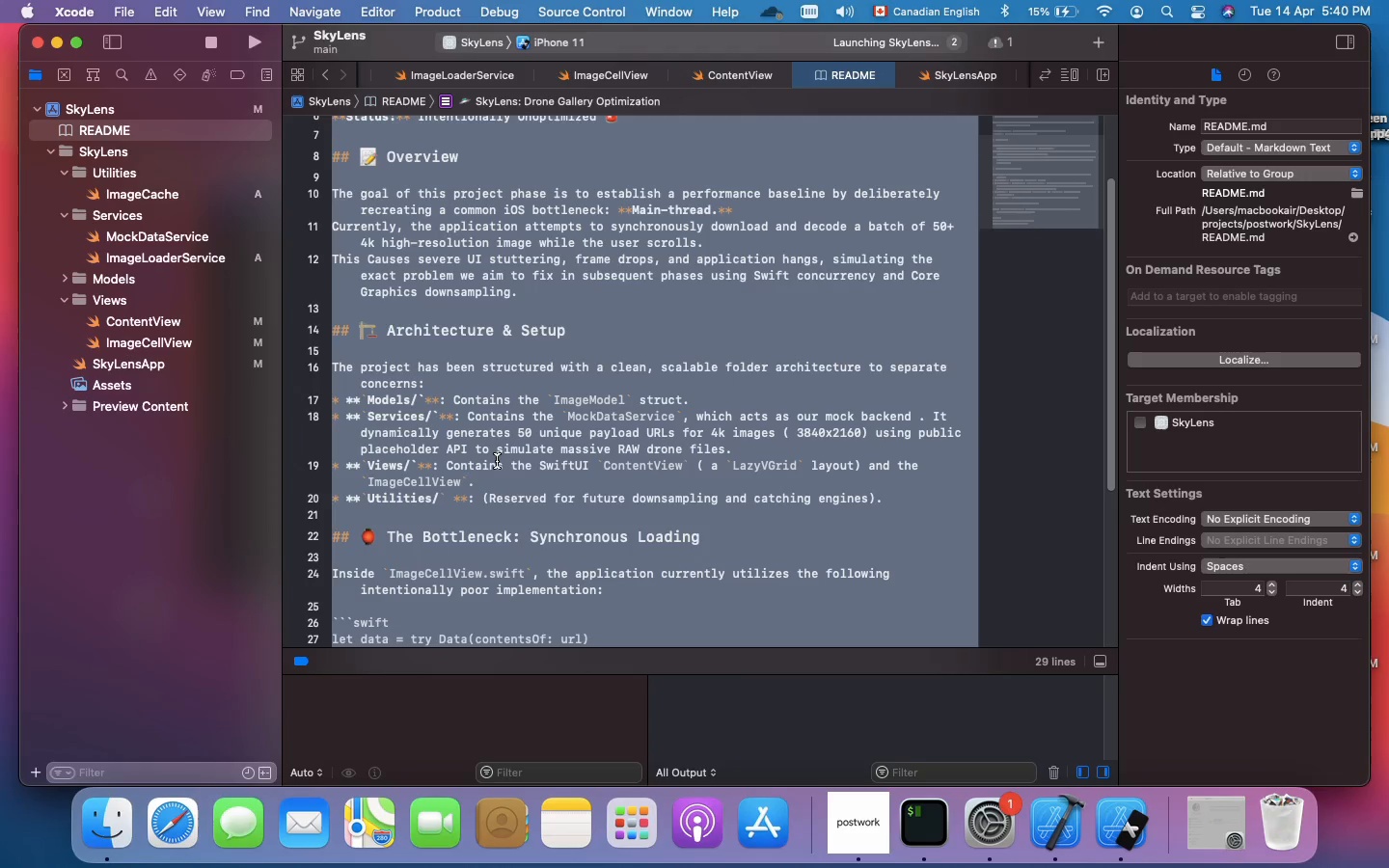 
key(Backspace)
 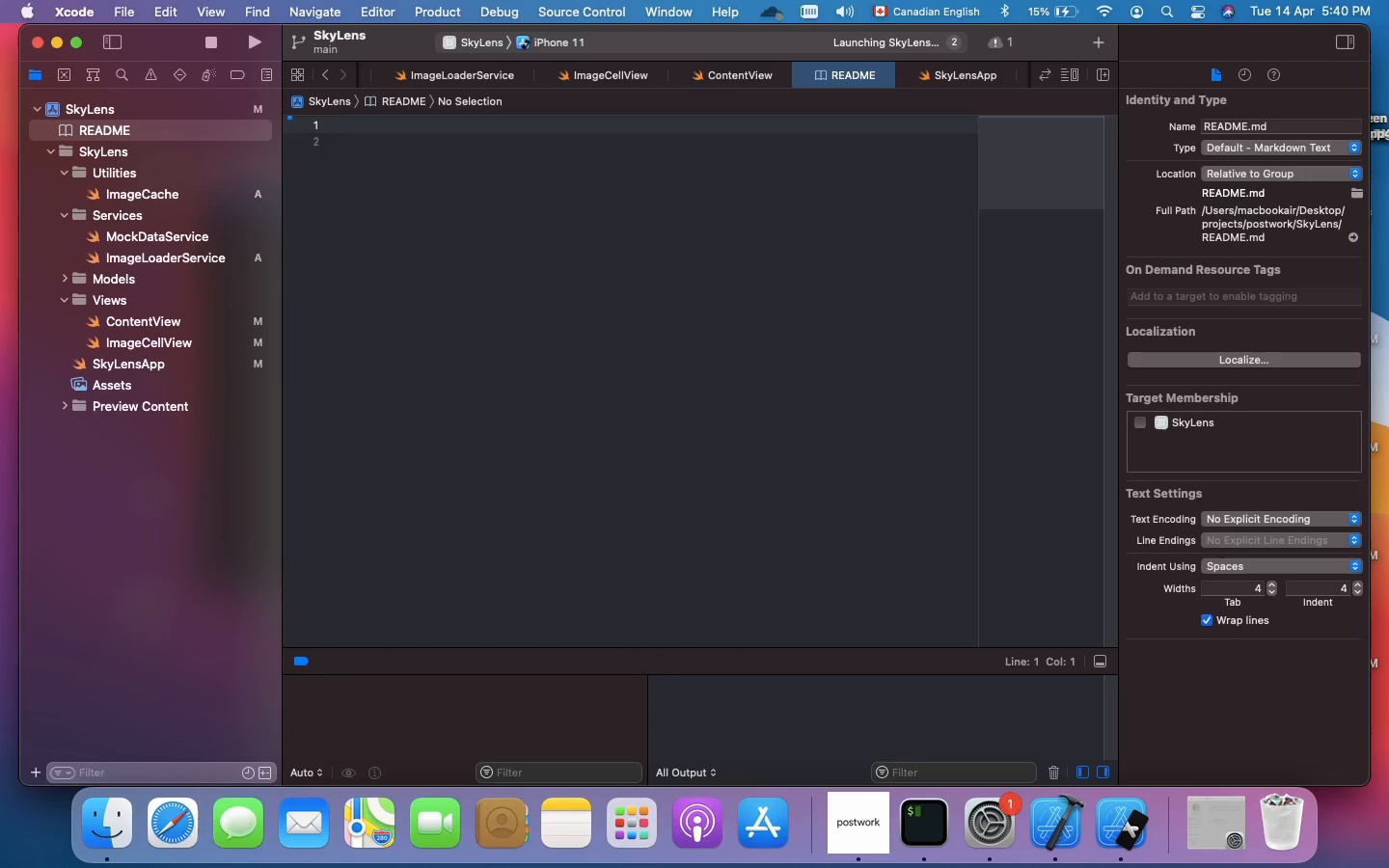 
scroll: coordinate [497, 461], scroll_direction: up, amount: 36.0
 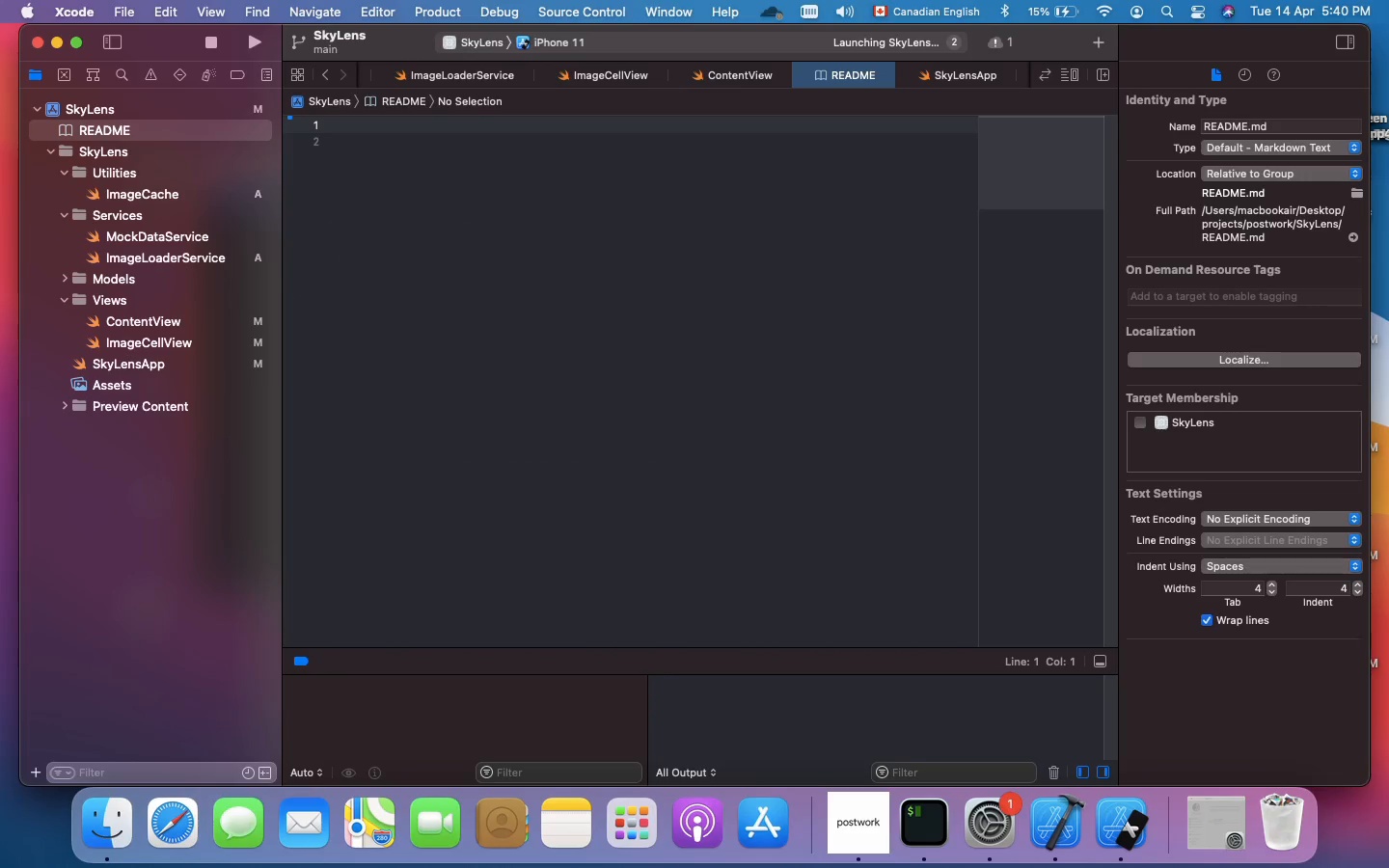 
key(Shift+3)
 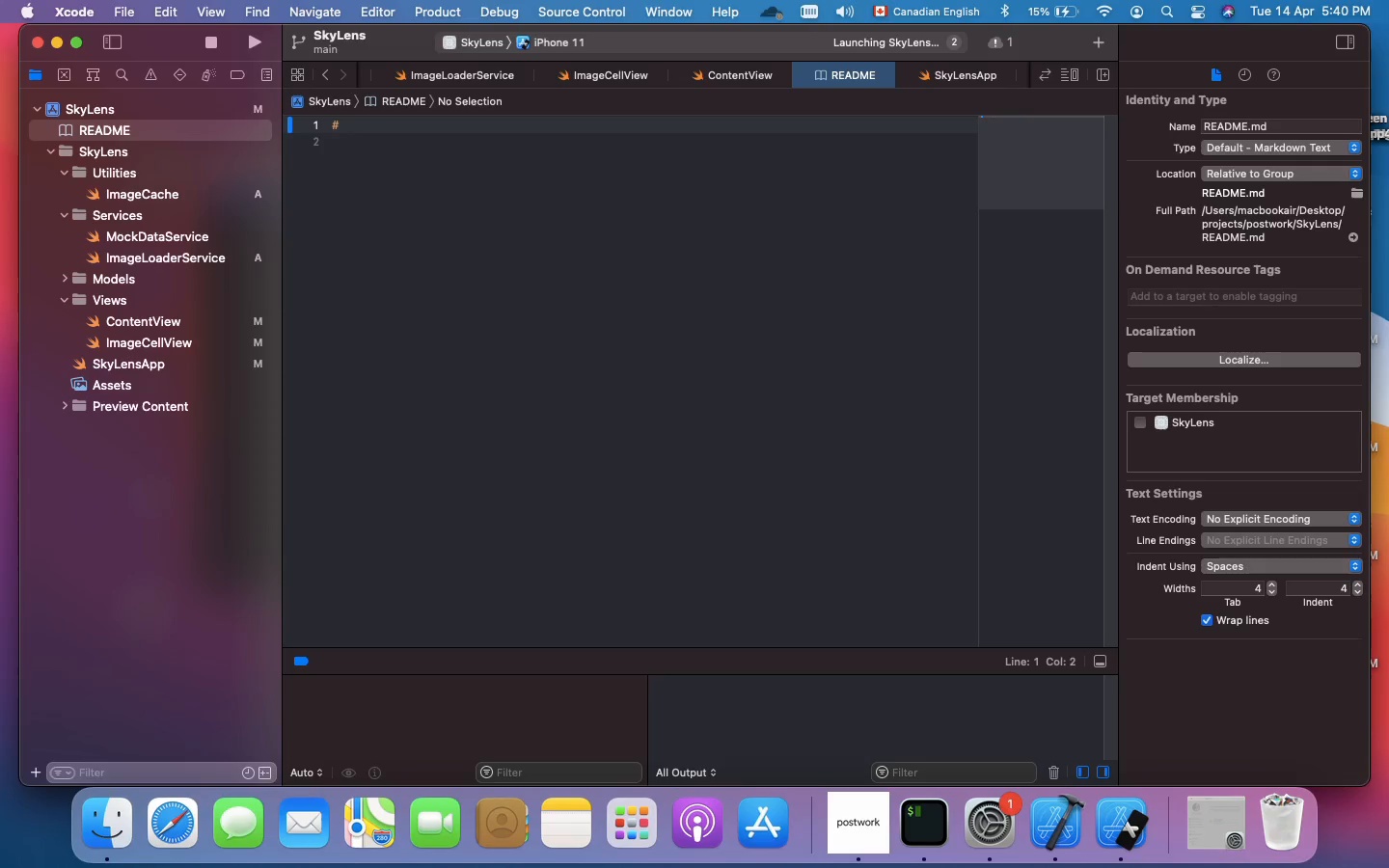 
key(Space)
 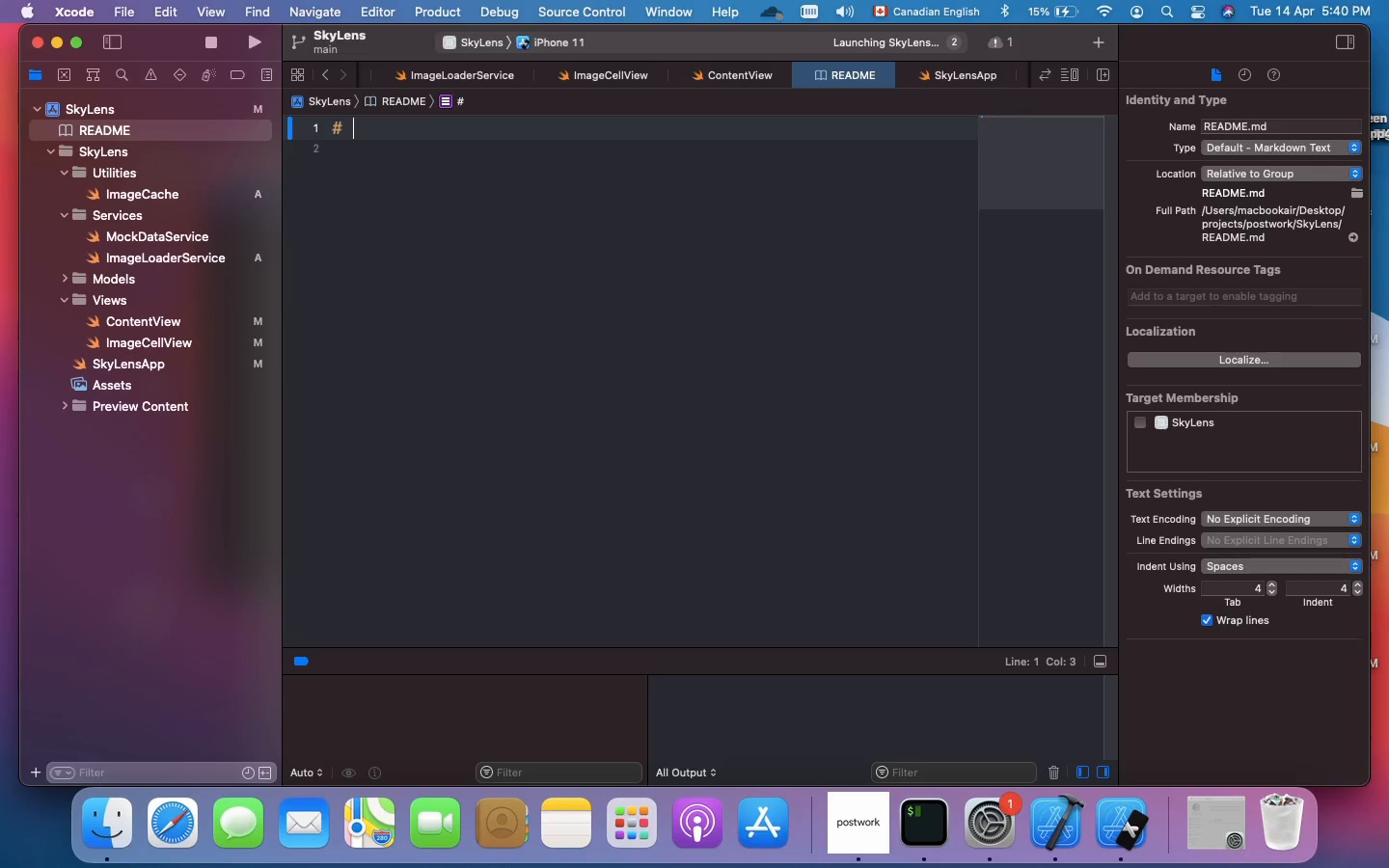 
key(Fn)
 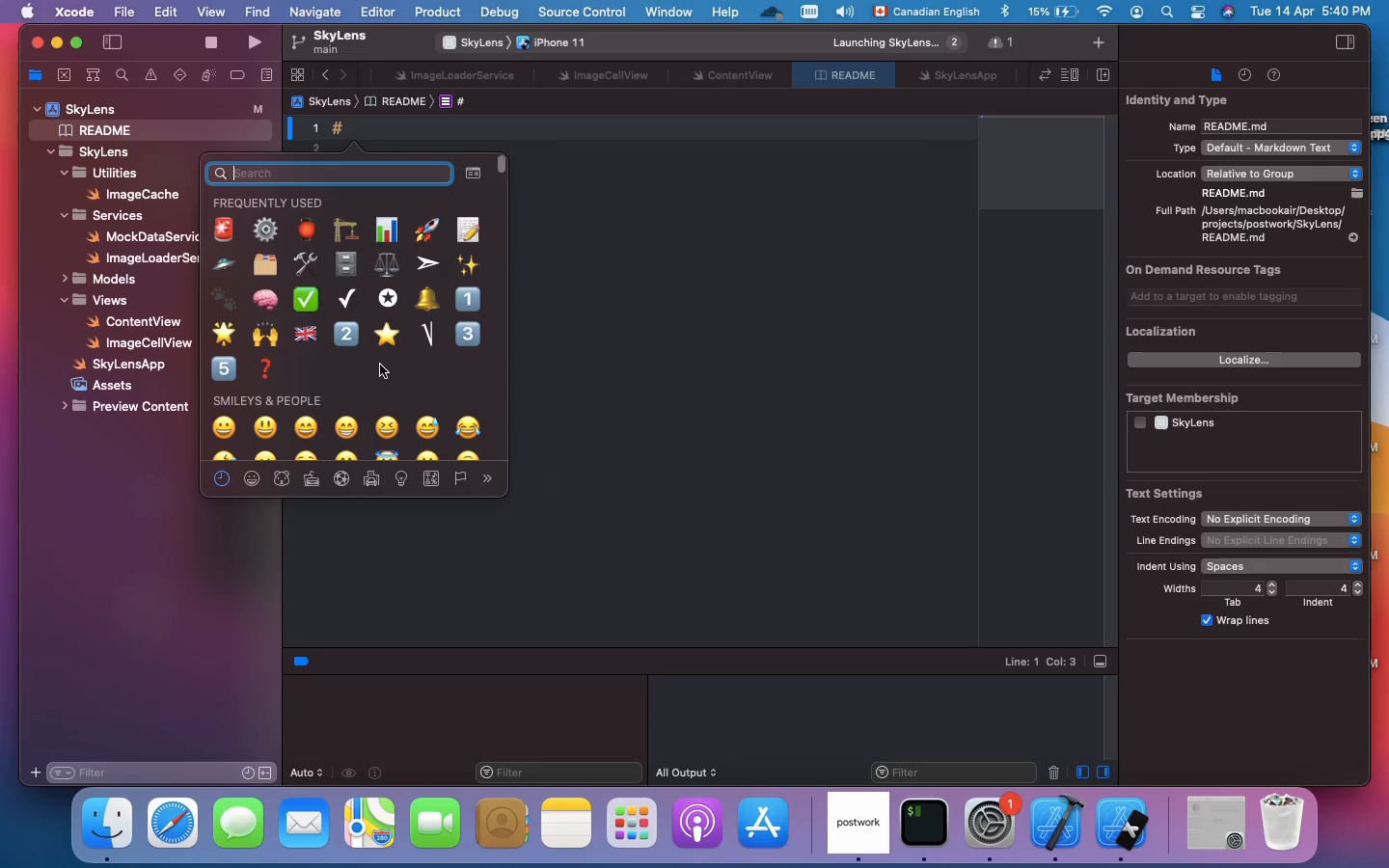 
wait(11.81)
 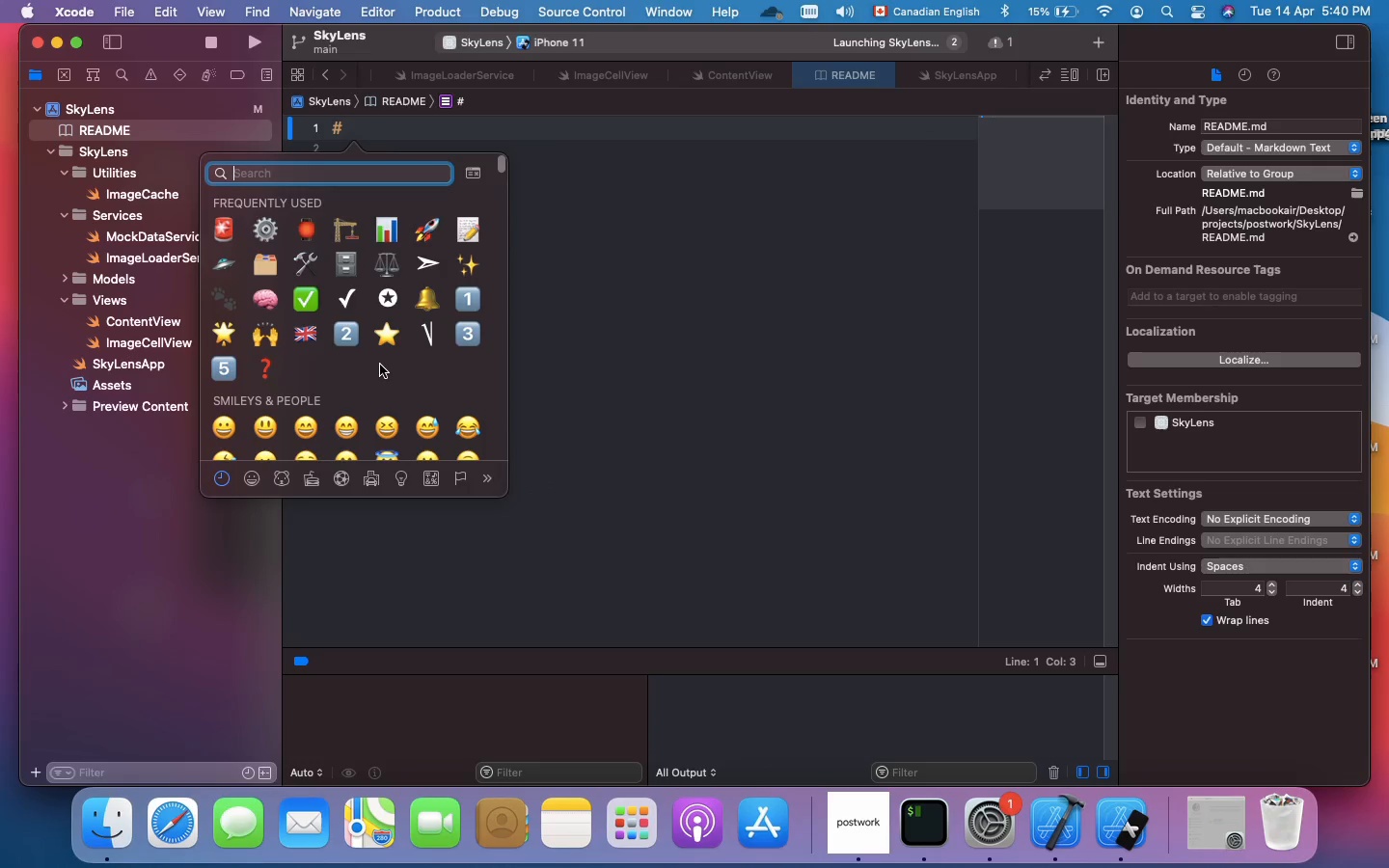 
left_click([226, 268])
 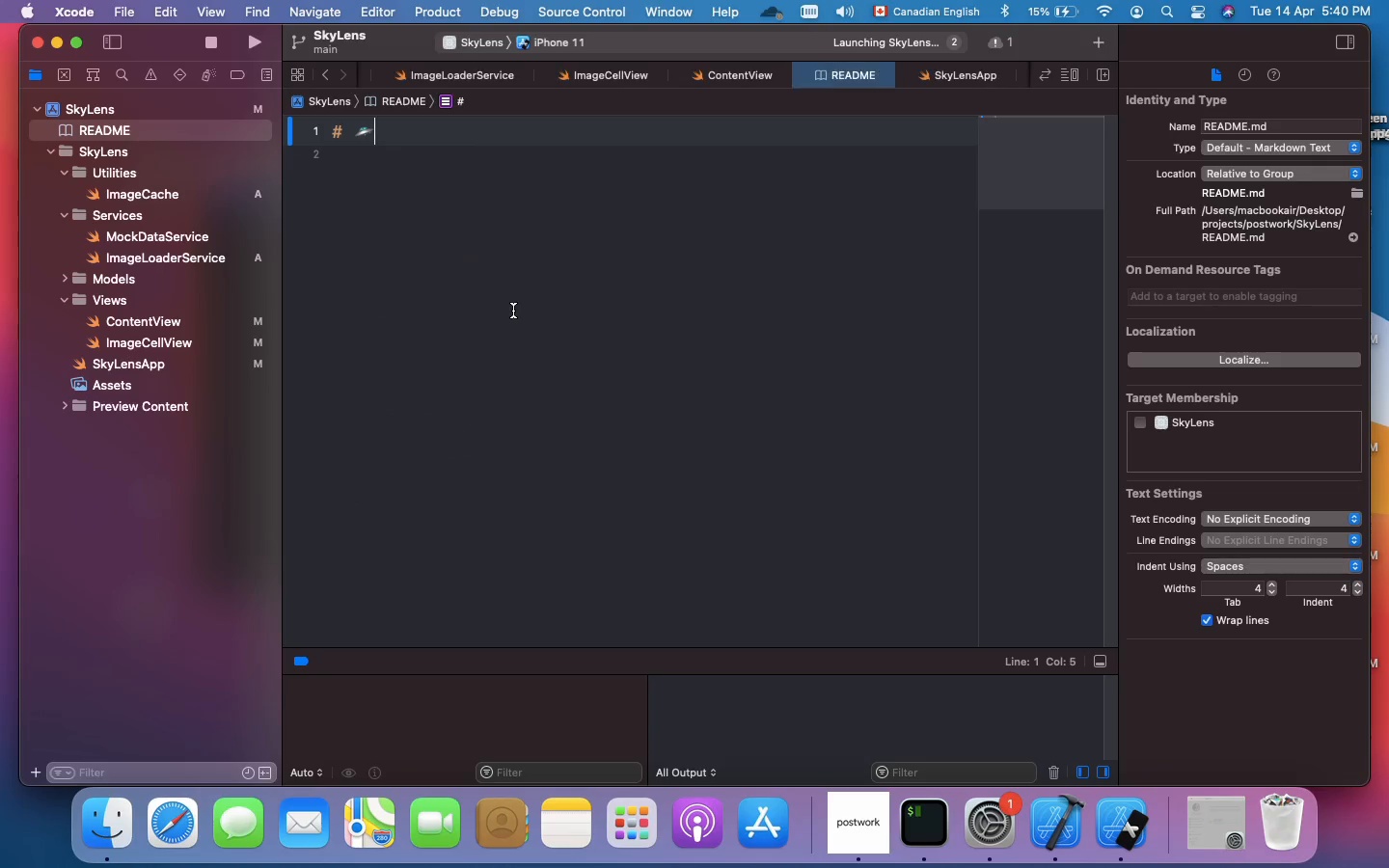 
type( SkyLens: Drone Gallery Optimization)
 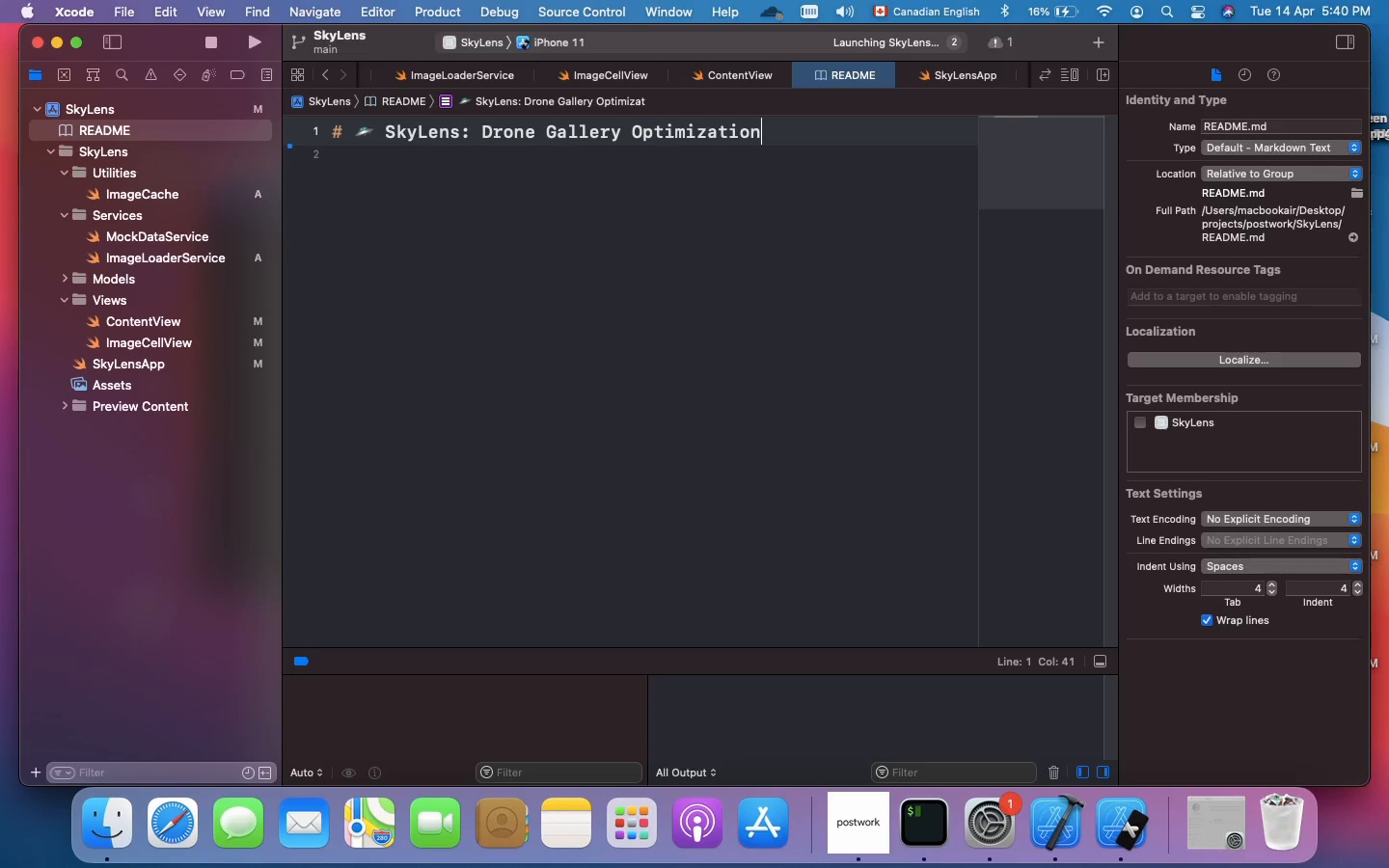 
key(Enter)
 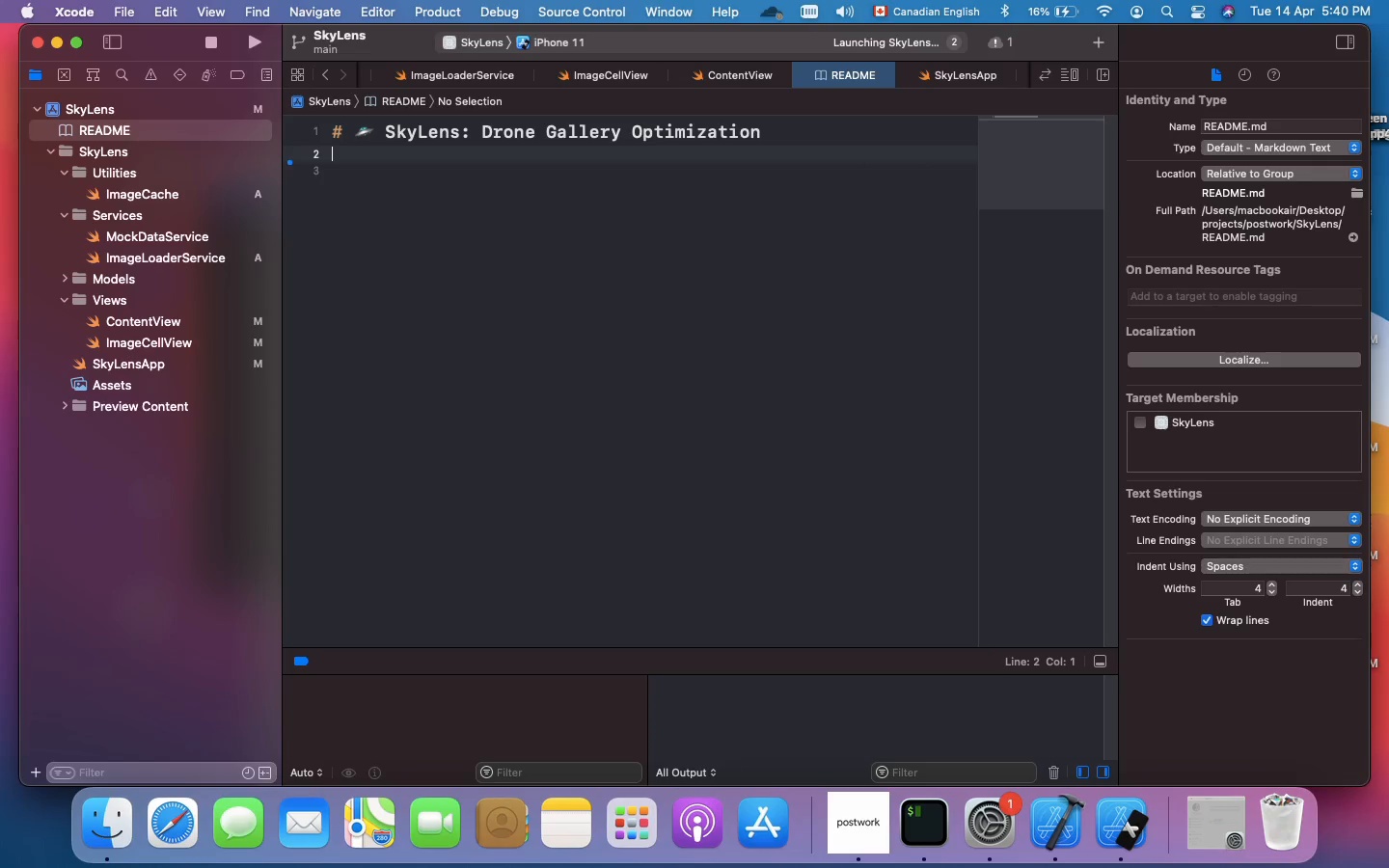 
key(Enter)
 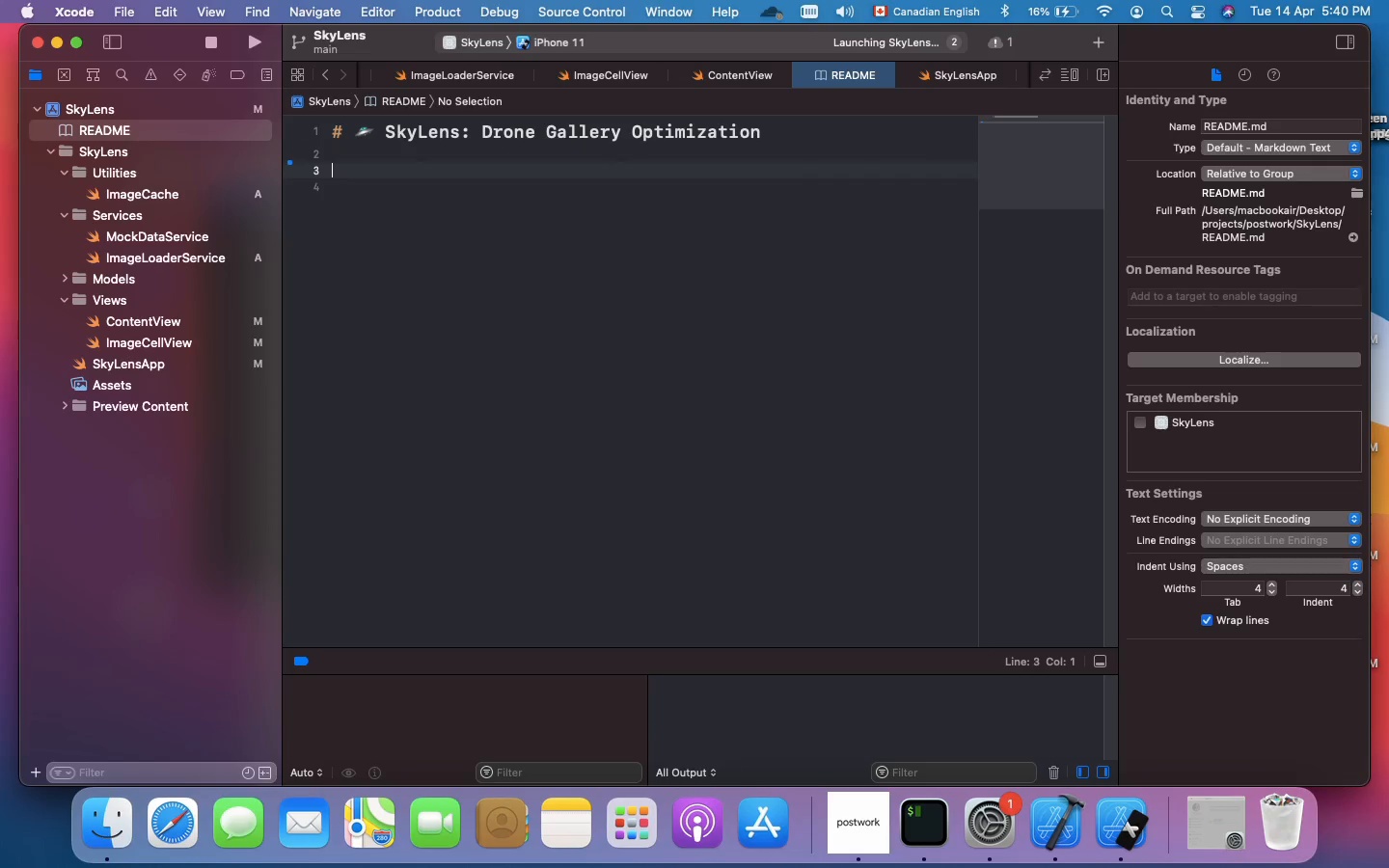 
type(SkyLens is an iOS application designed for do)
key(Backspace)
type(rone)
 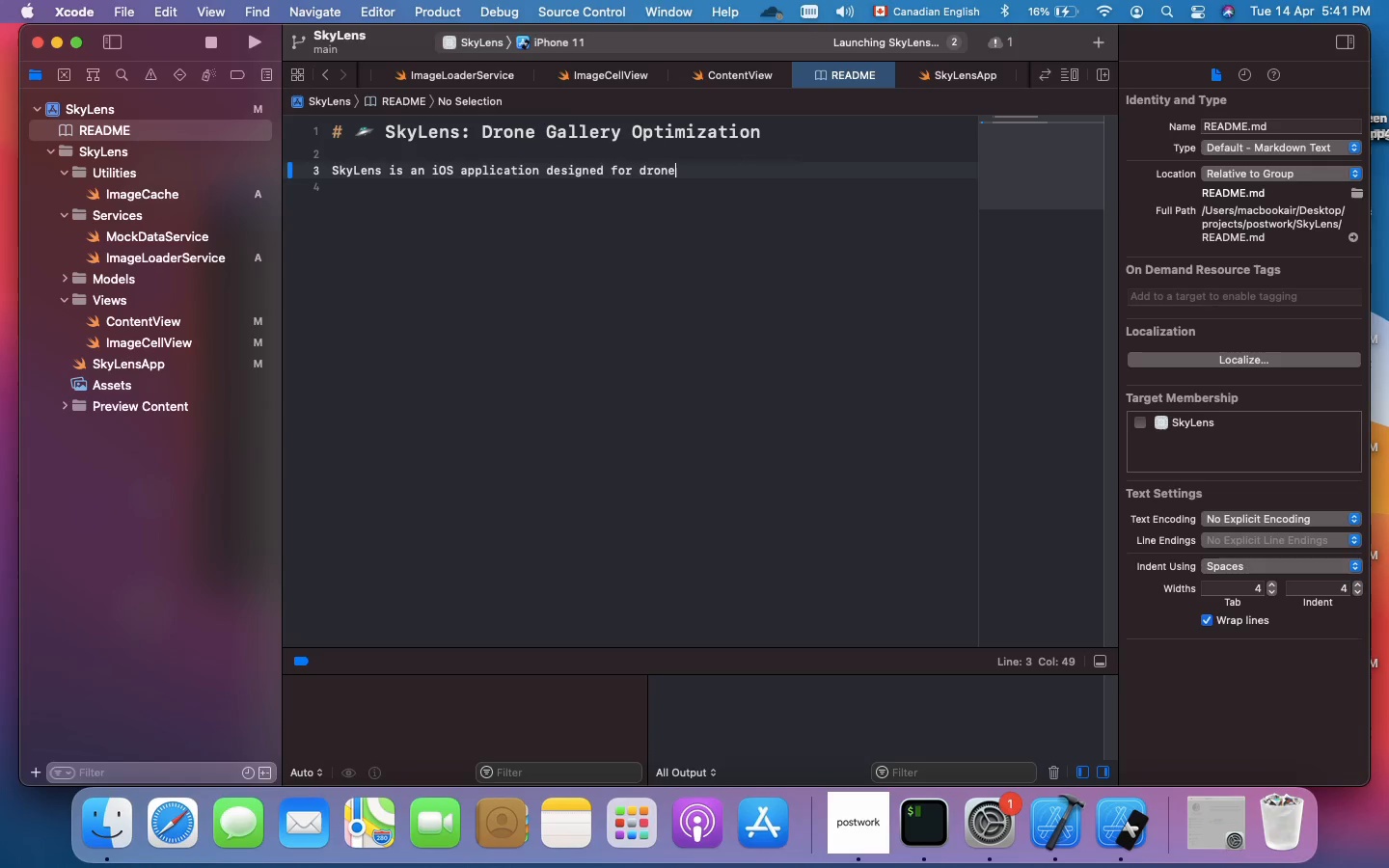 
wait(5.56)
 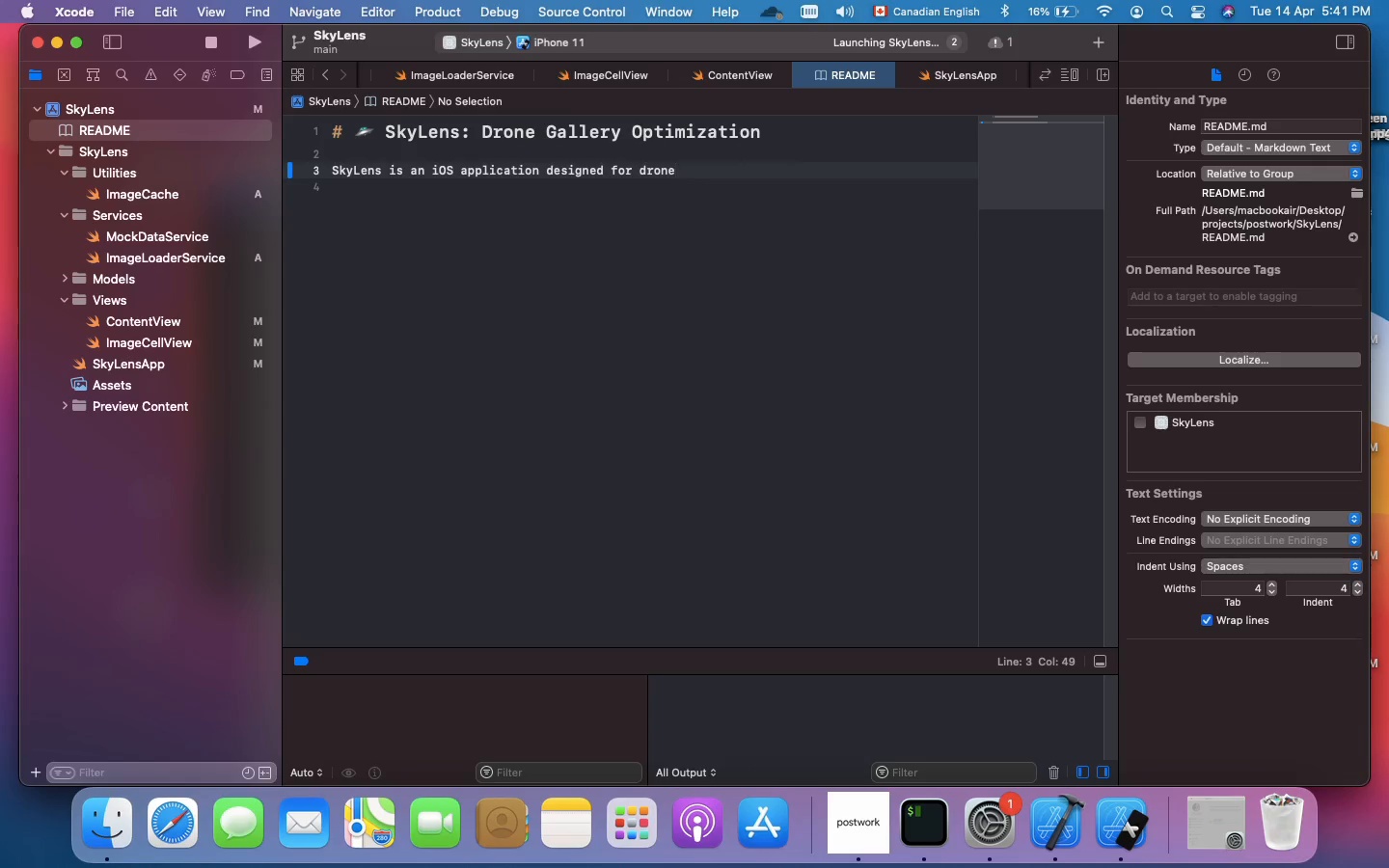 
left_click([443, 443])
 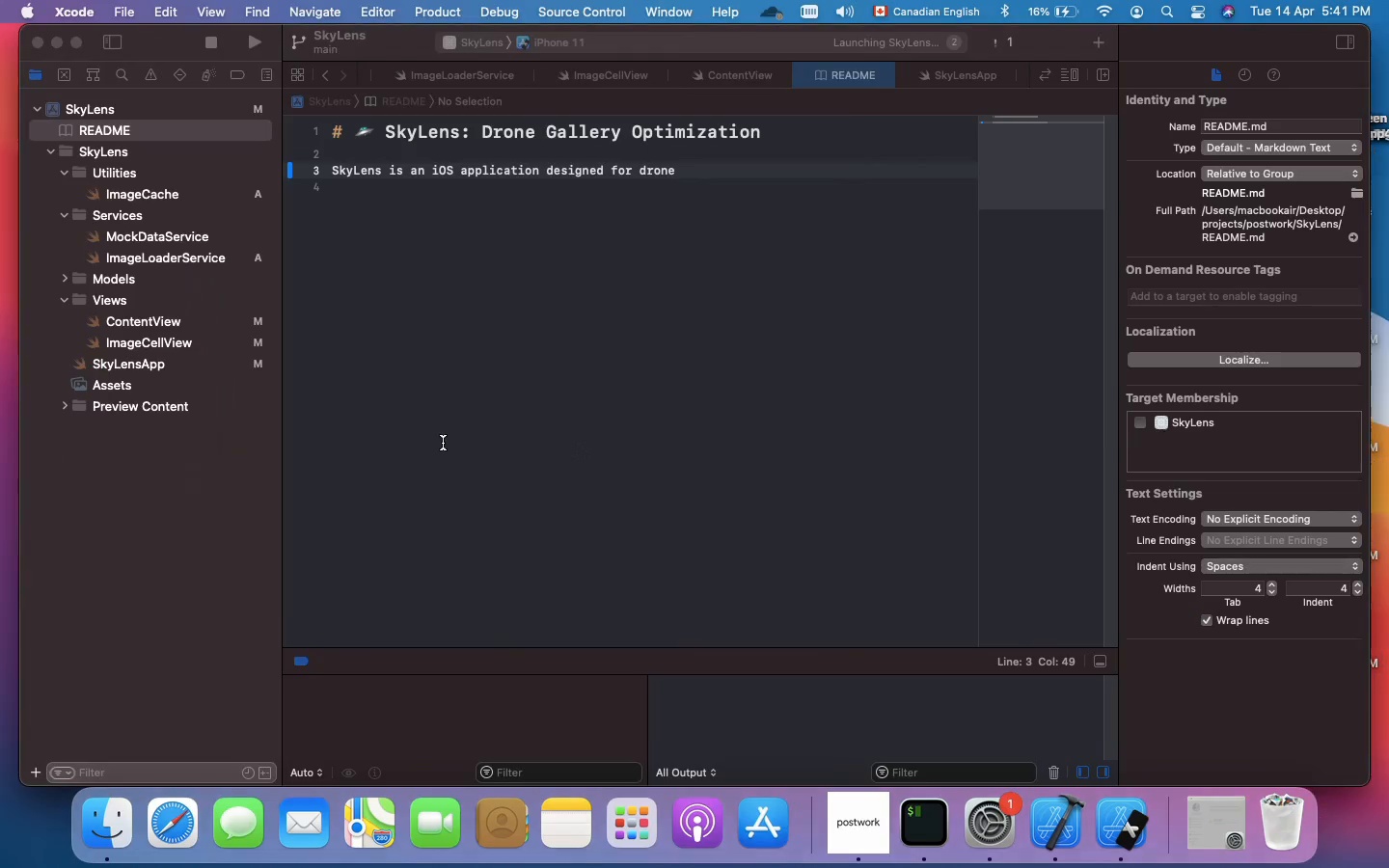 
left_click([443, 443])
 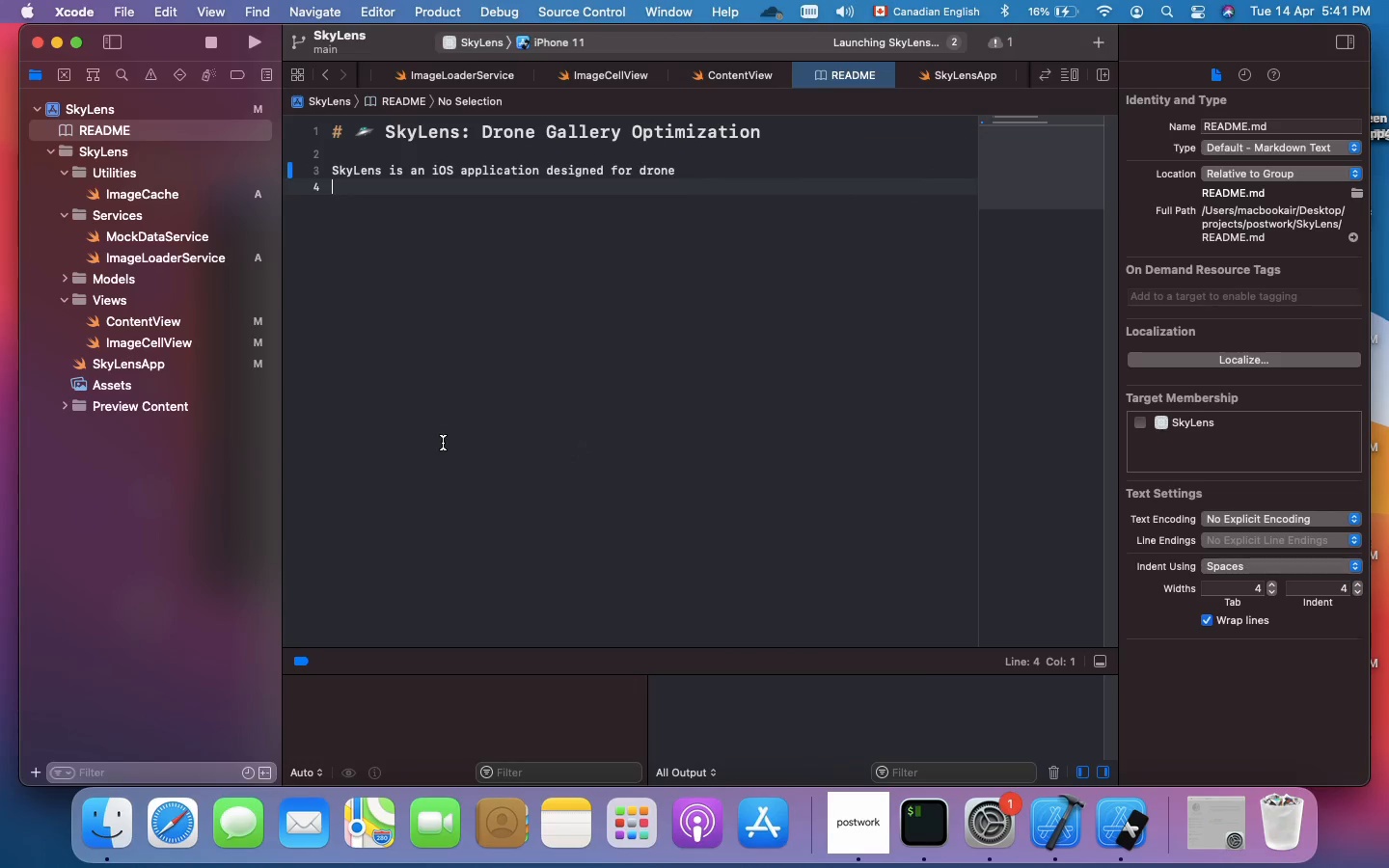 
key(Meta+A)
 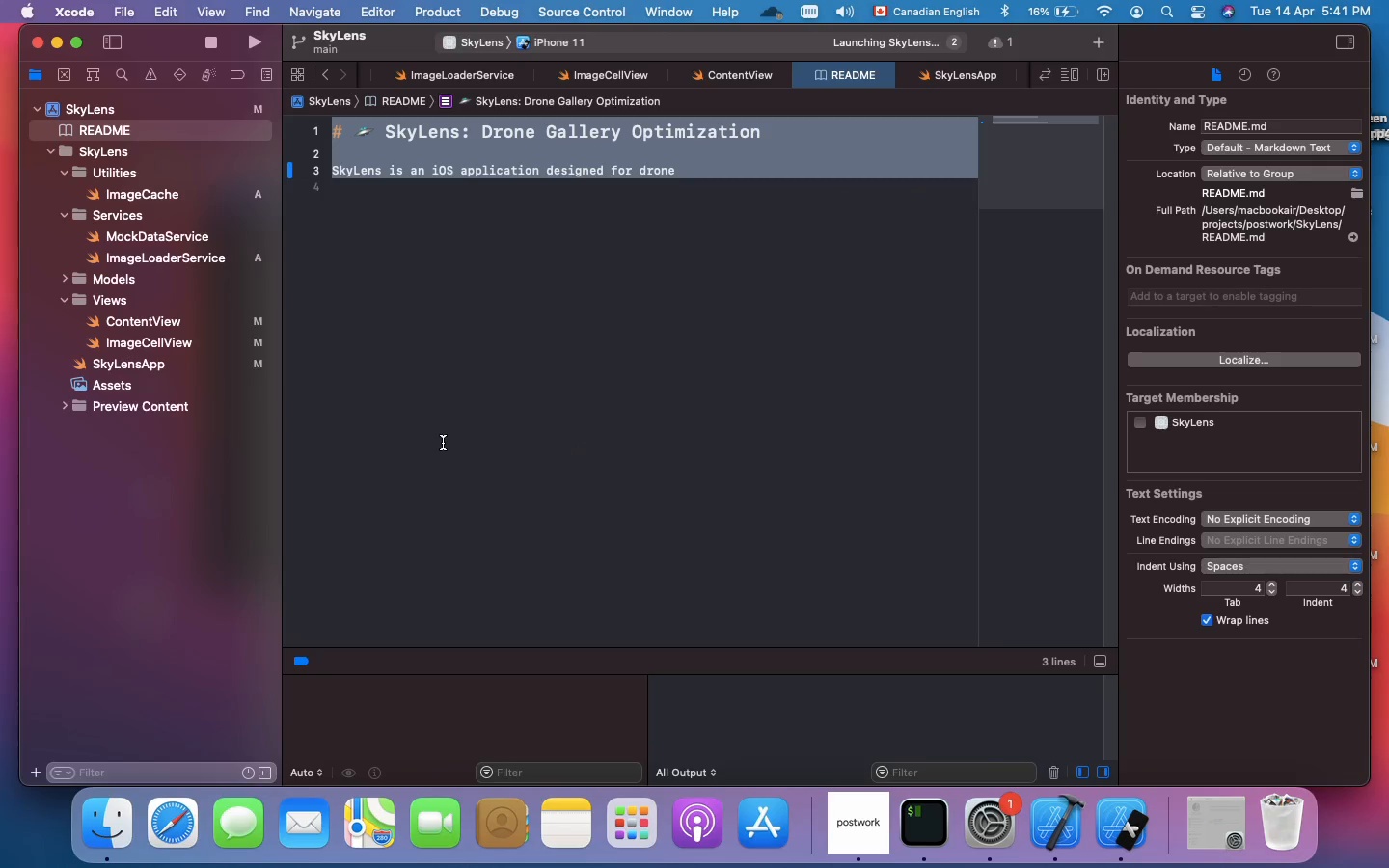 
key(Meta+Z)
 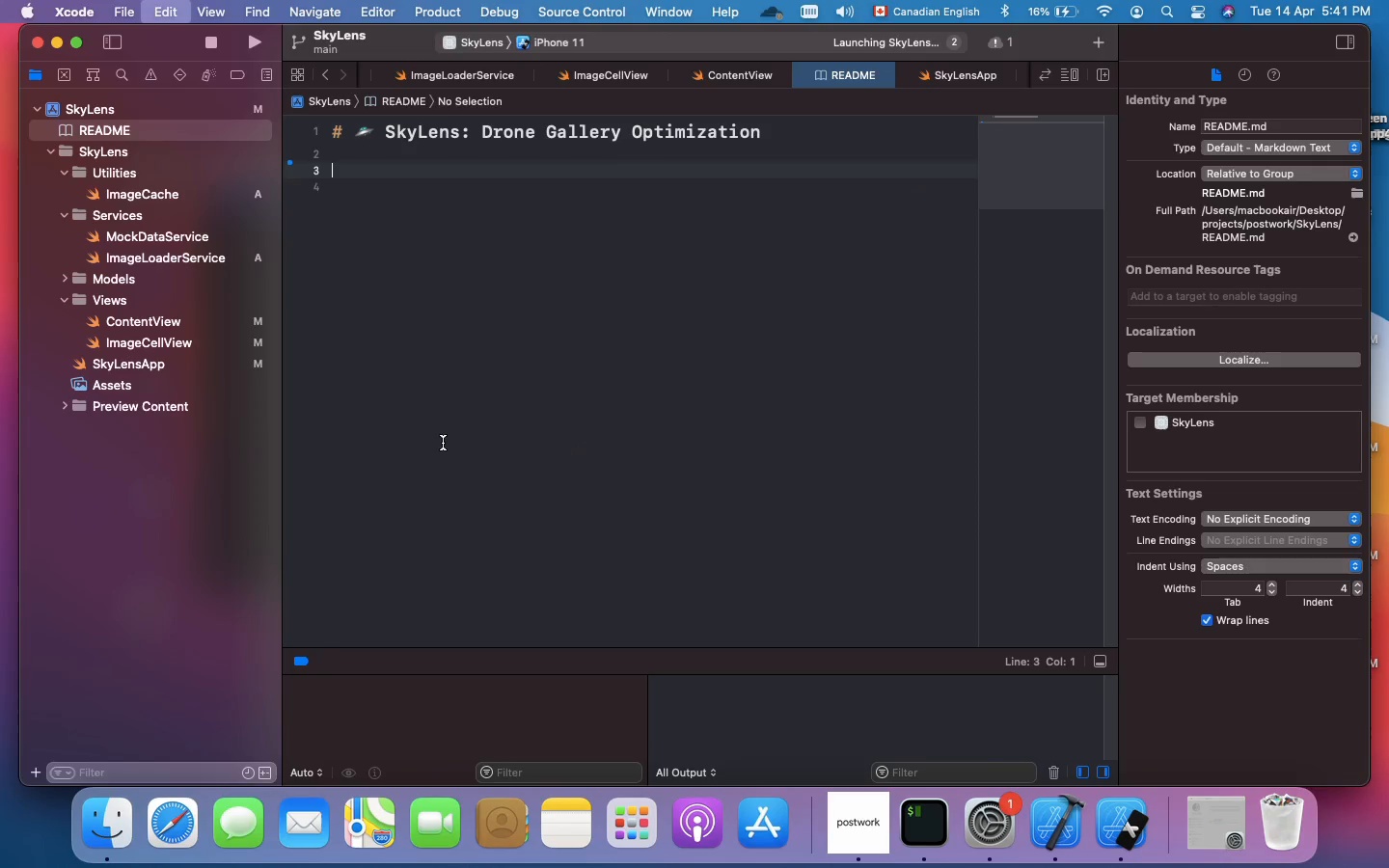 
key(Meta+Z)
 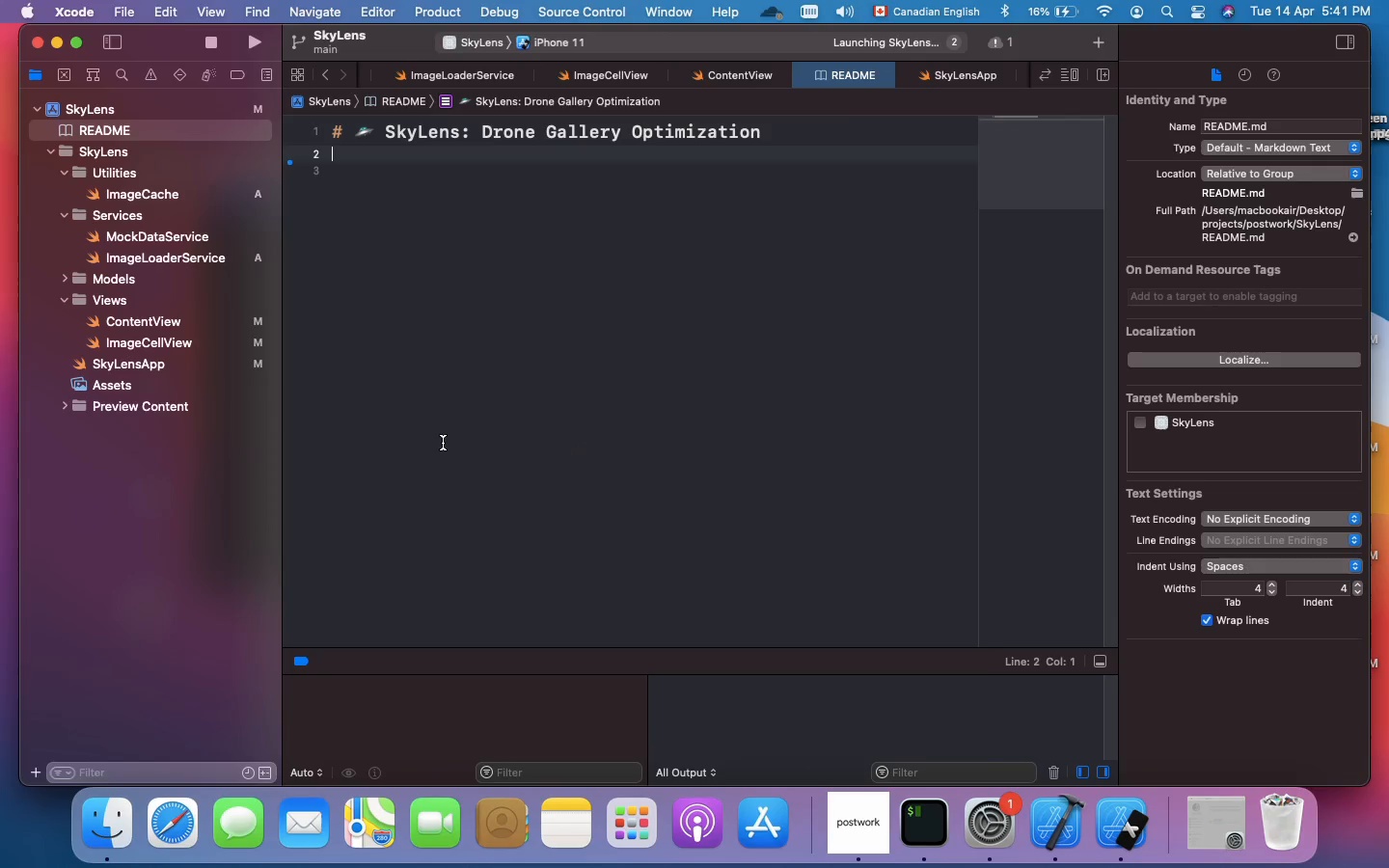 
key(Meta+Z)
 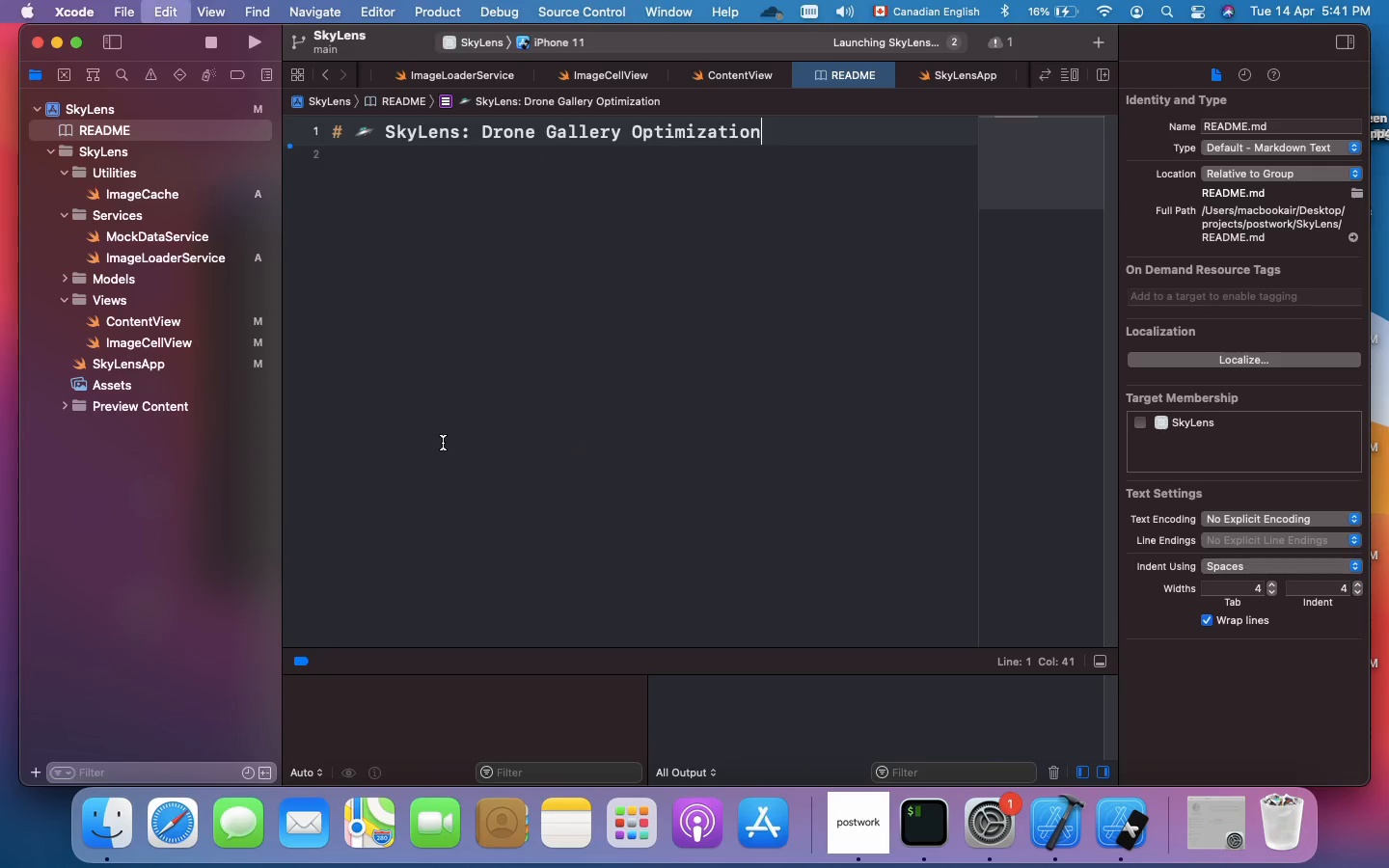 
key(Meta+Z)
 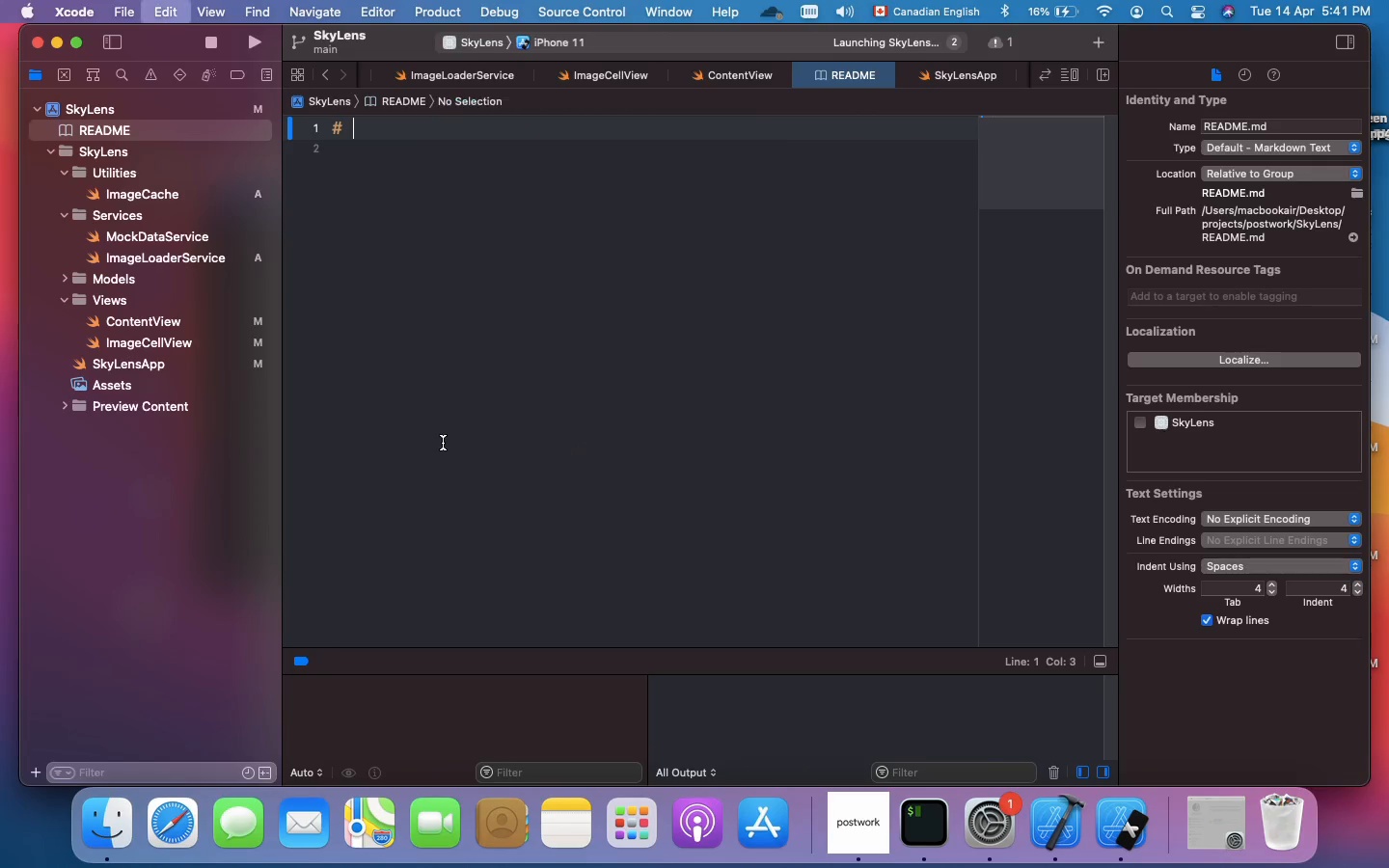 
key(Meta+Z)
 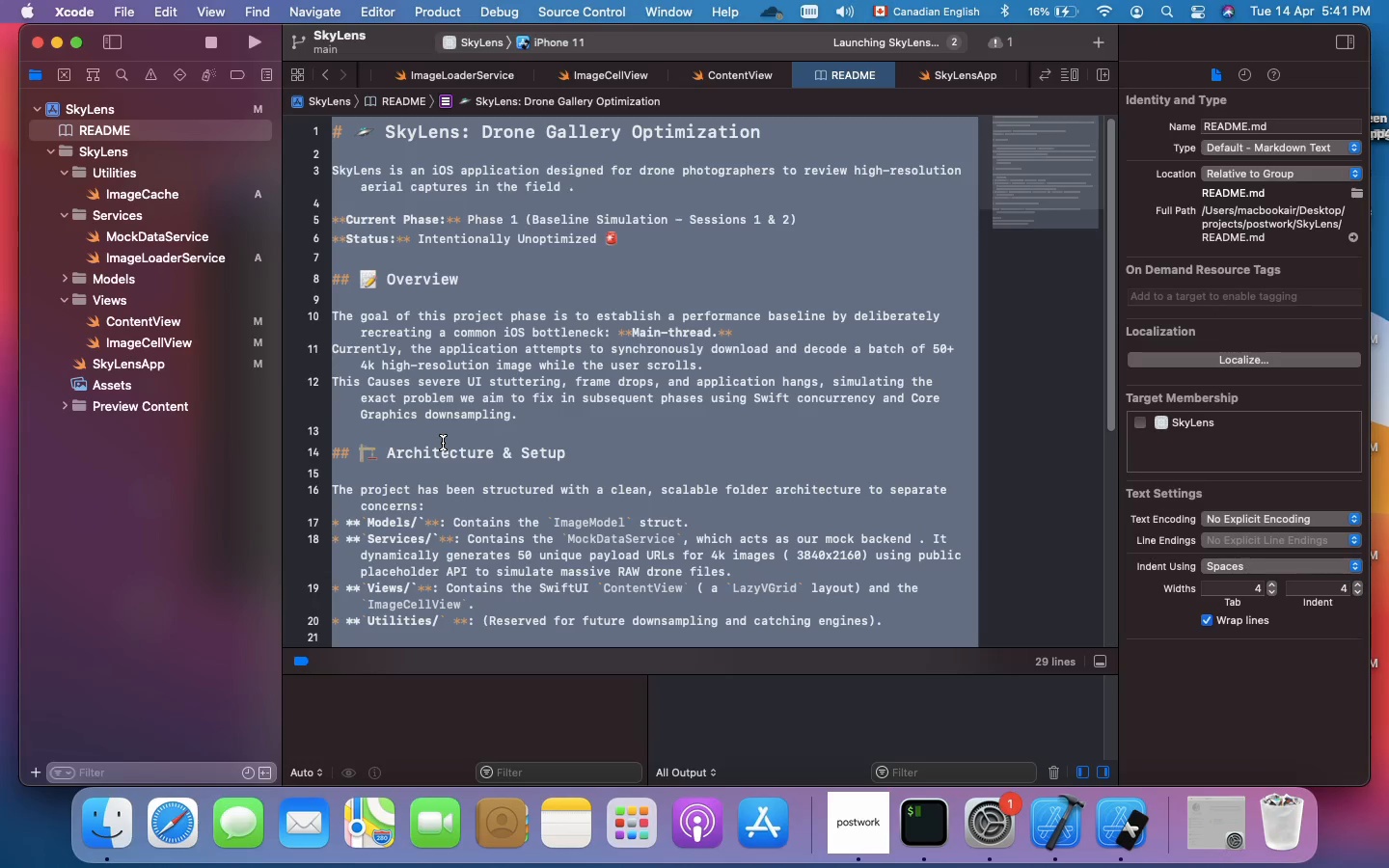 
wait(7.35)
 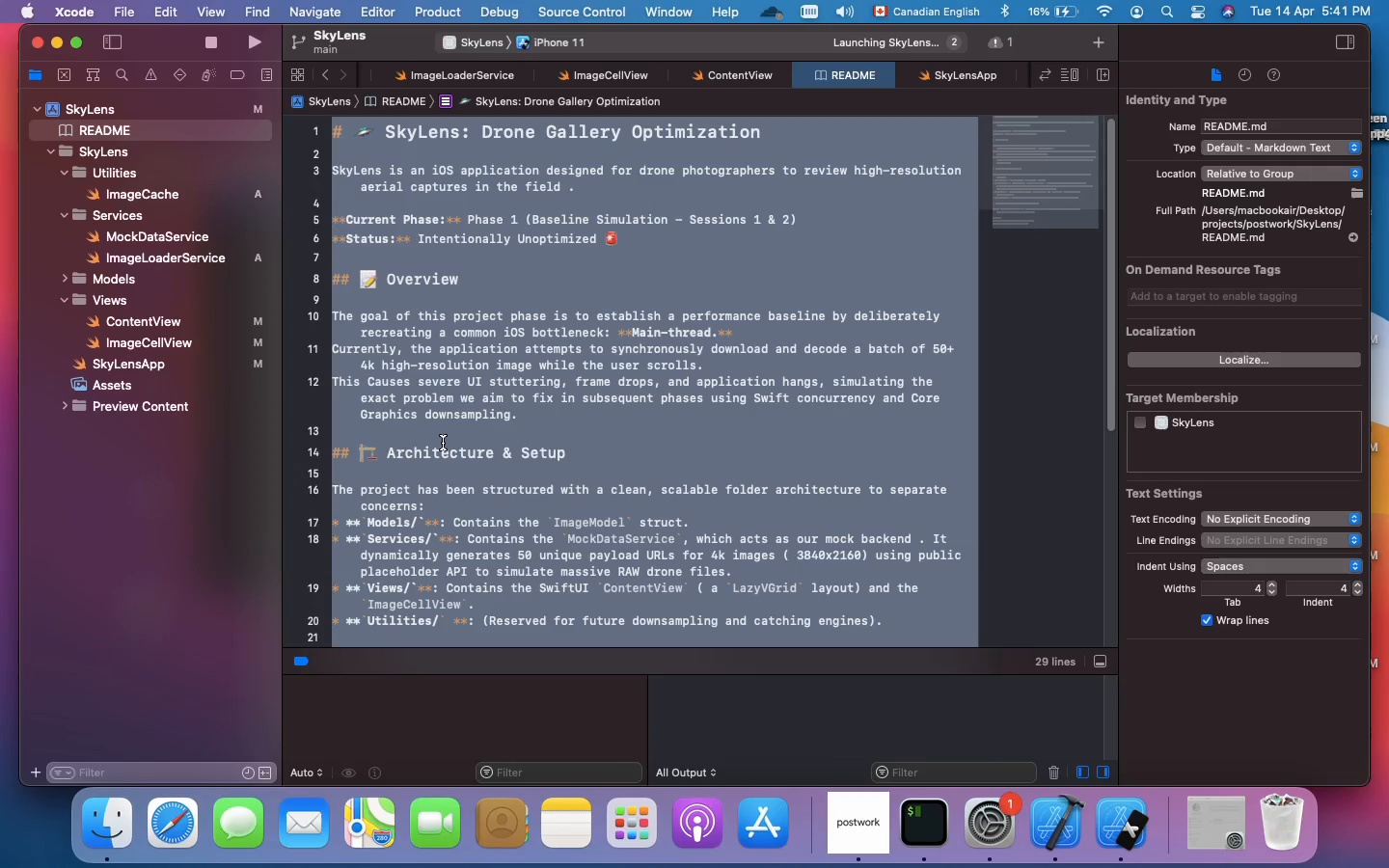 
left_click([443, 443])
 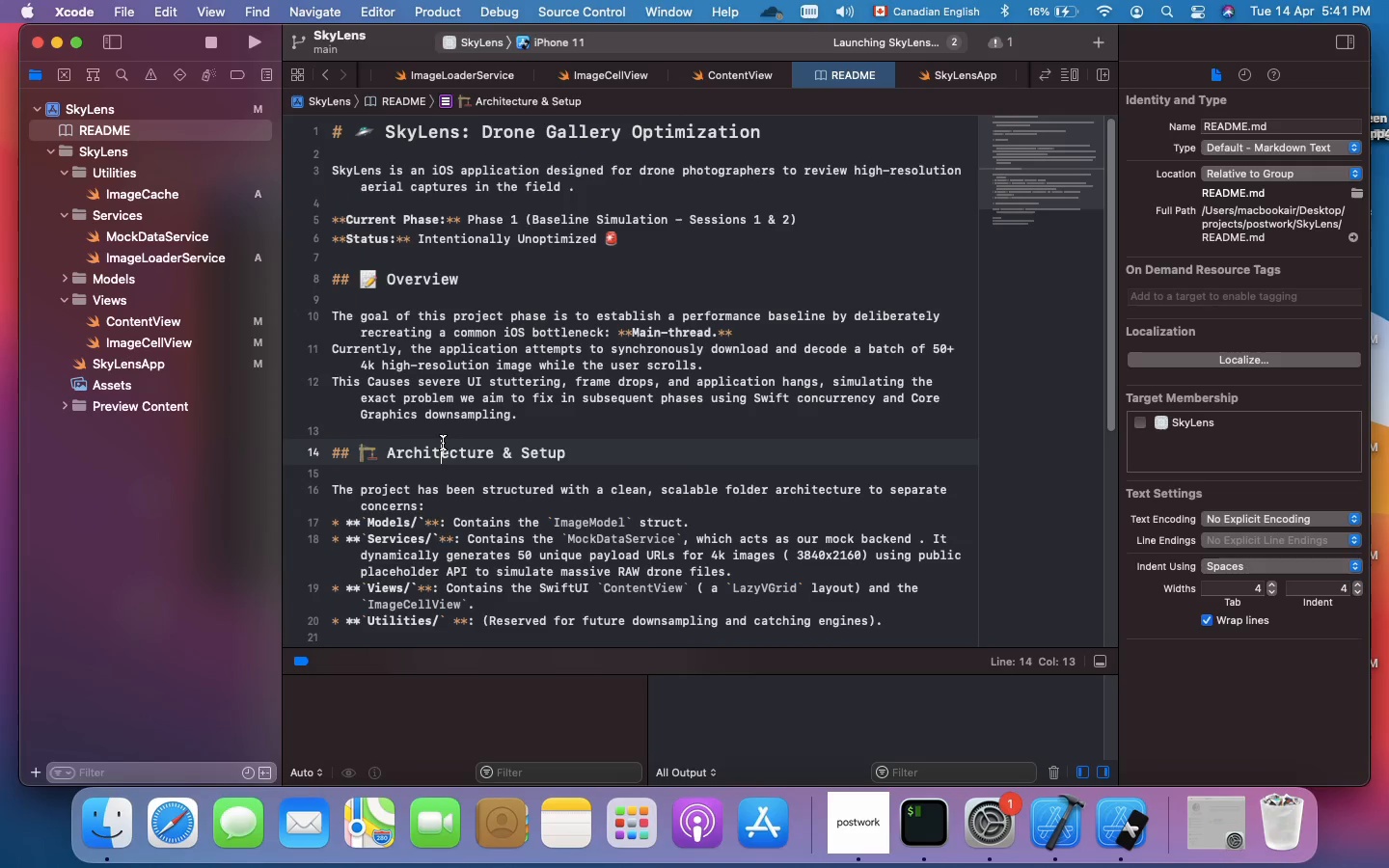 
scroll: coordinate [443, 443], scroll_direction: down, amount: 44.0
 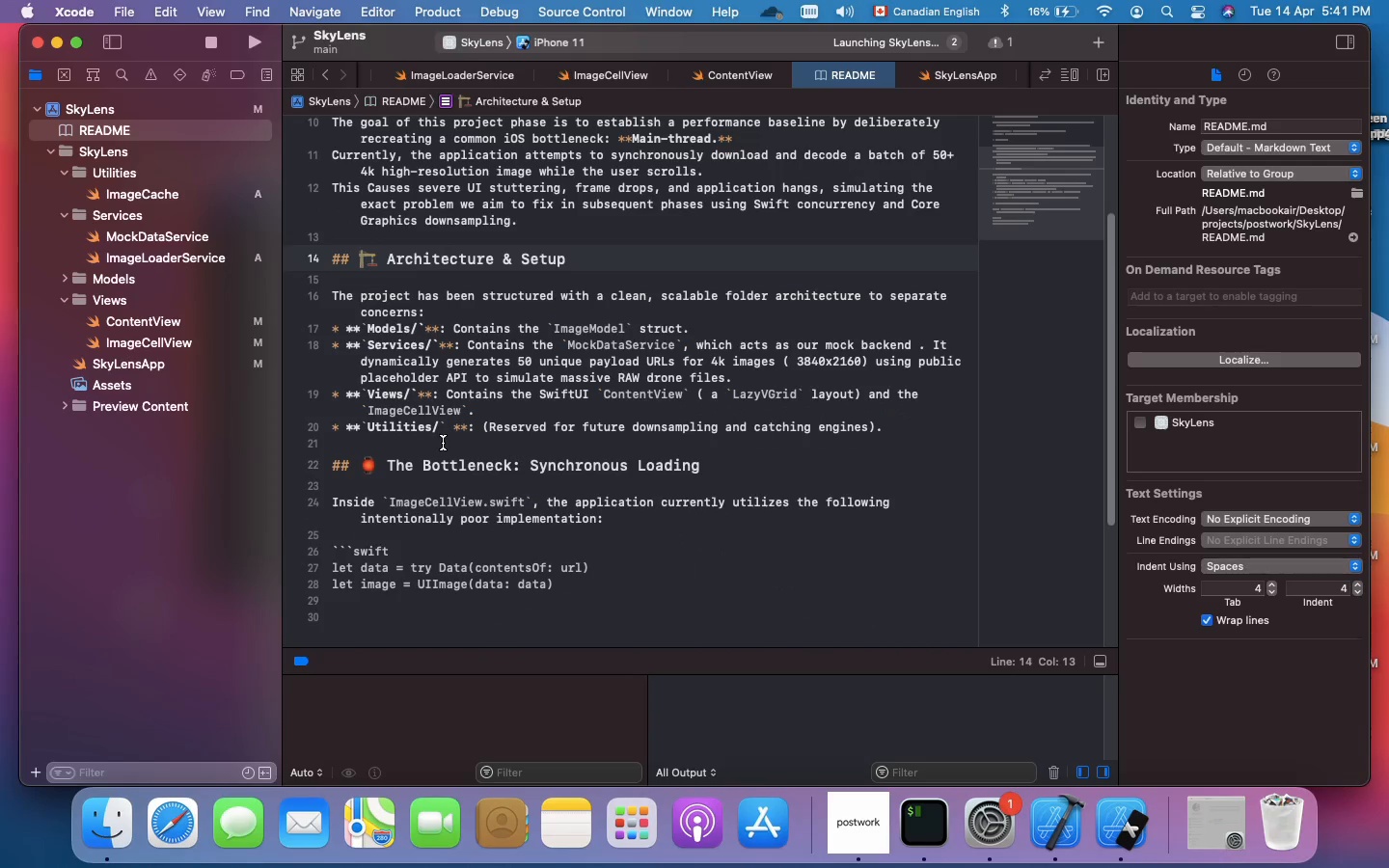 
scroll: coordinate [443, 443], scroll_direction: up, amount: 46.0
 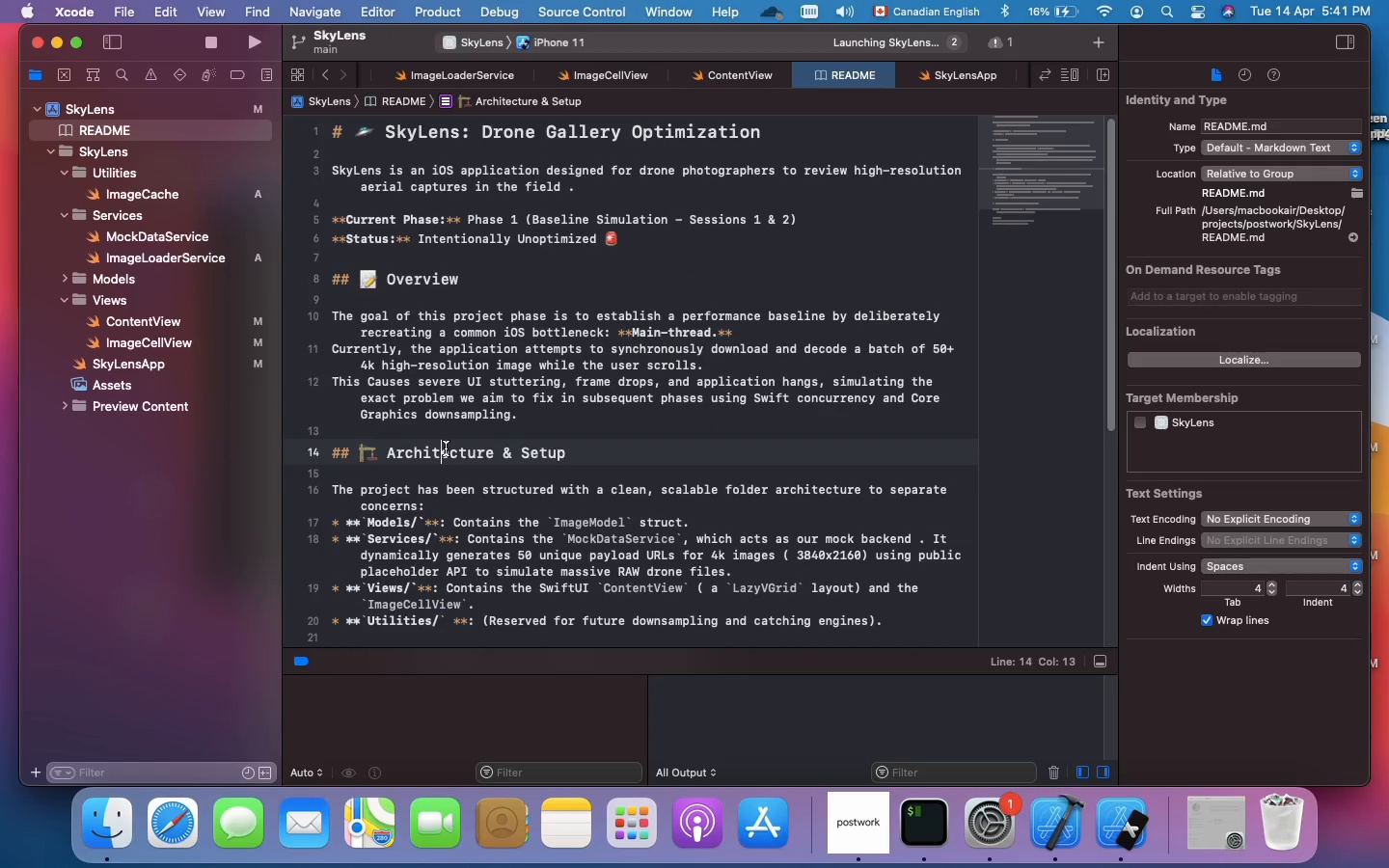 
wait(8.33)
 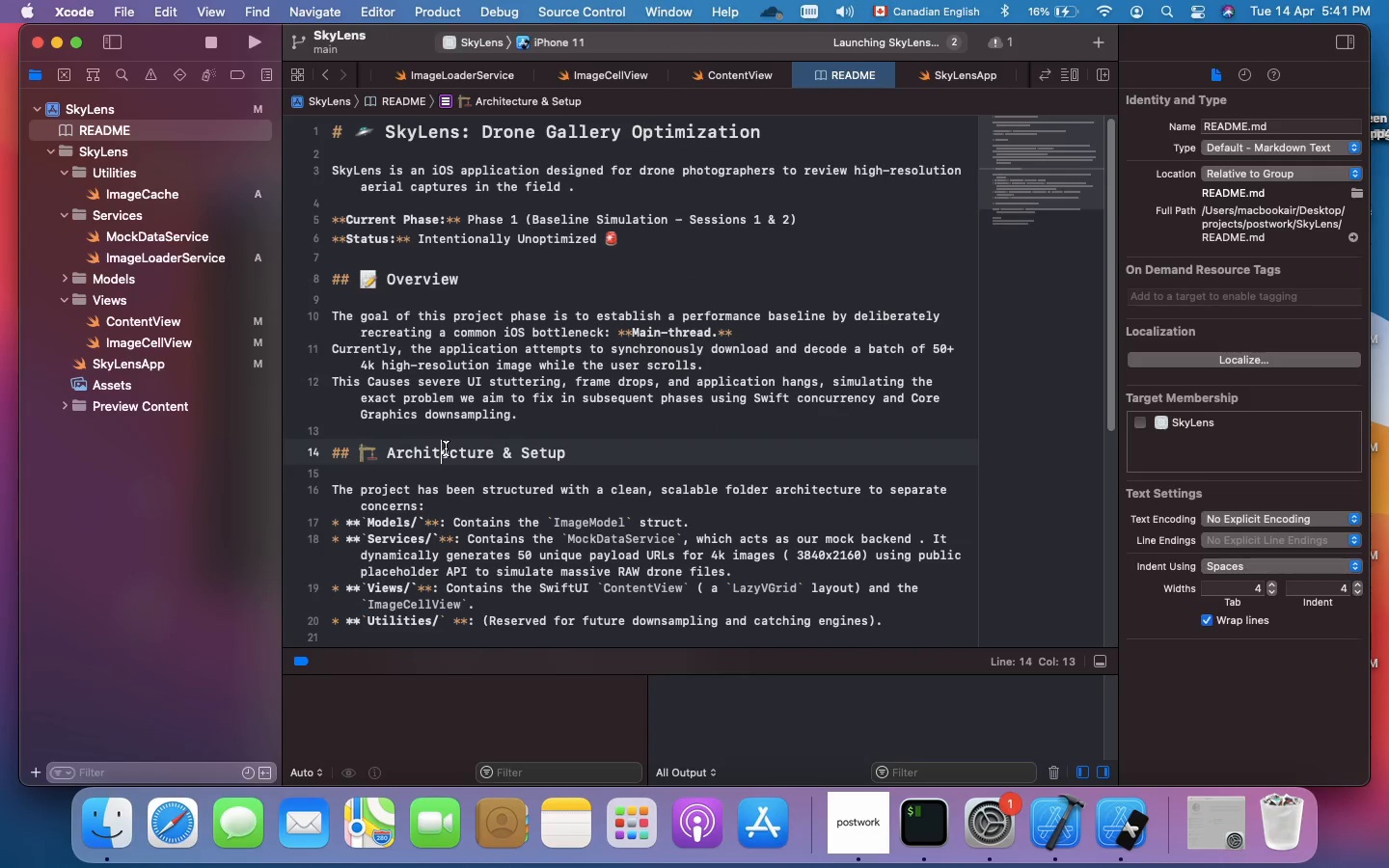 
left_click([534, 416])
 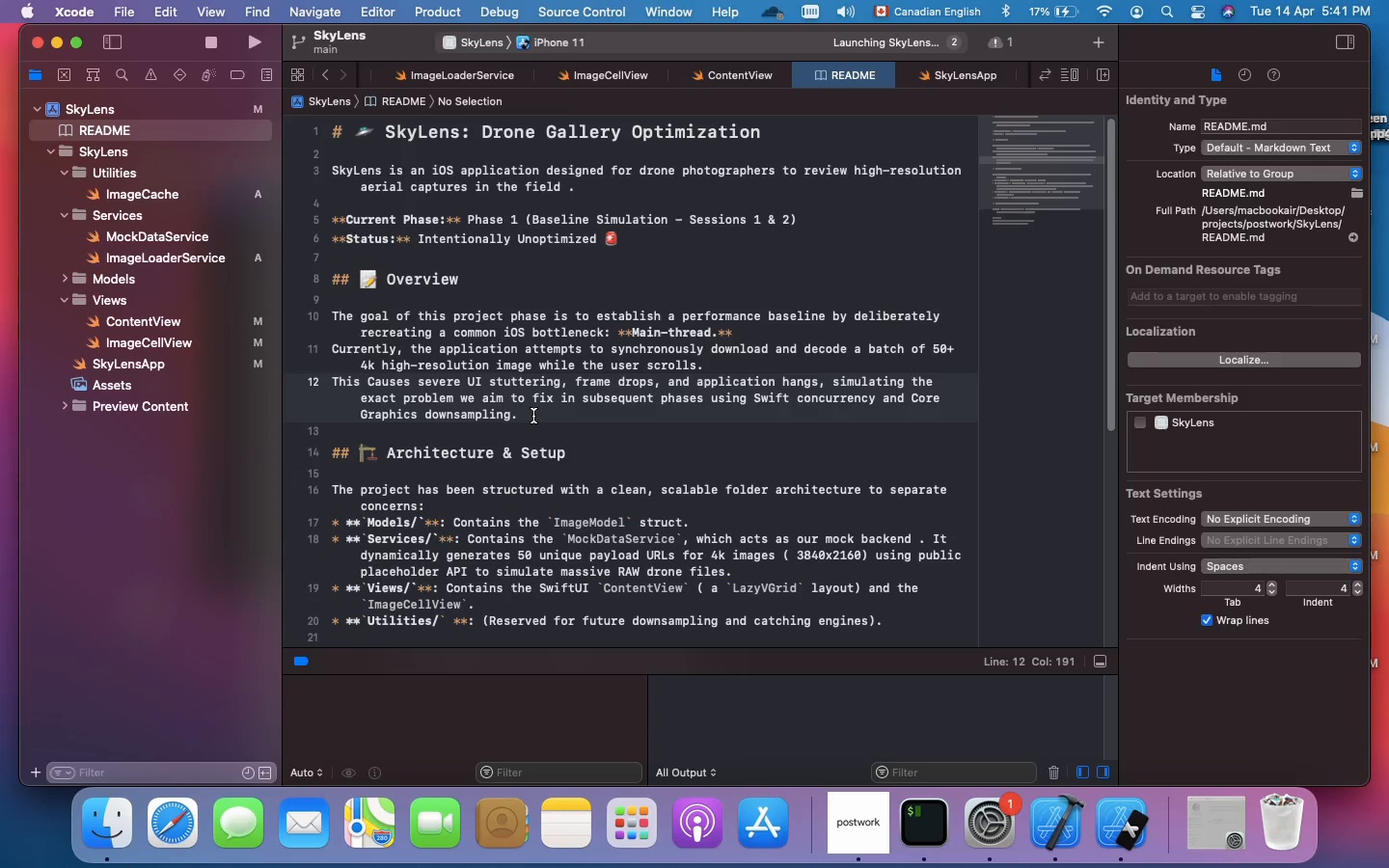 
left_click_drag(start_coordinate=[533, 416], to_coordinate=[327, 314])
 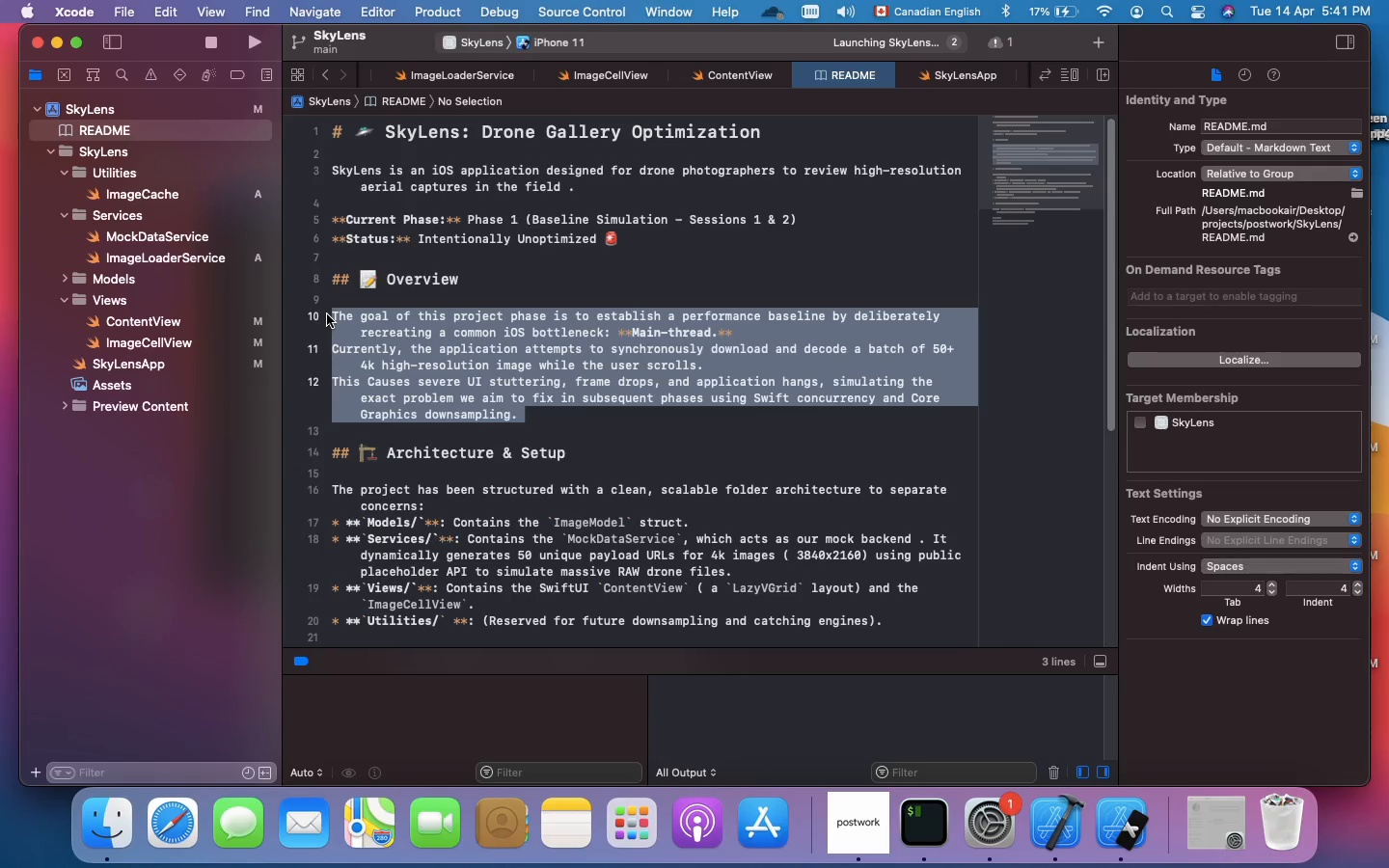 
type(This project successfully resolves ser)
key(Backspace)
type(vere UI stuttering, main-thread)
 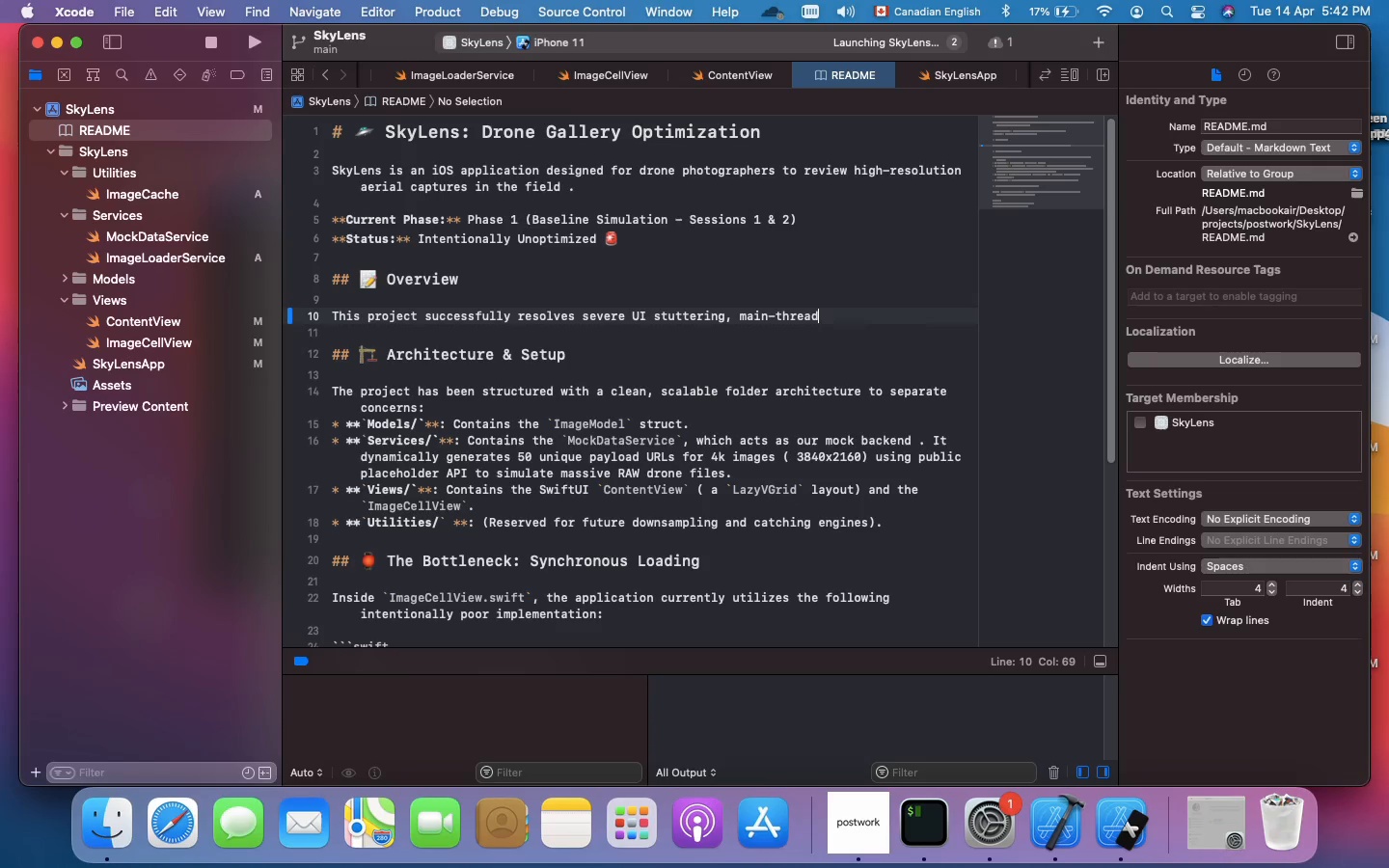 
type( blocking and network)
 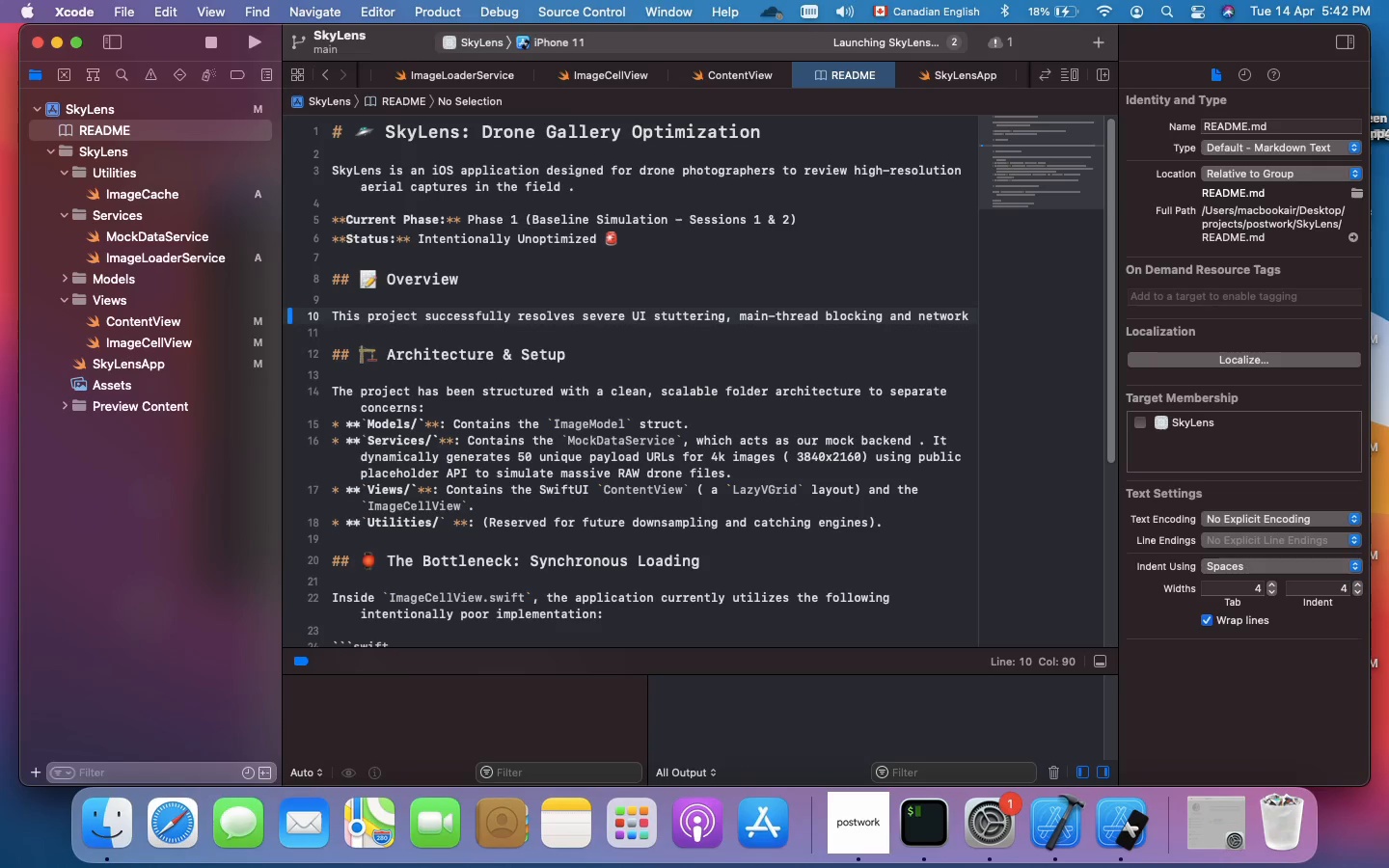 
wait(7.05)
 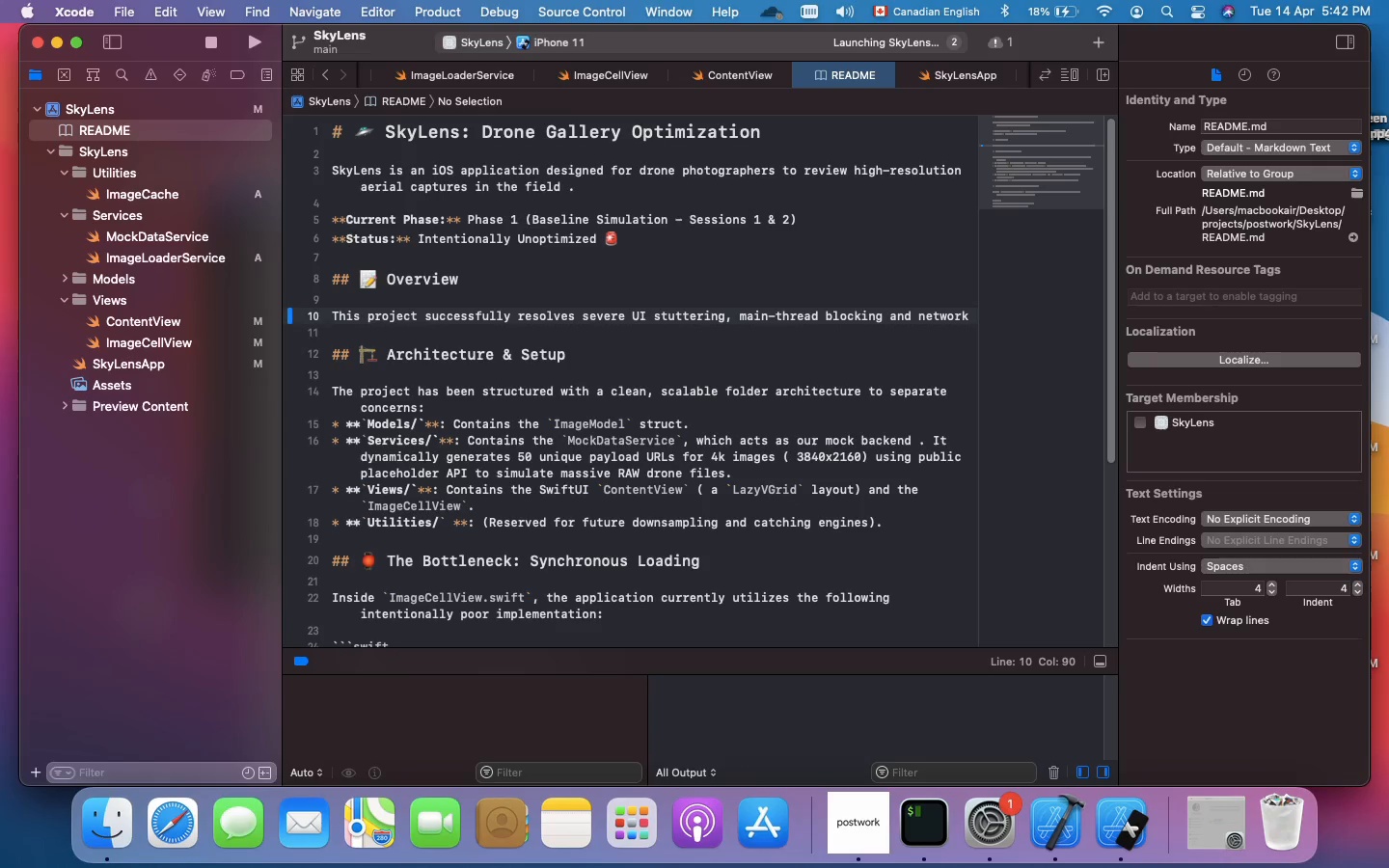 
type( timeout errors (Code -1001)
 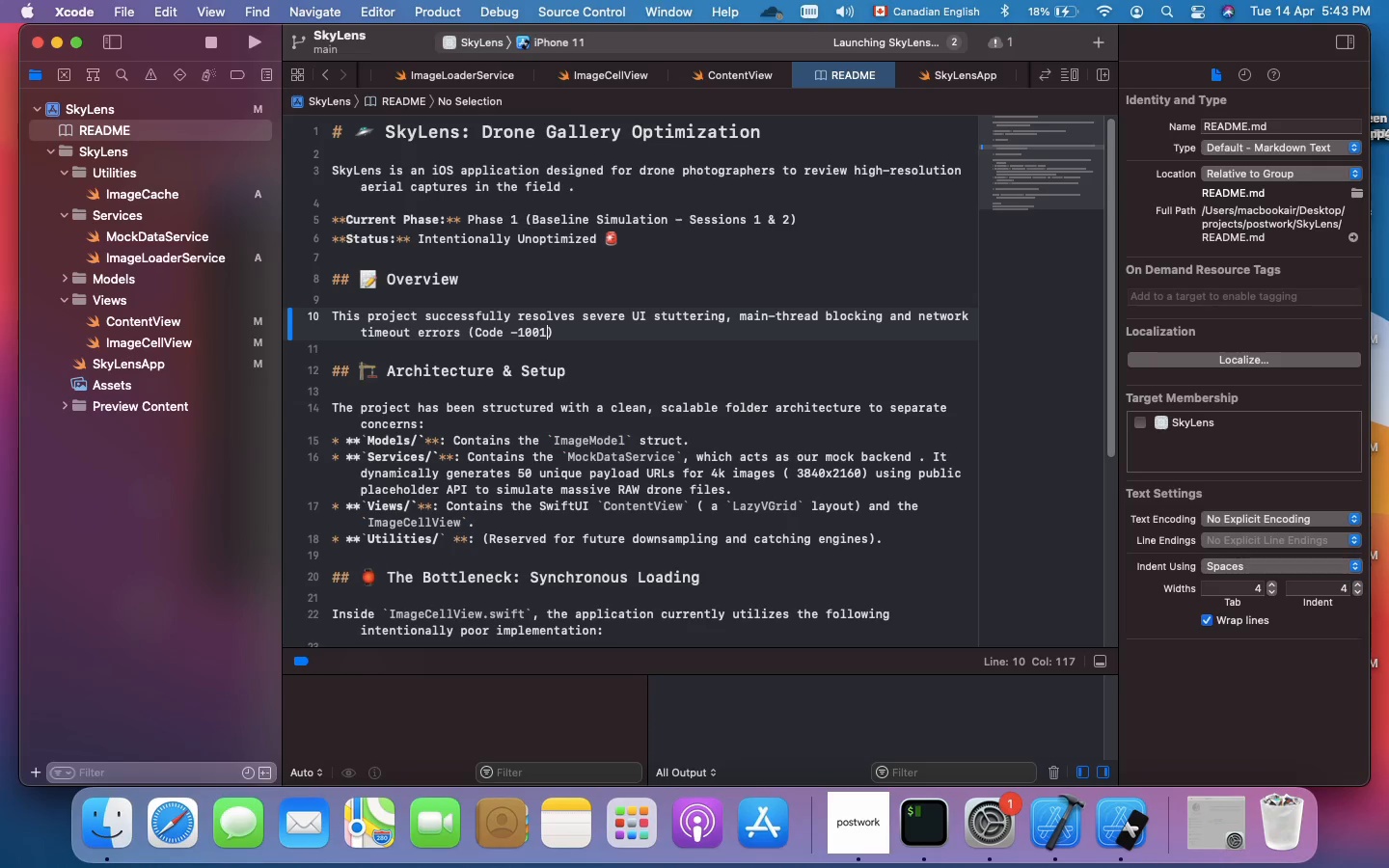 
key(ArrowRight)
 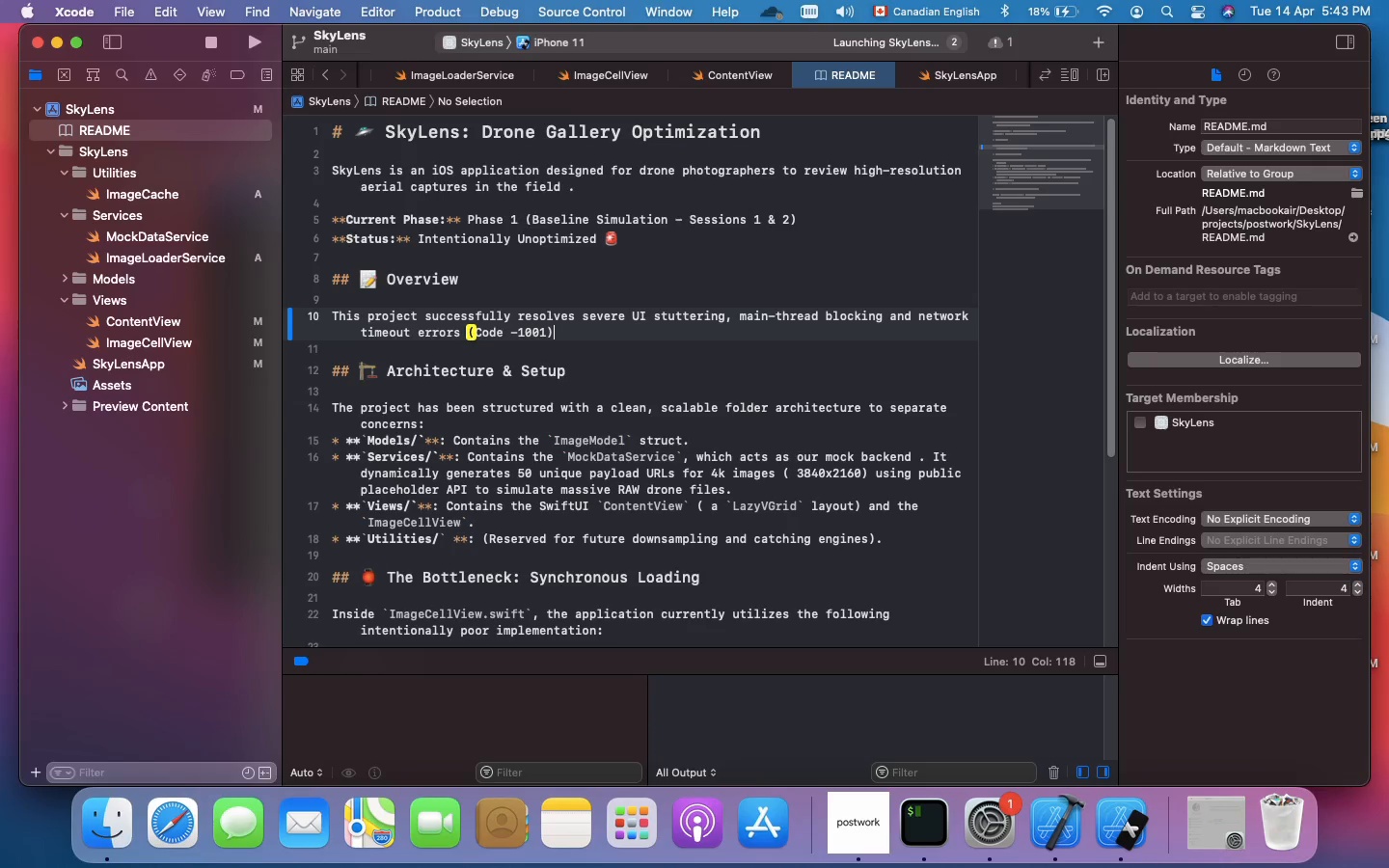 
type( caused by loading)
 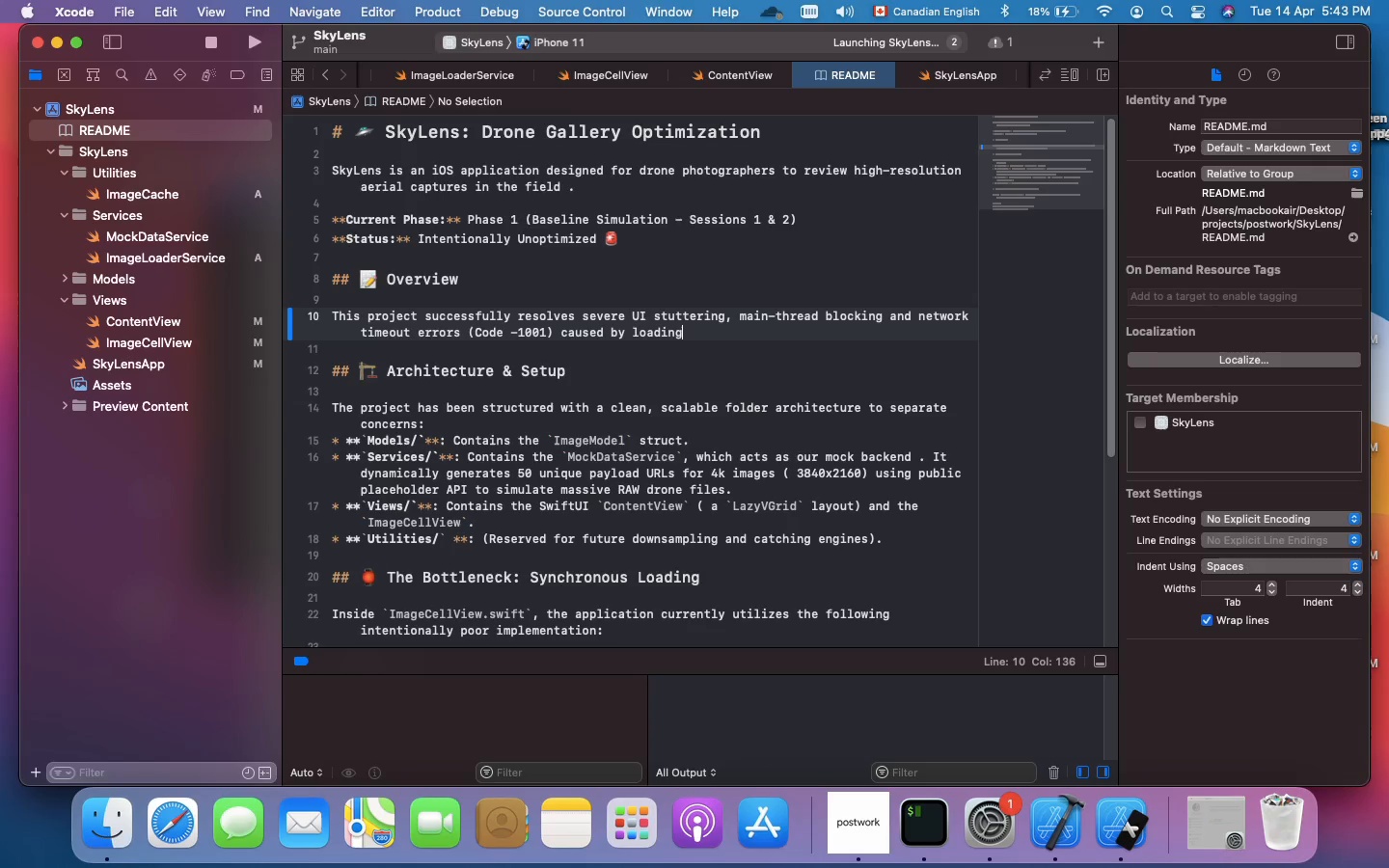 
type( massive 4K RAW image payload)
 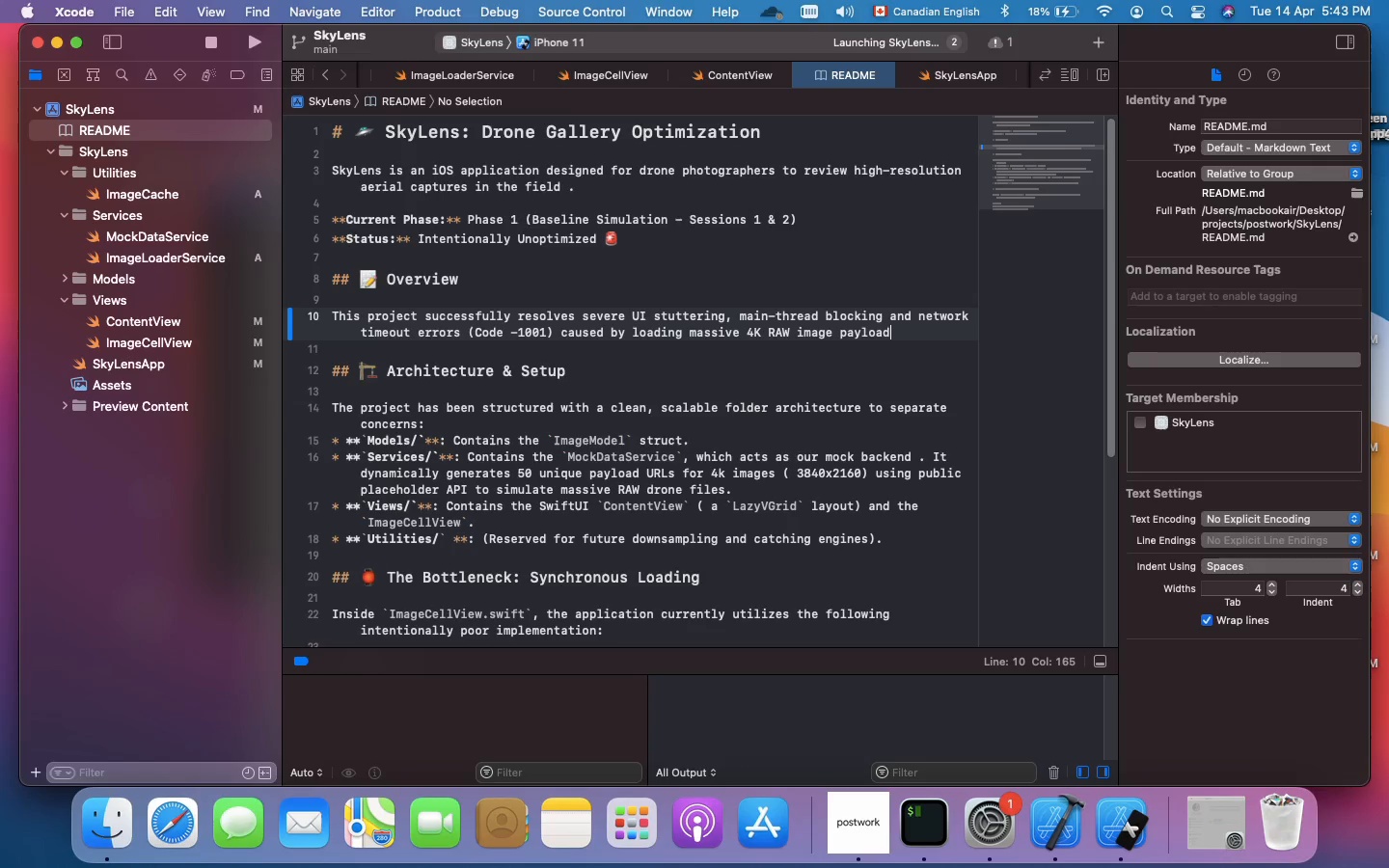 
type(s. The application has been fully refactored to utilize a thread-safe)
 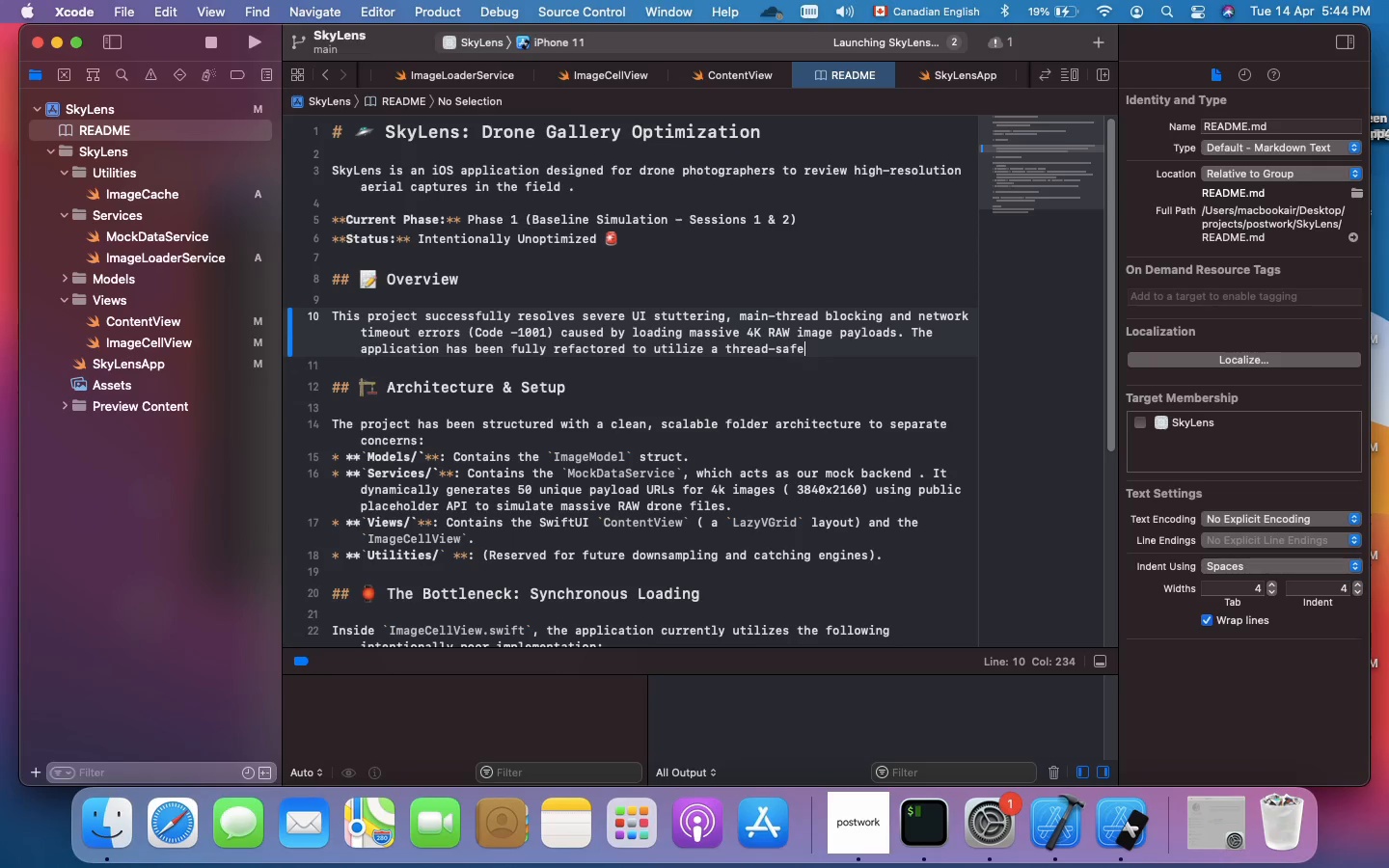 
wait(6.21)
 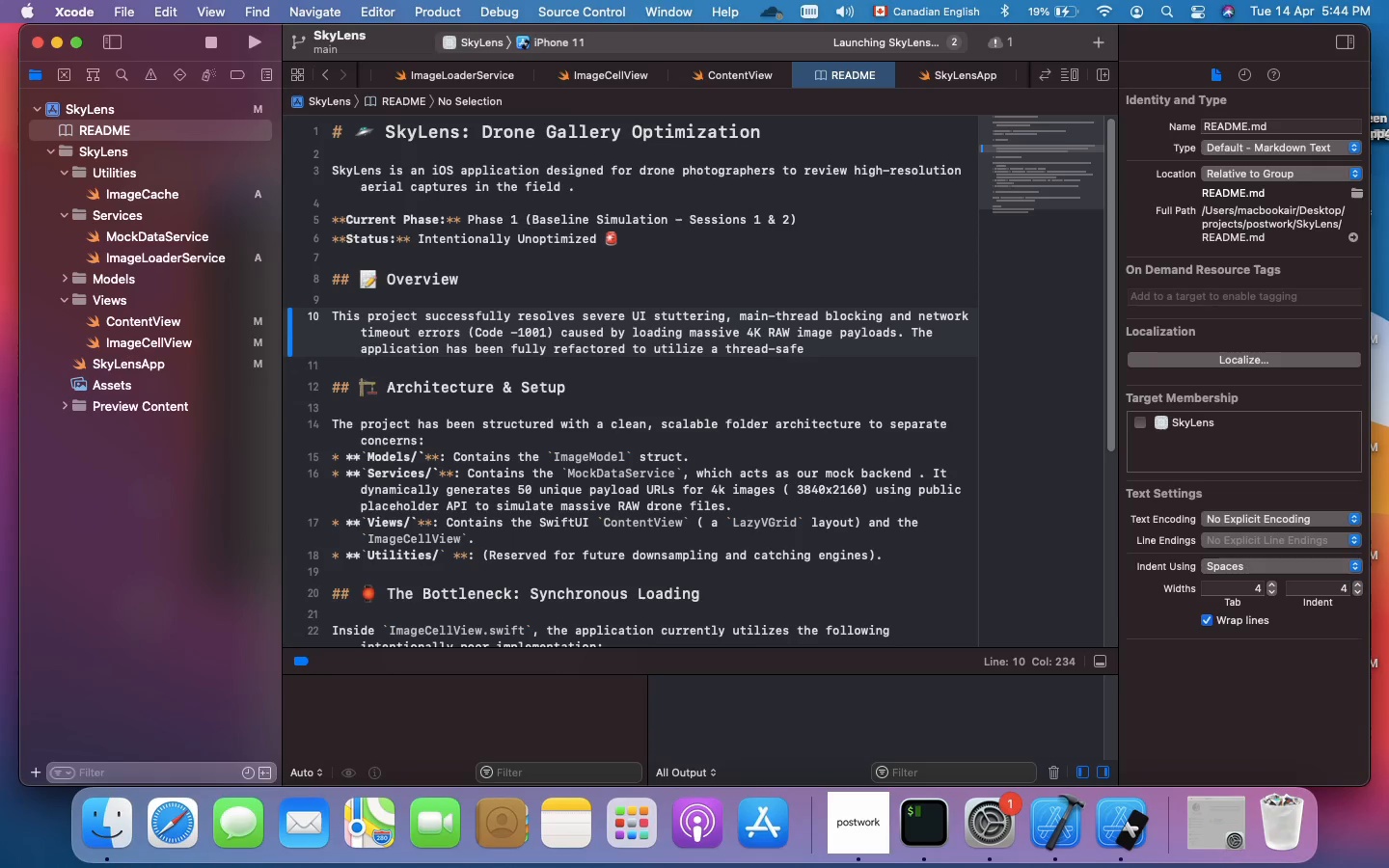 
type(, asynchronous are)
key(Backspace)
type(chitecture, ensuring a fluid 60 FPS )
 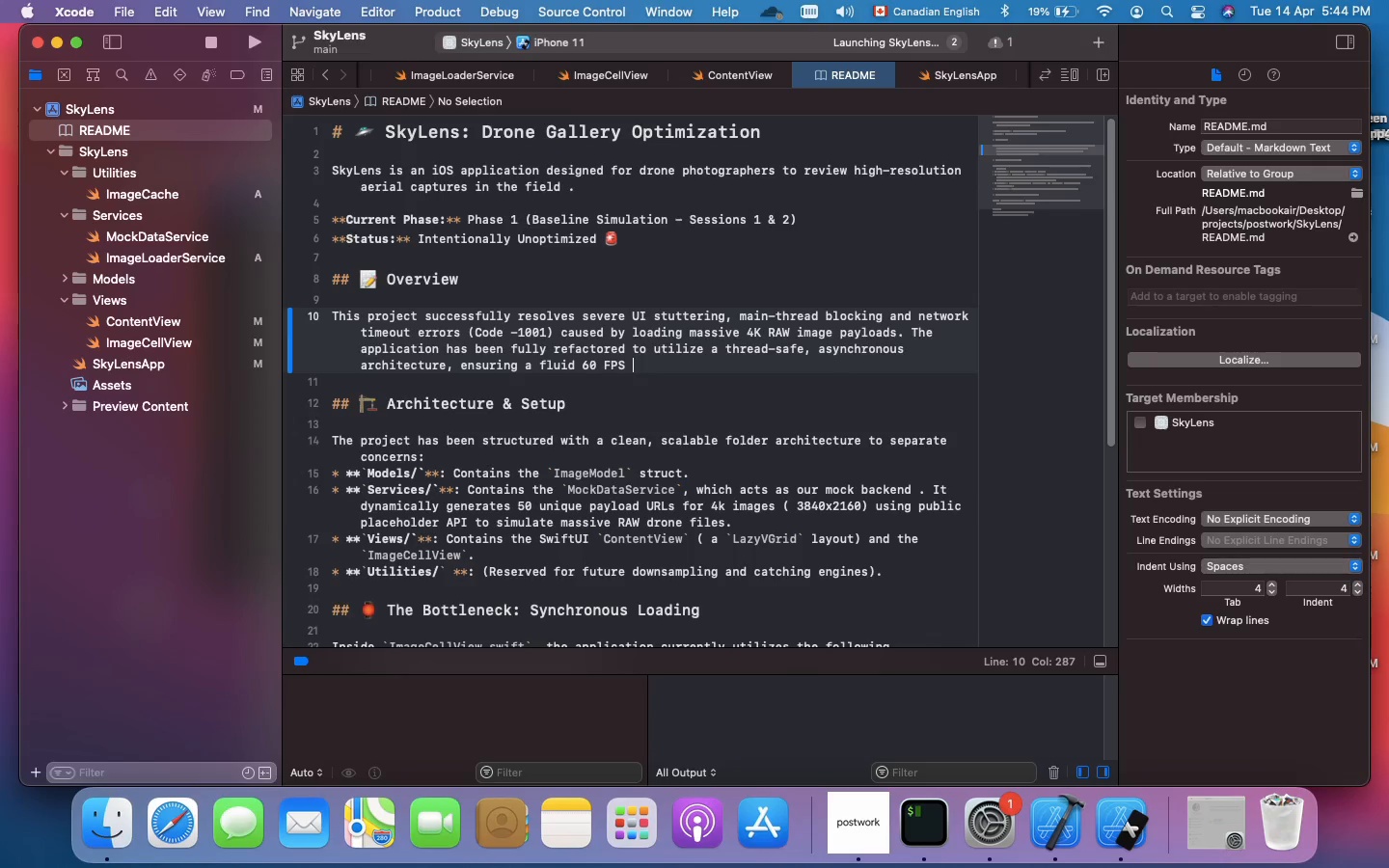 
type(scrolling experies)
key(Backspace)
type(nce with a minimal memory footprint)
 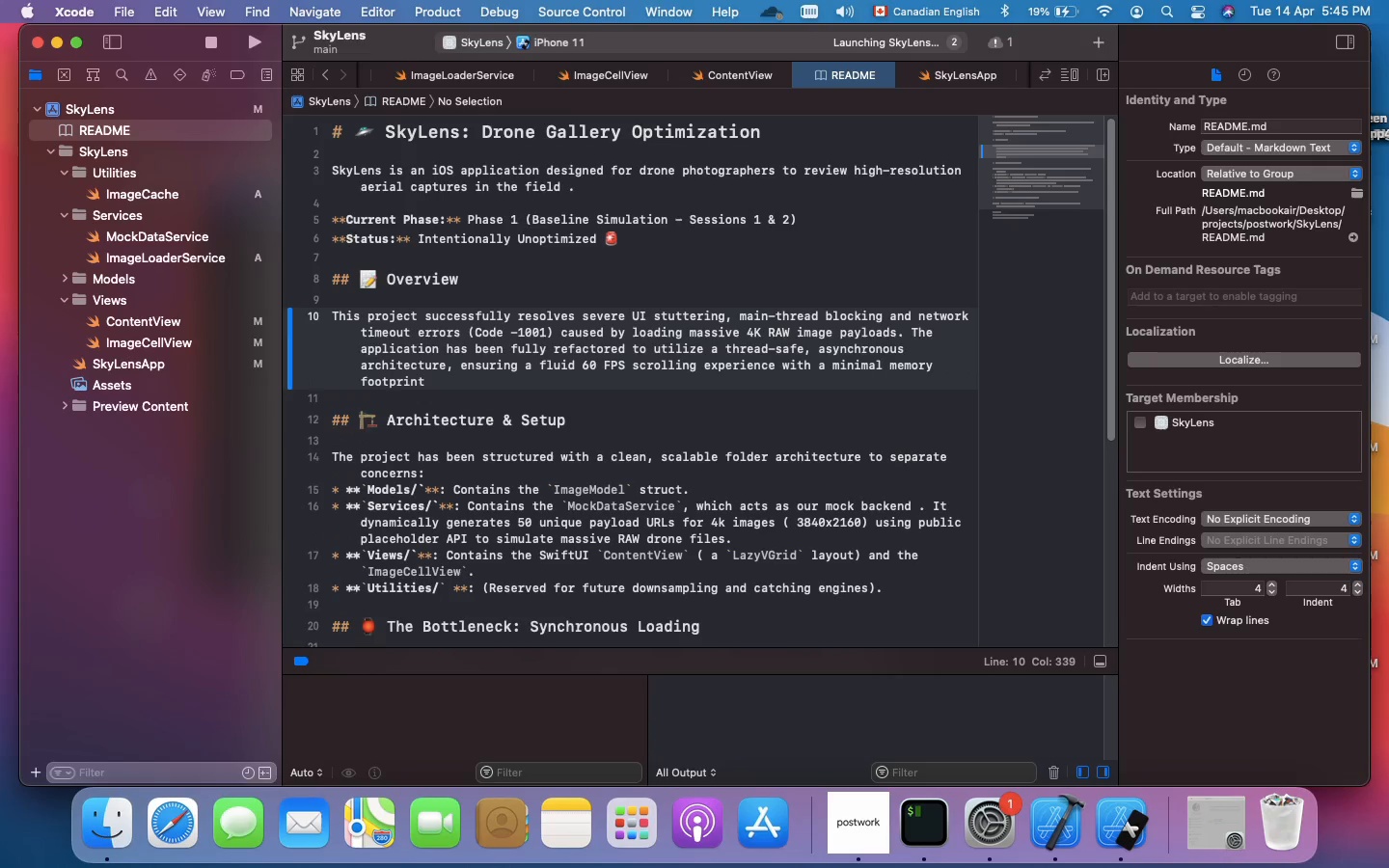 
wait(5.35)
 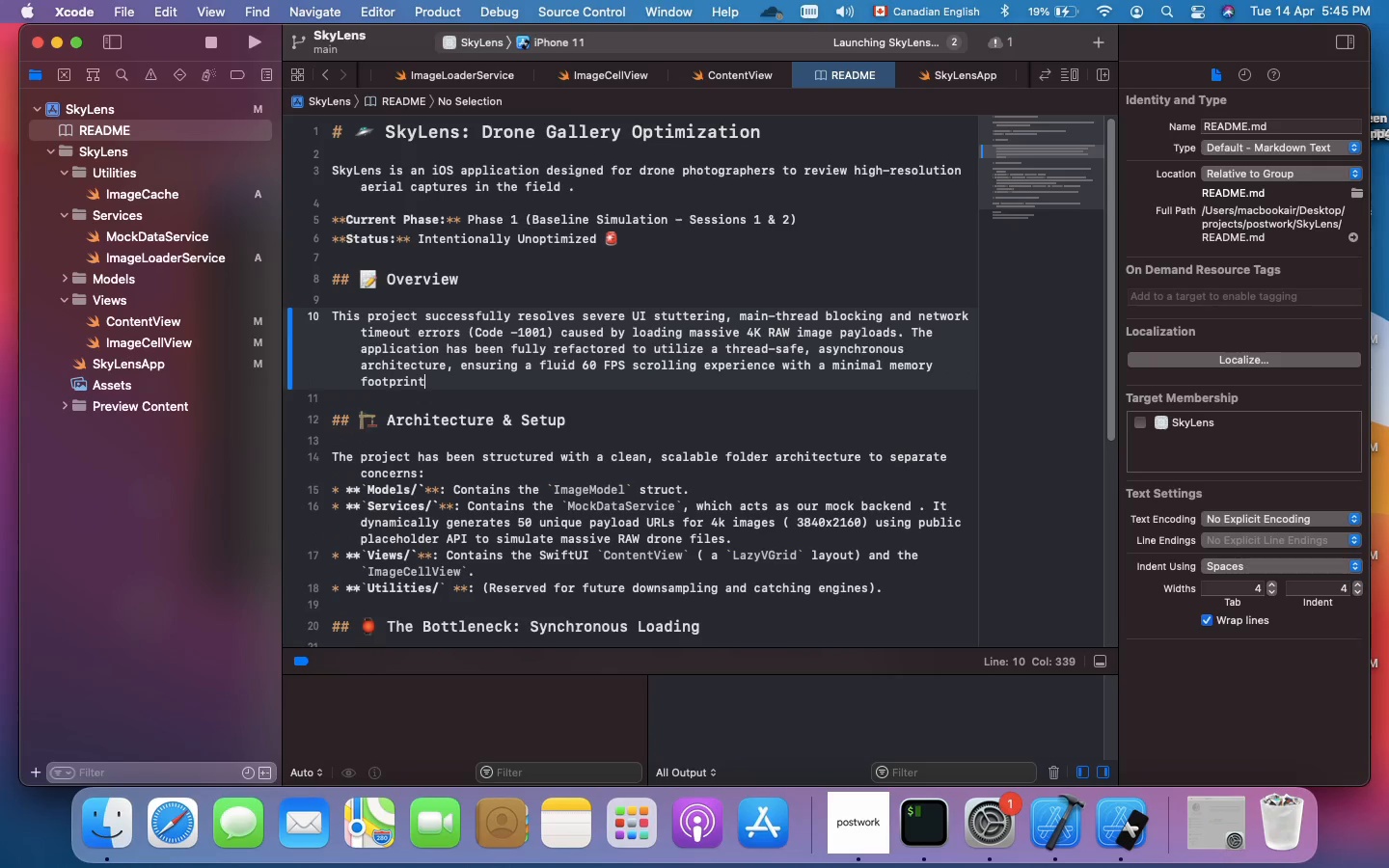 
key(Space)
 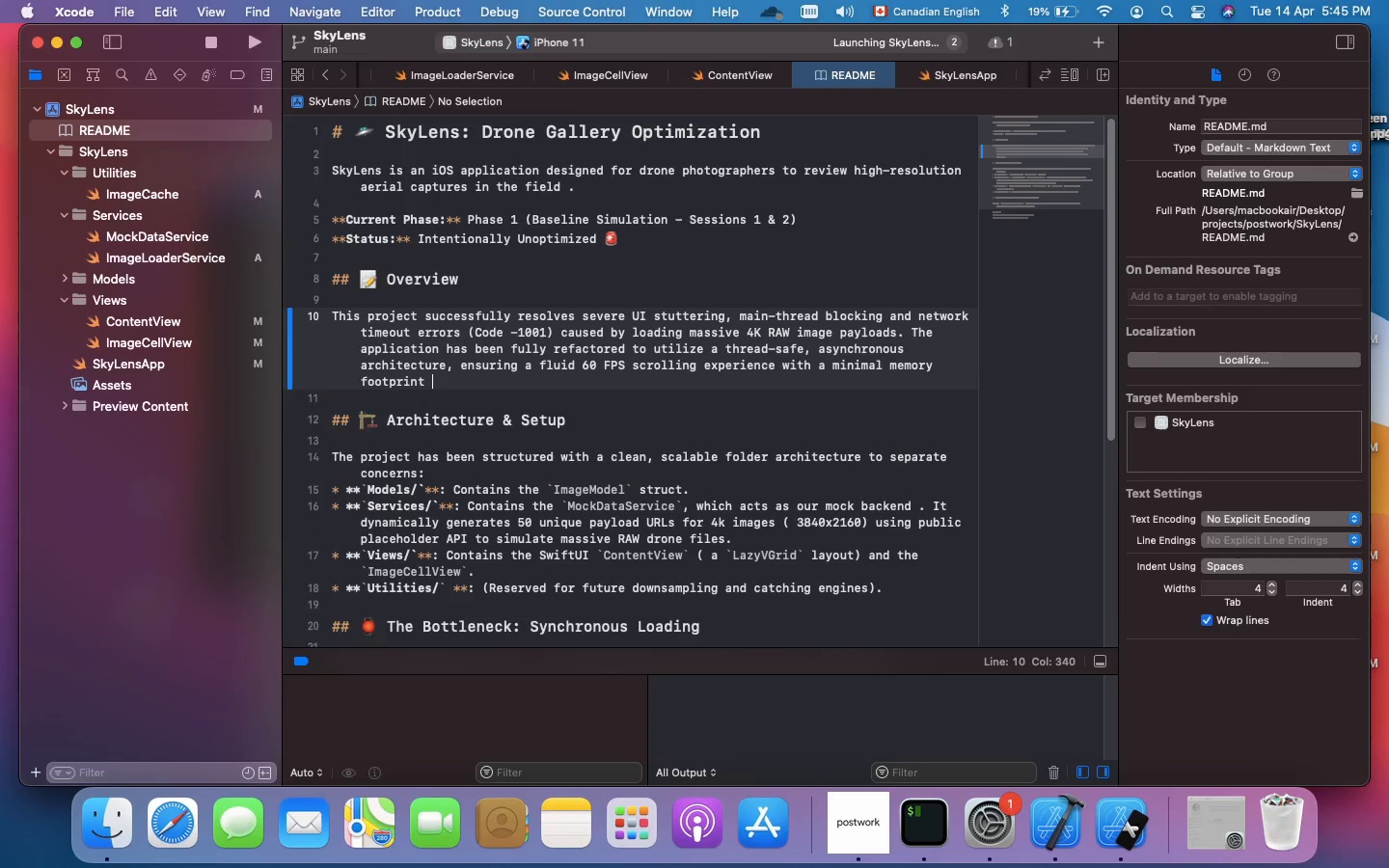 
key(Period)
 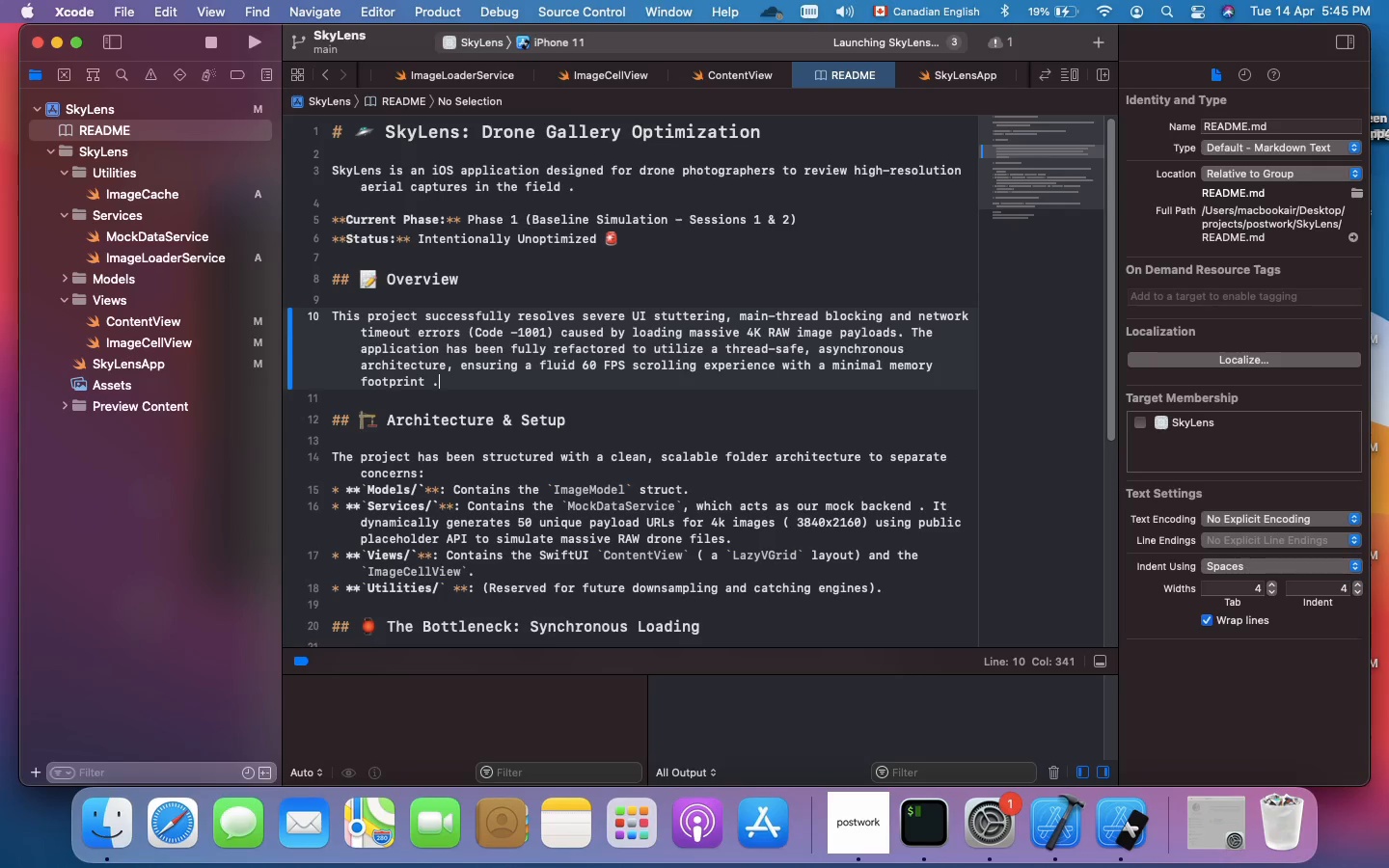 
key(Enter)
 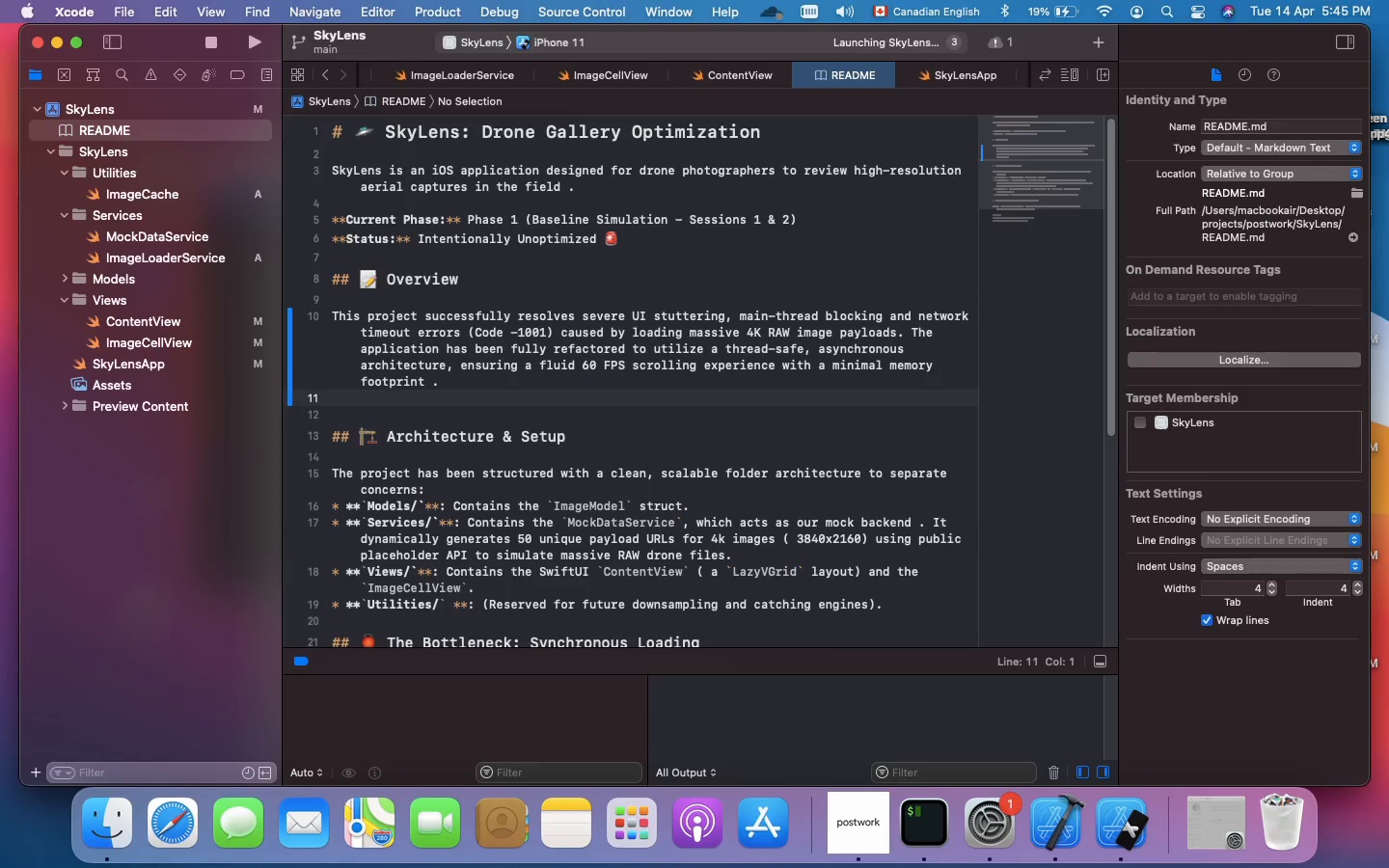 
scroll: coordinate [327, 314], scroll_direction: down, amount: 31.0
 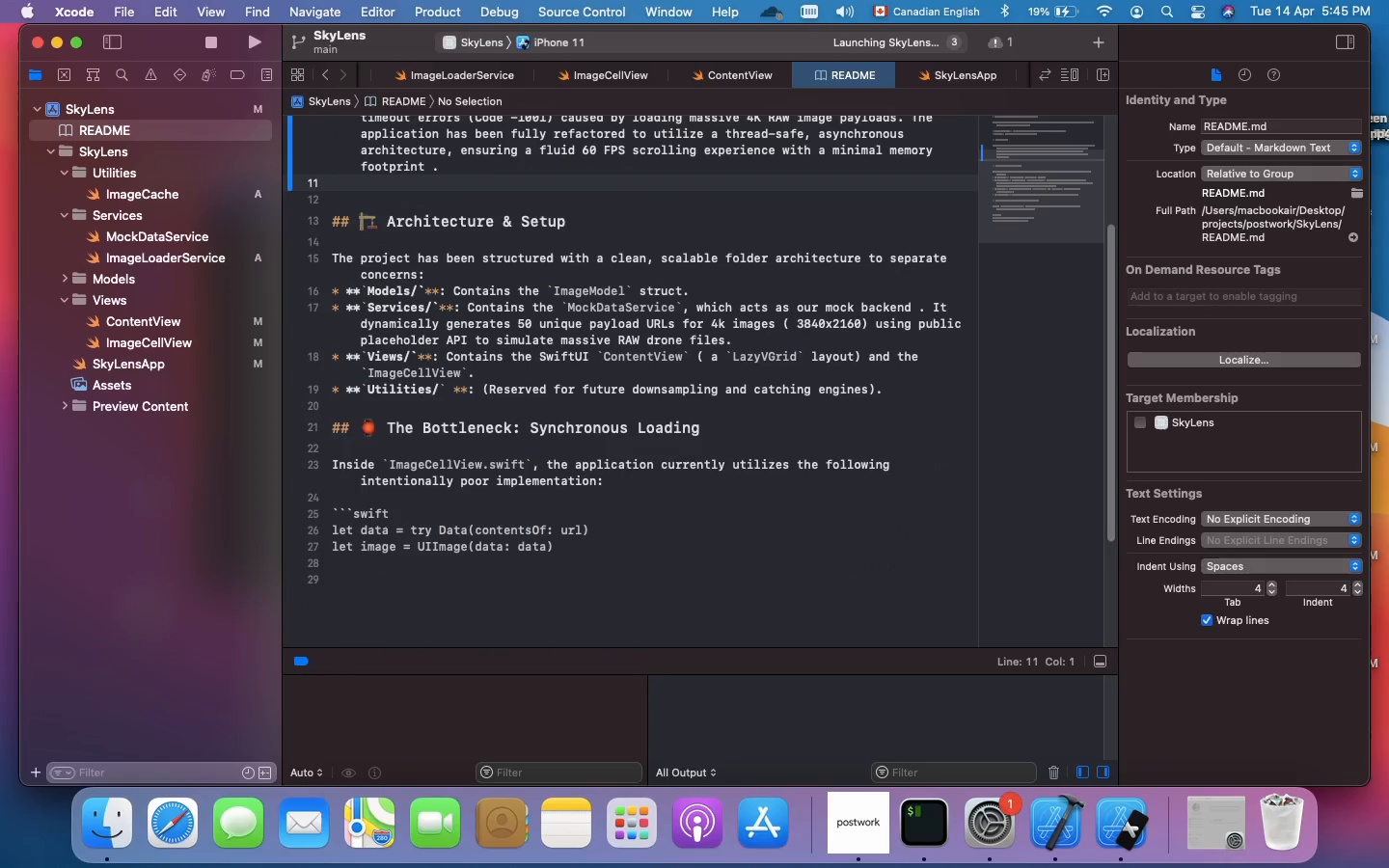 
scroll: coordinate [327, 314], scroll_direction: up, amount: 7.0
 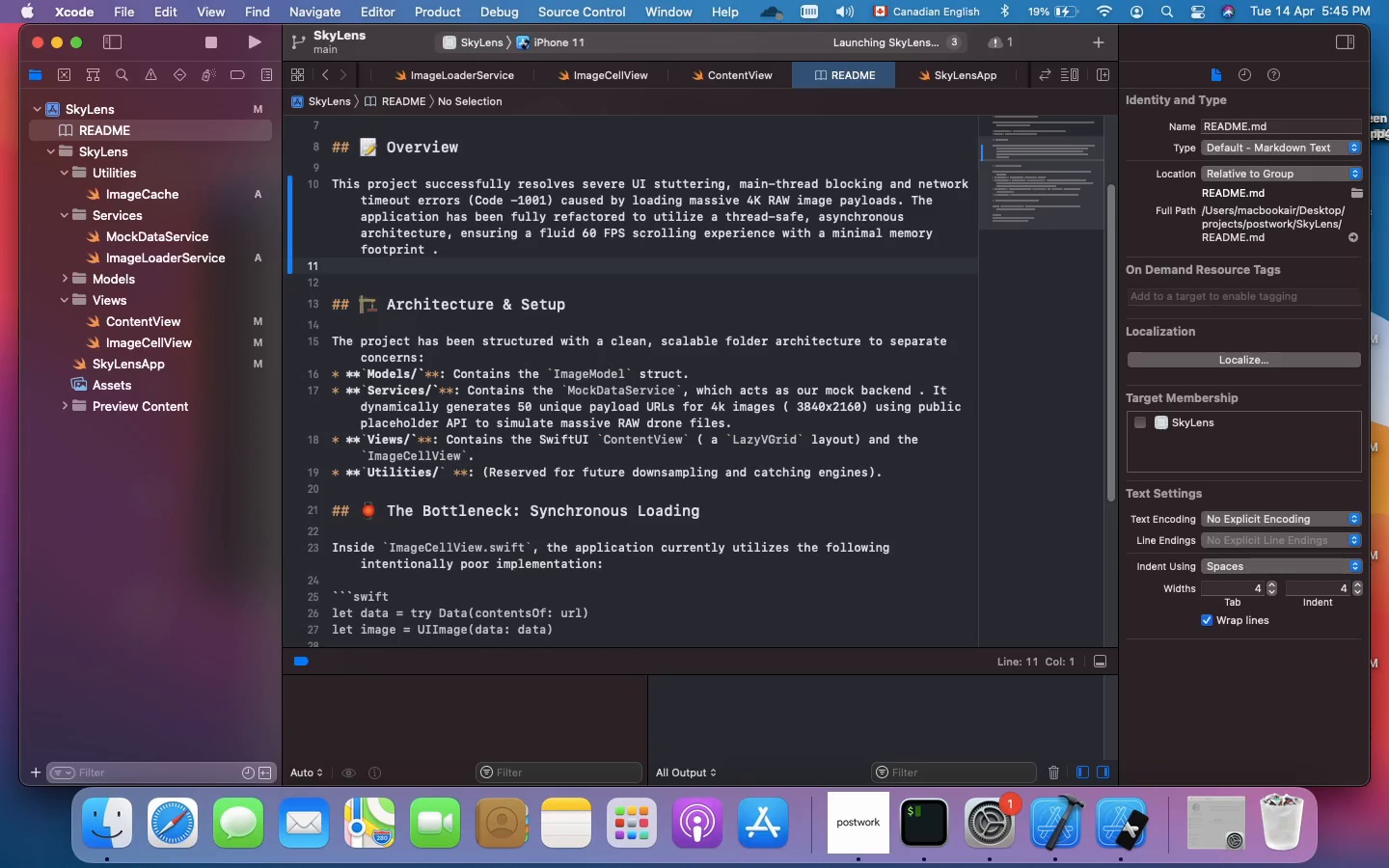 
key(Enter)
 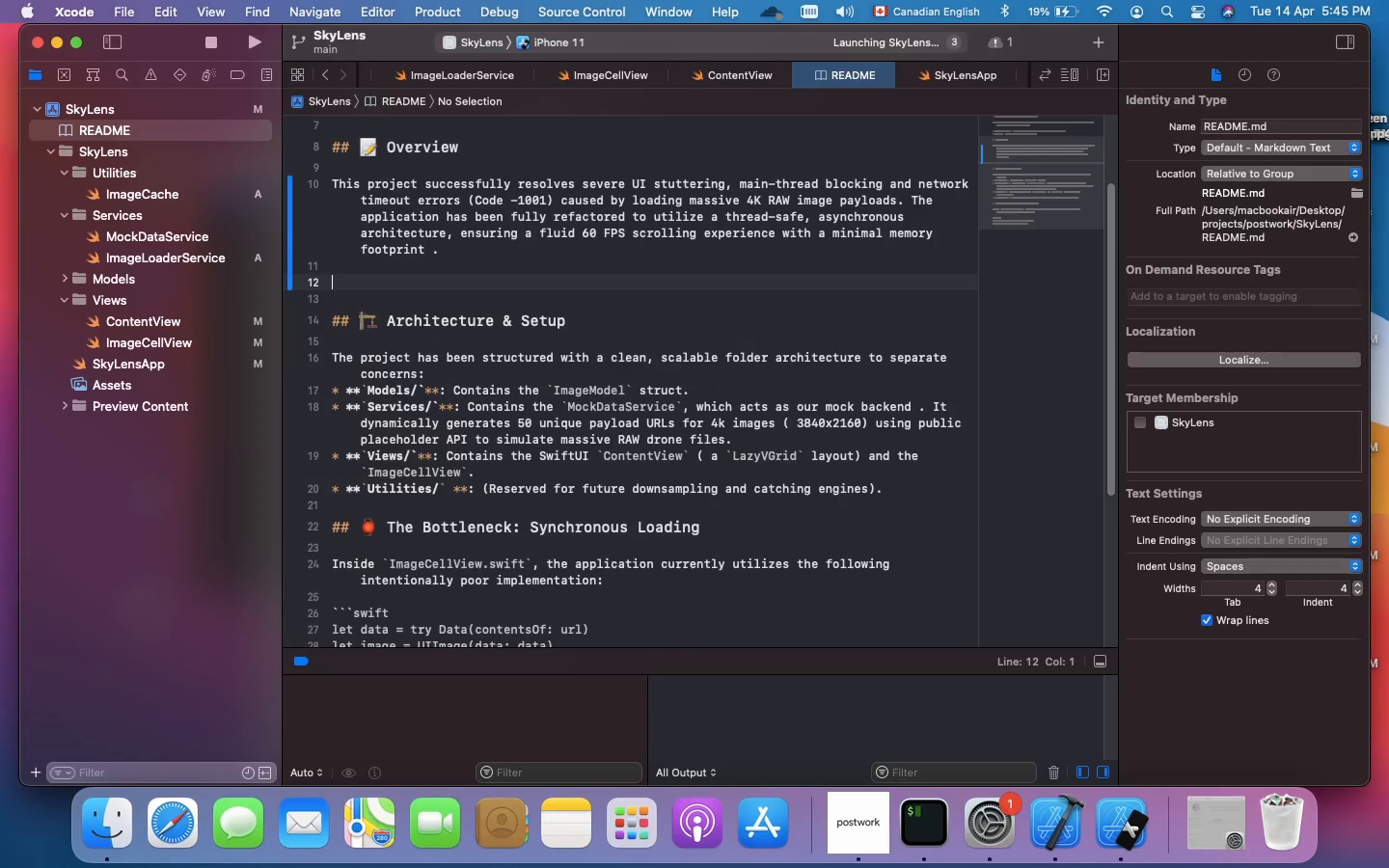 
scroll: coordinate [327, 314], scroll_direction: down, amount: 20.0
 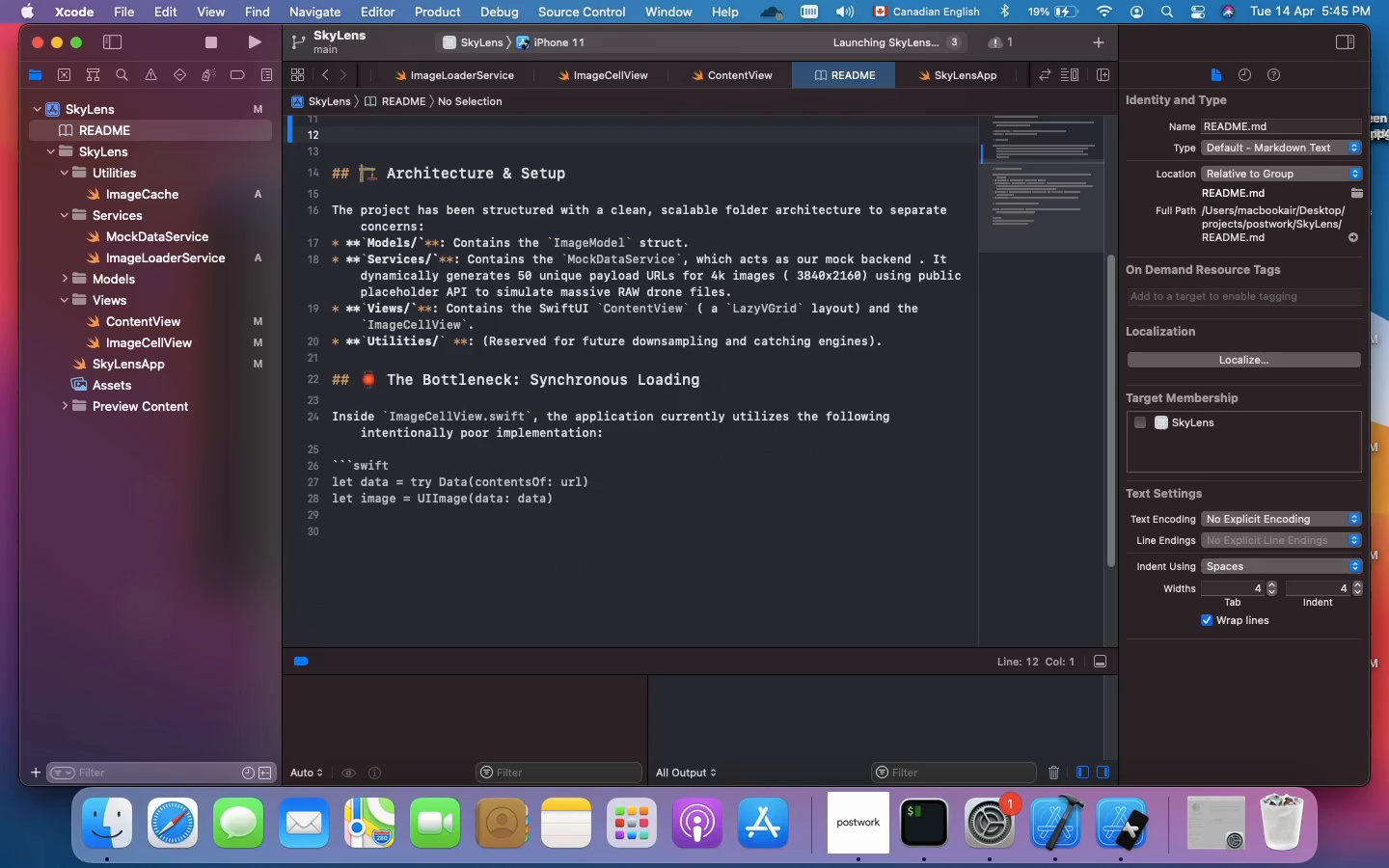 
scroll: coordinate [327, 314], scroll_direction: up, amount: 3.0
 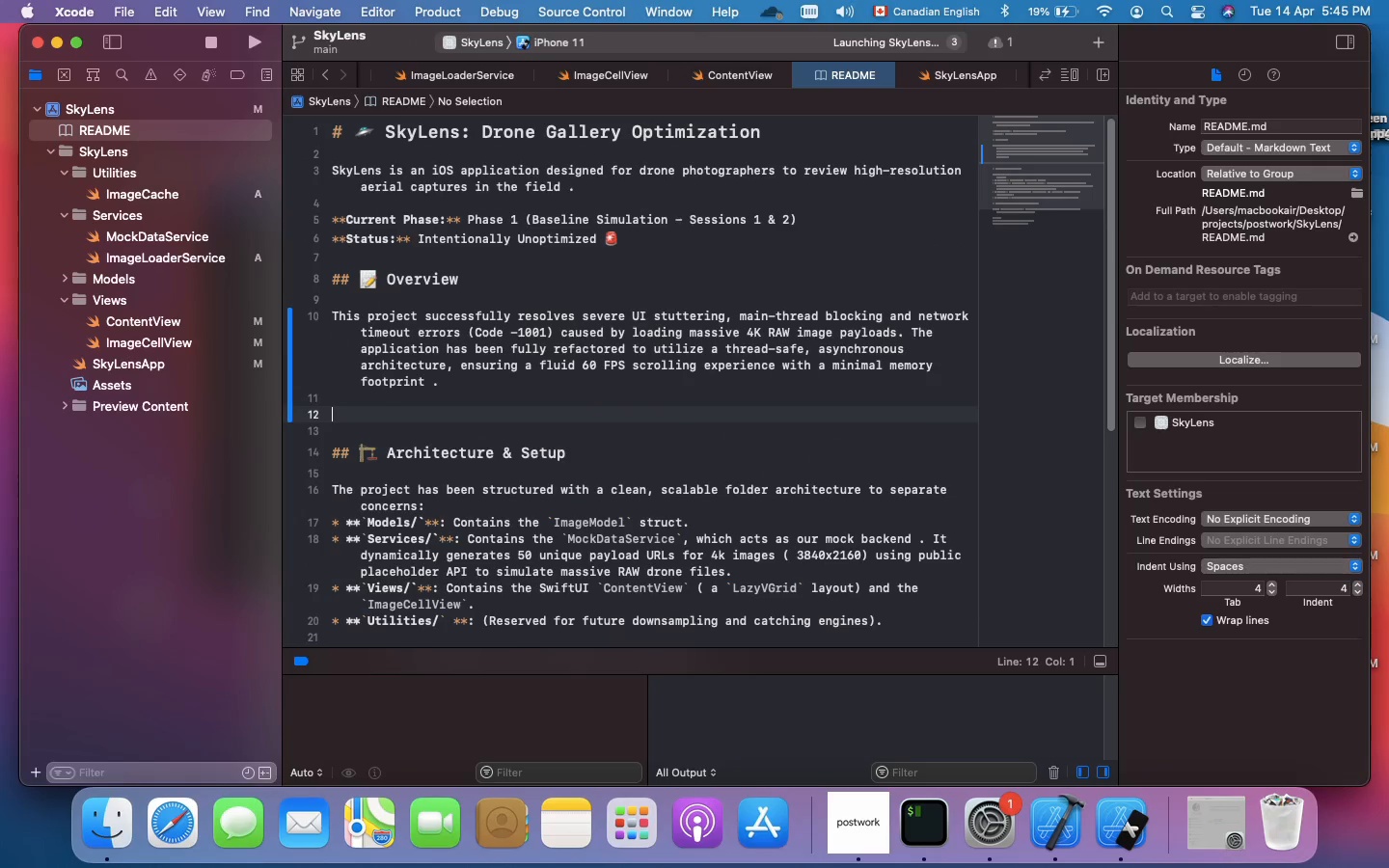 
type(## )
 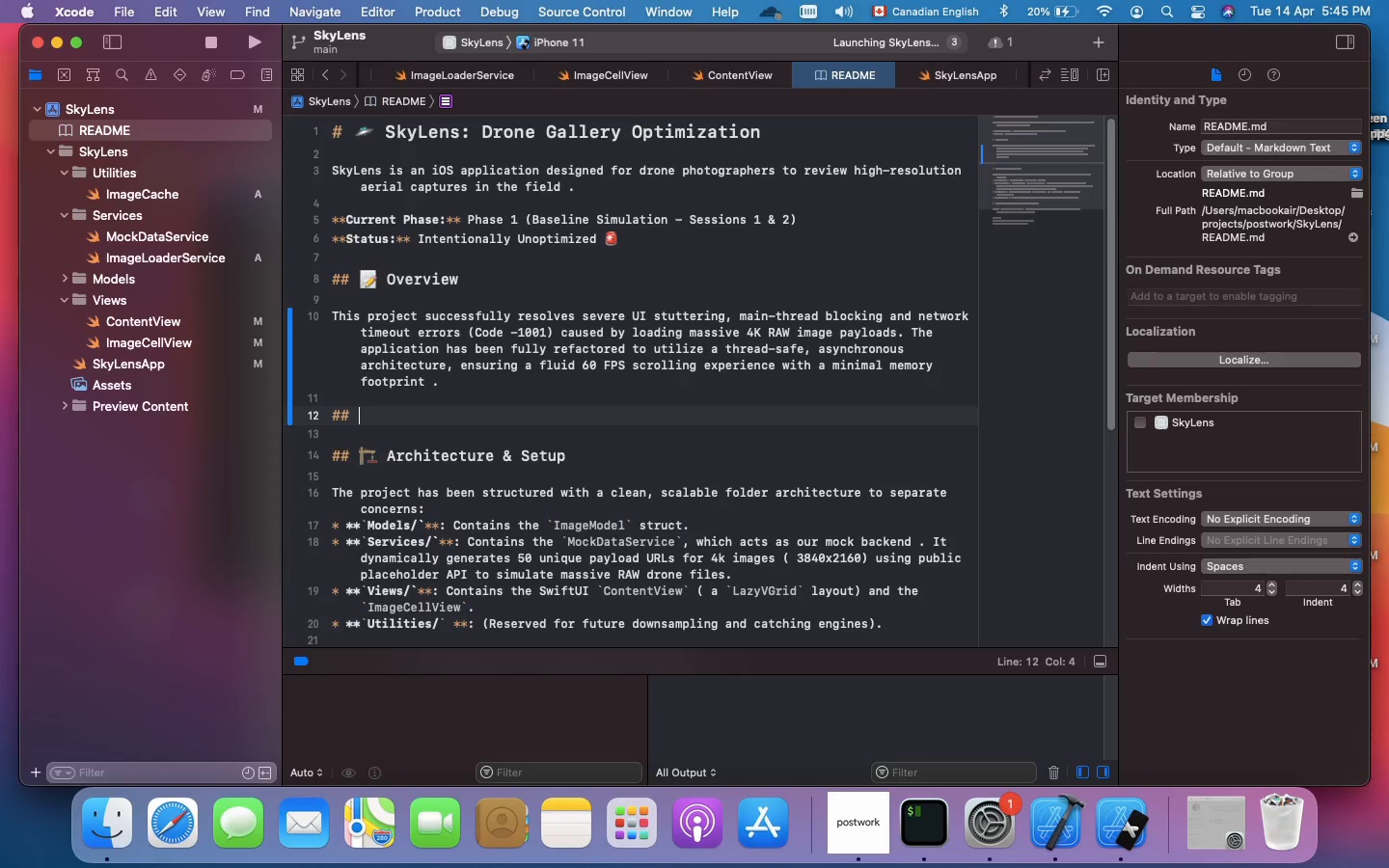 
hold_key(key=Fn, duration=2.55)
 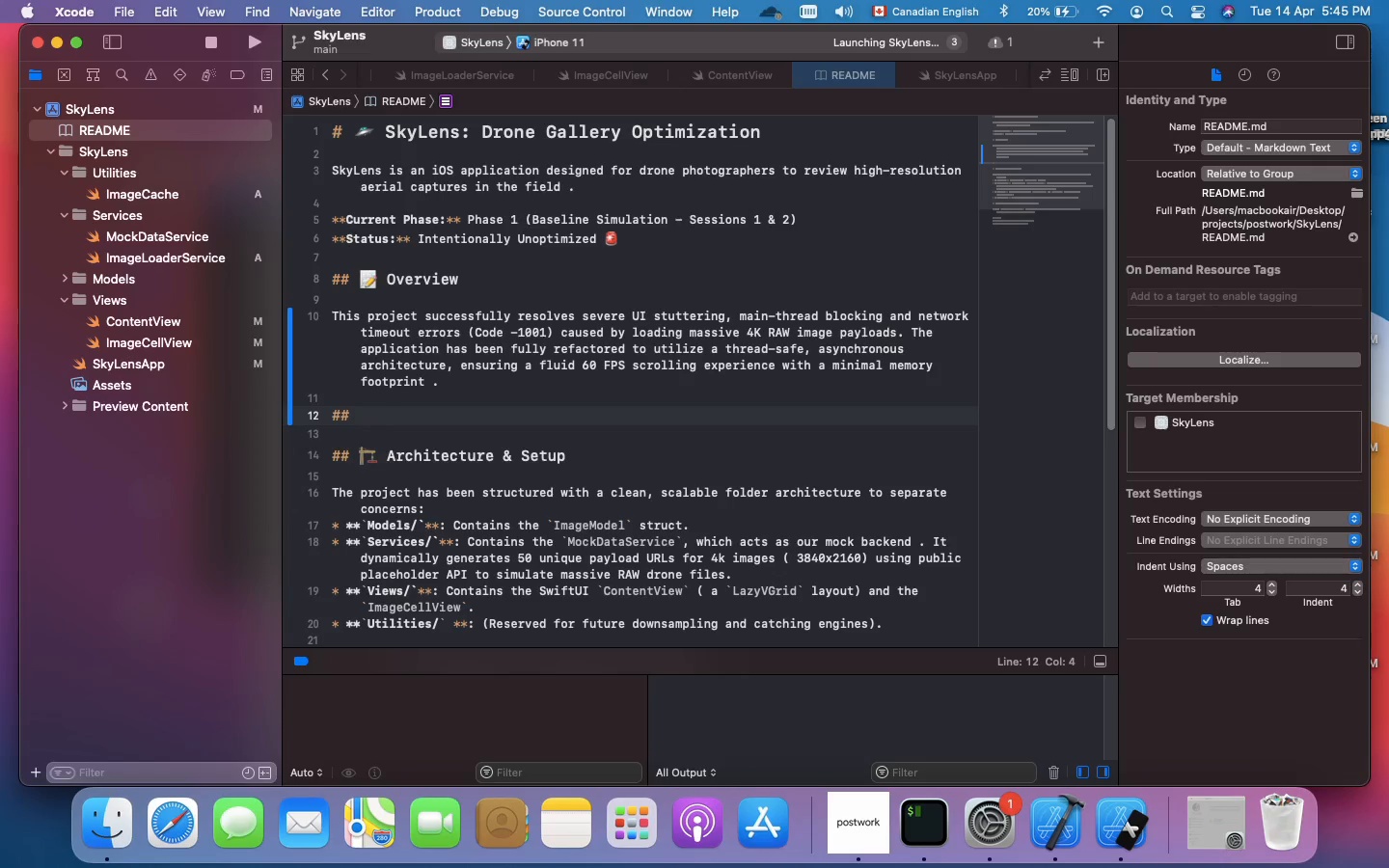 
hold_key(key=Fn, duration=24.0)
 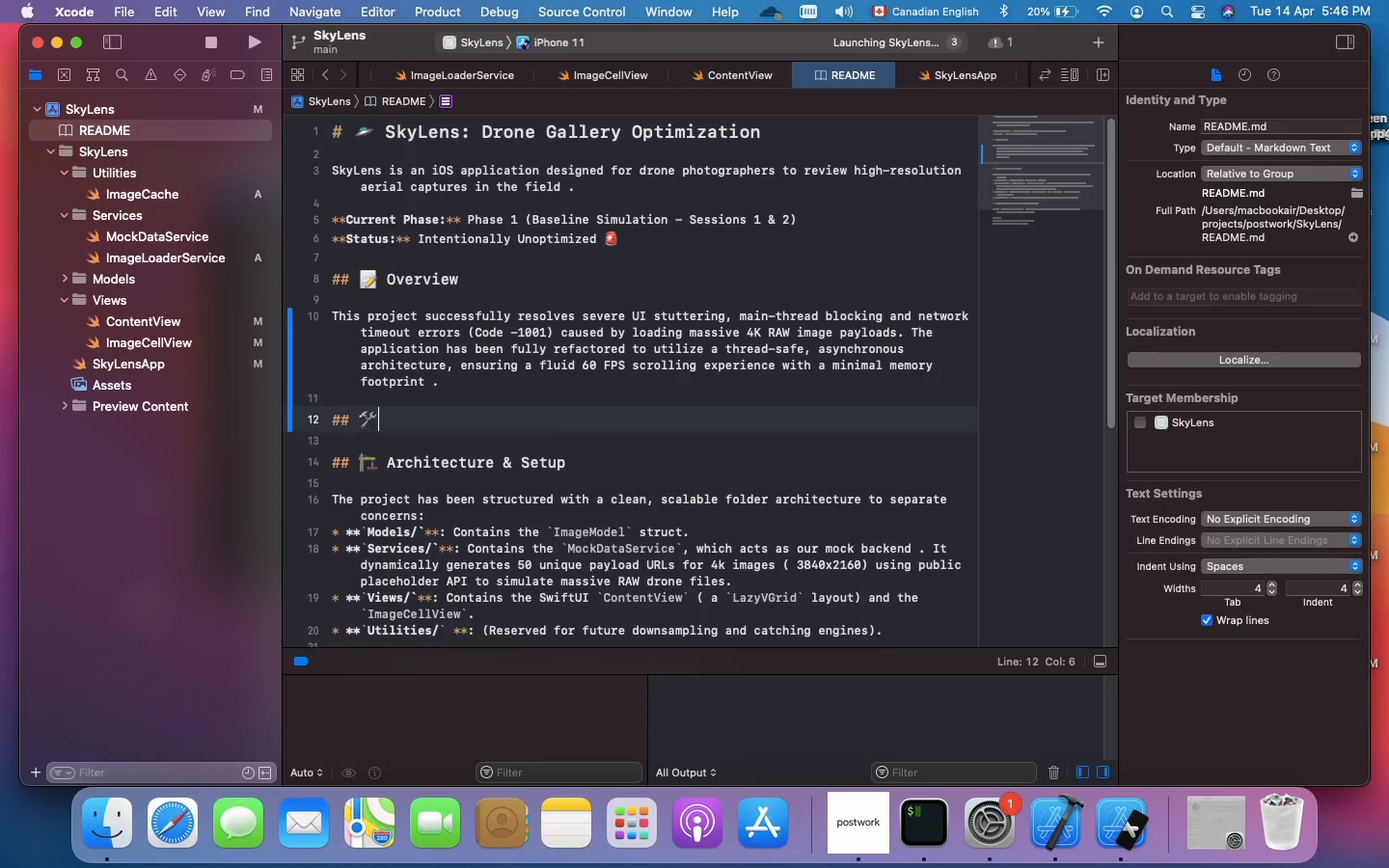 
key(ArrowDown)
 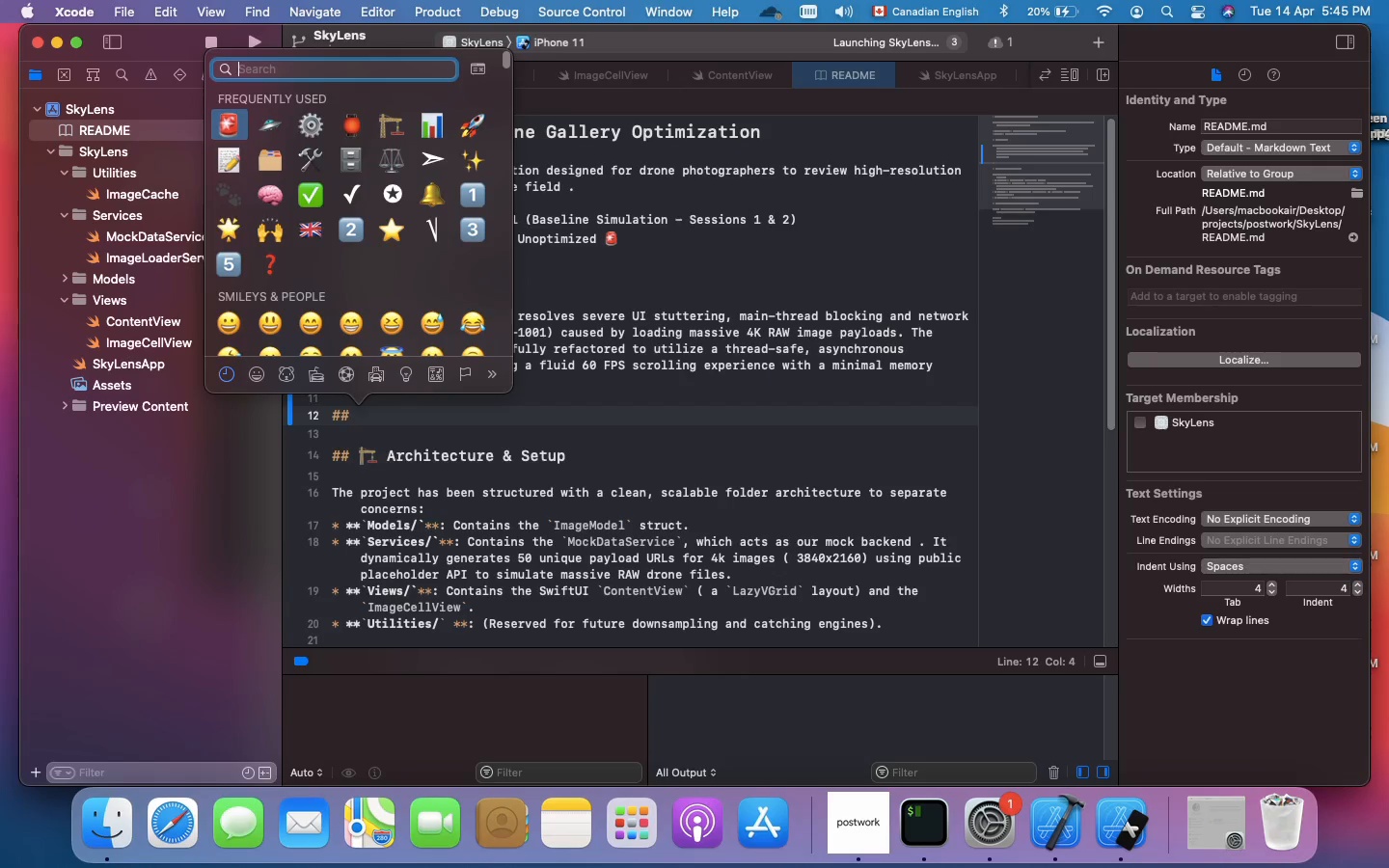 
key(ArrowDown)
 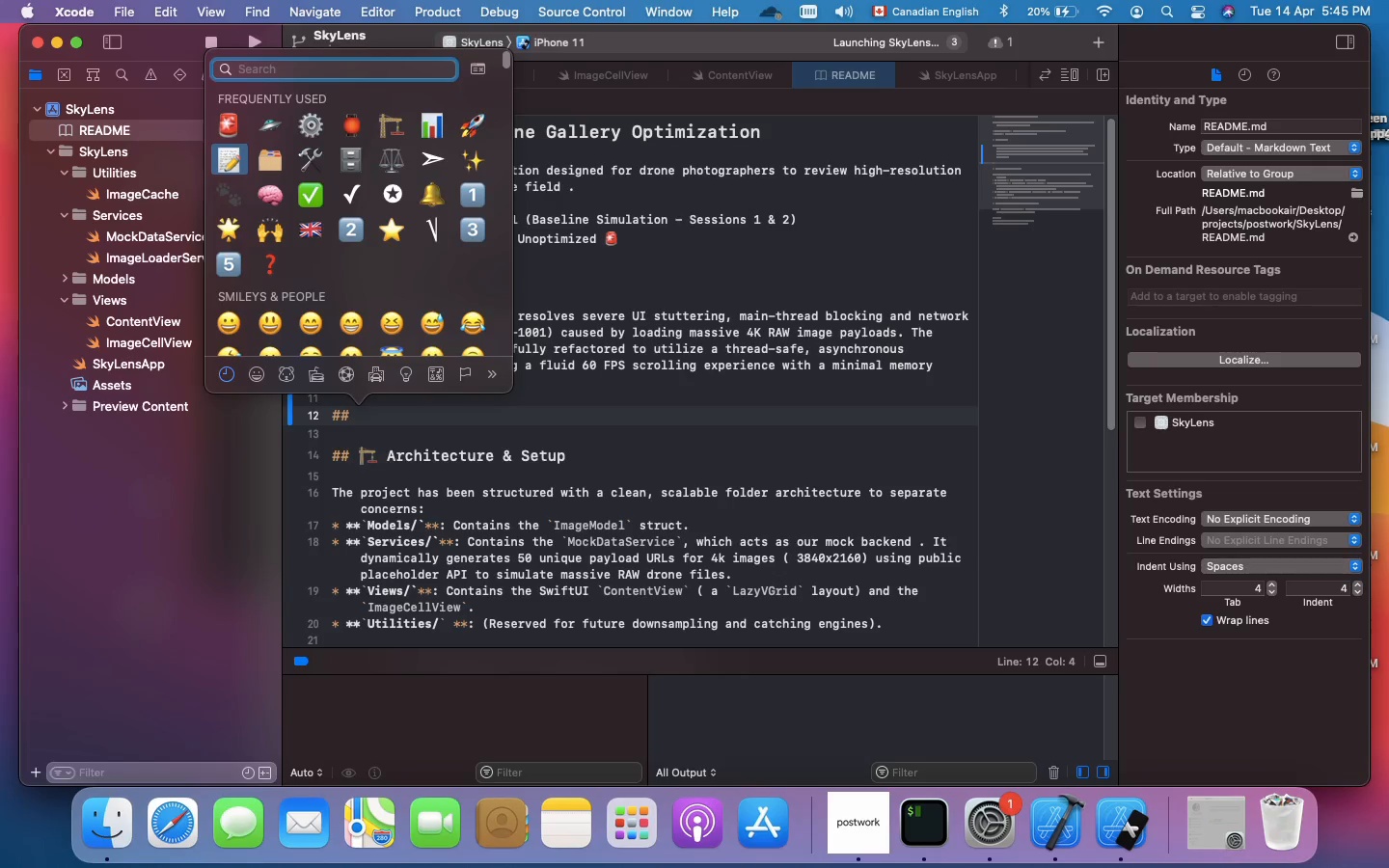 
key(ArrowRight)
 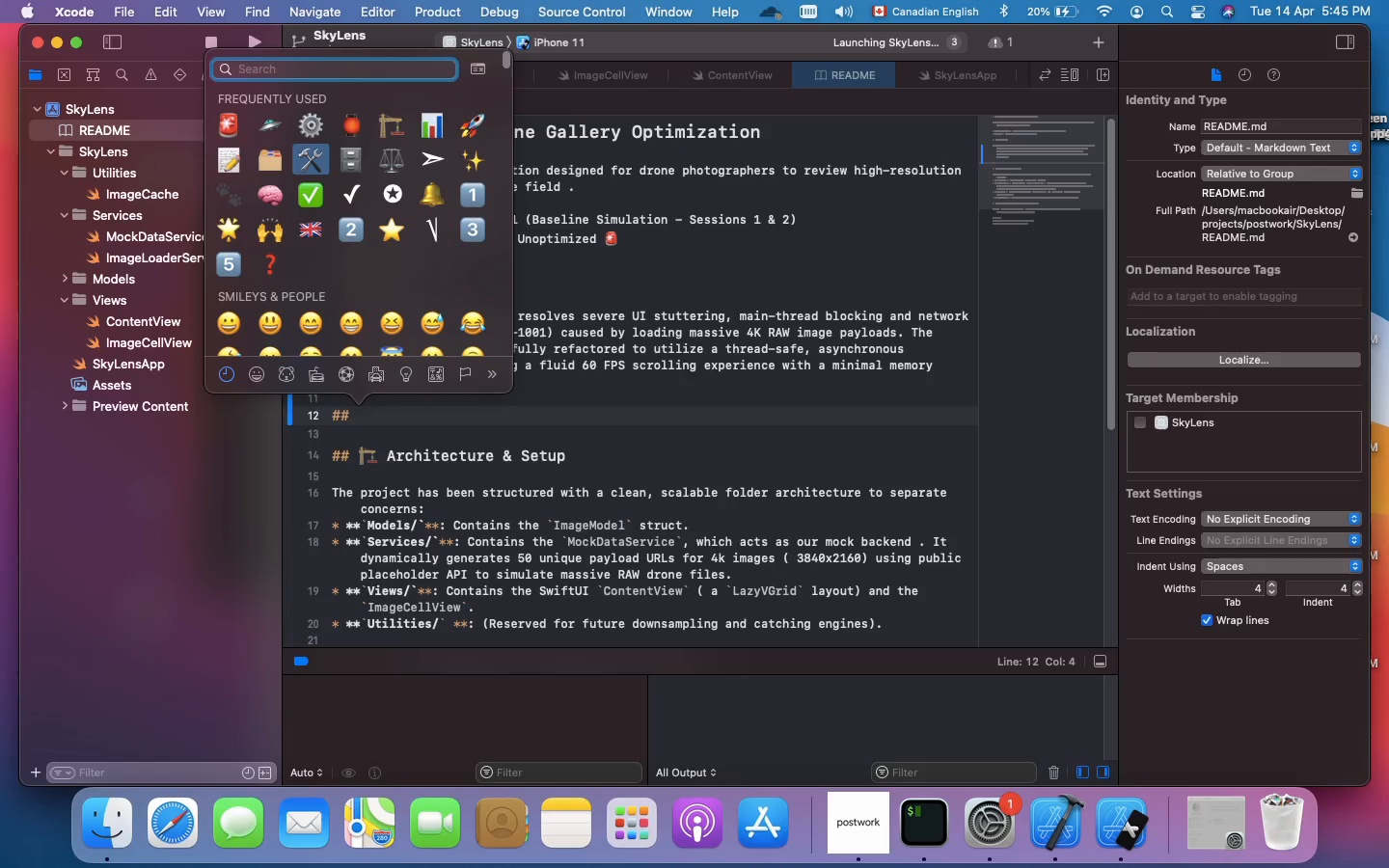 
key(ArrowRight)
 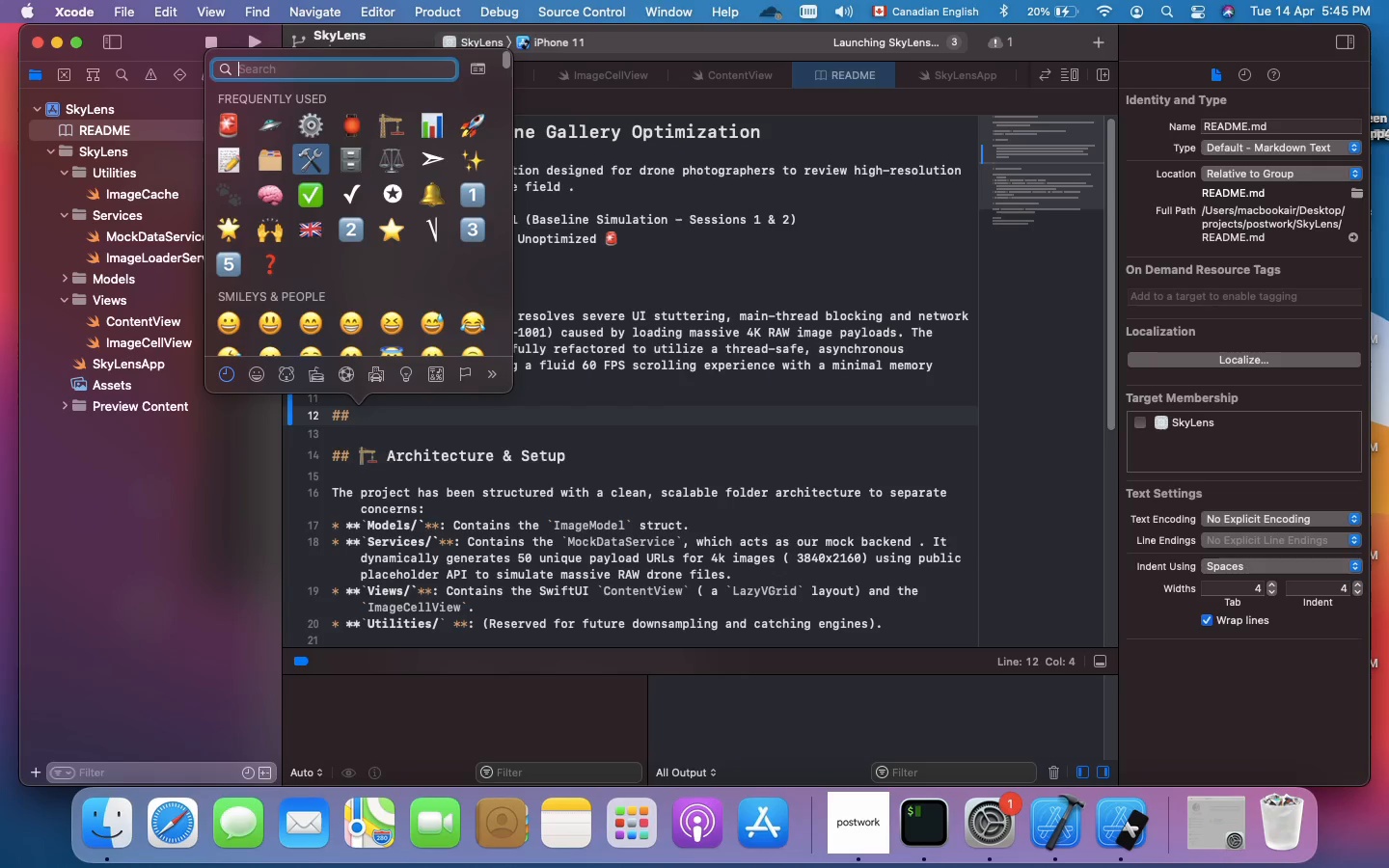 
key(Enter)
 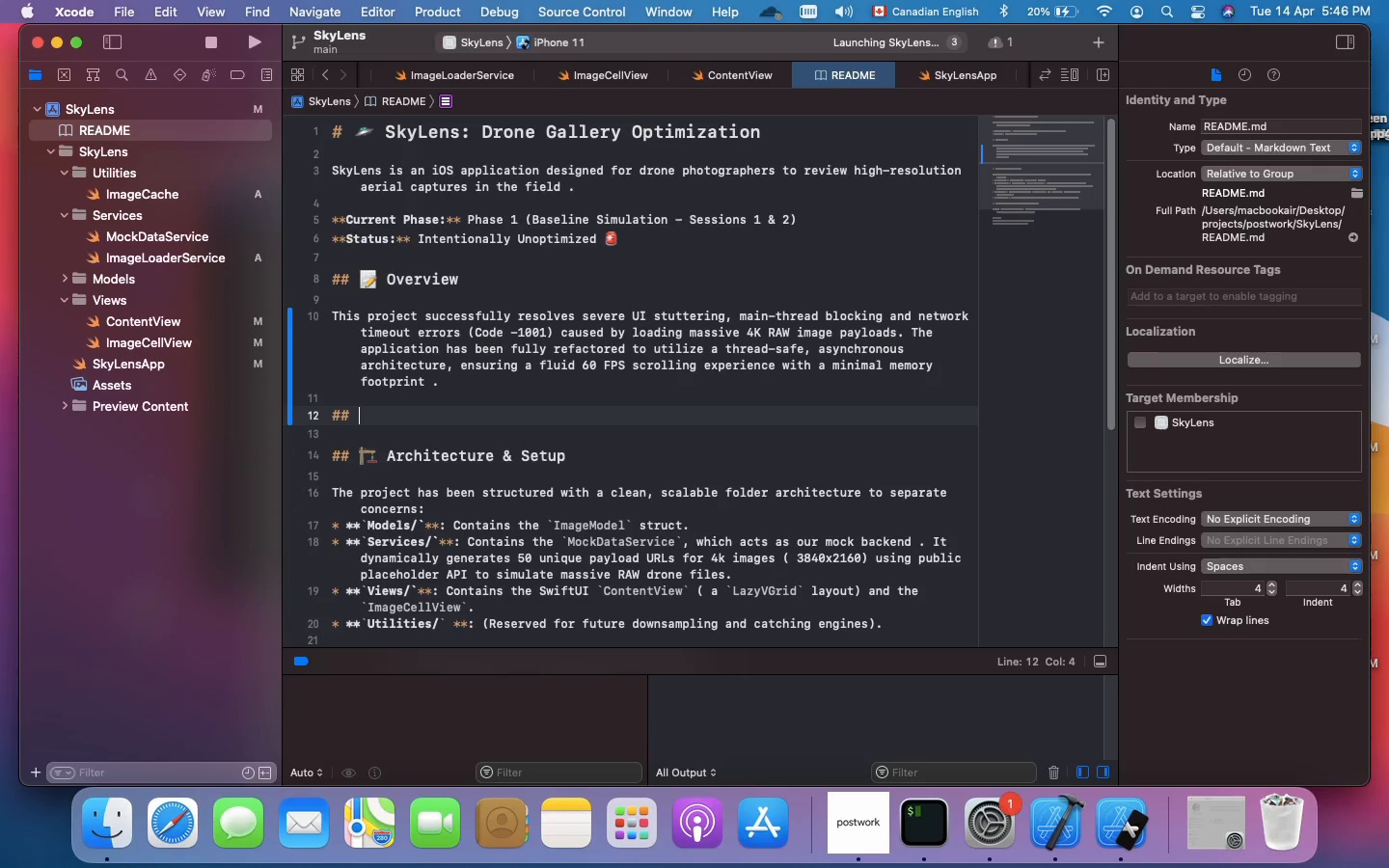 
key(Space)
 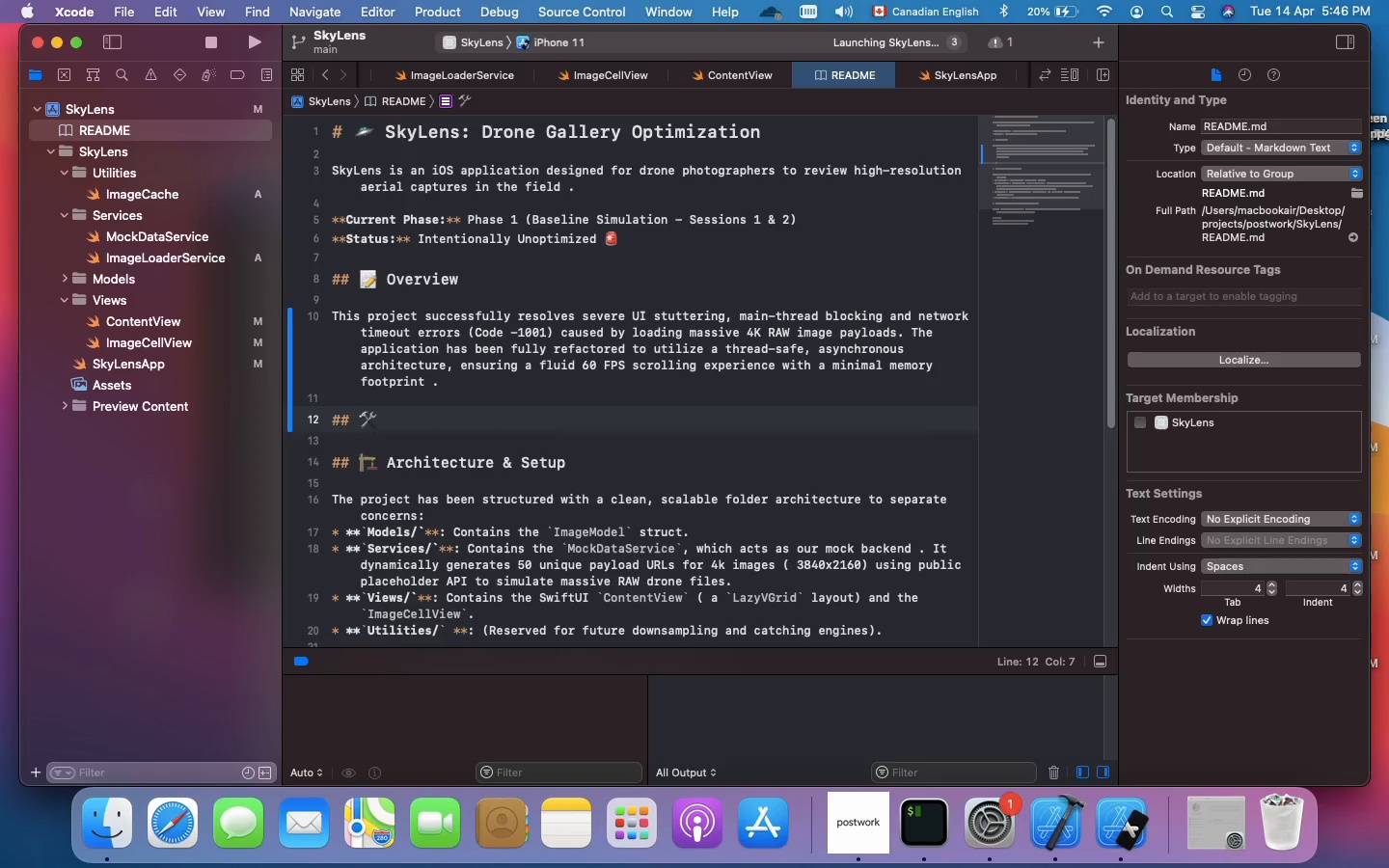 
type(Optimization Techniques Implemented)
 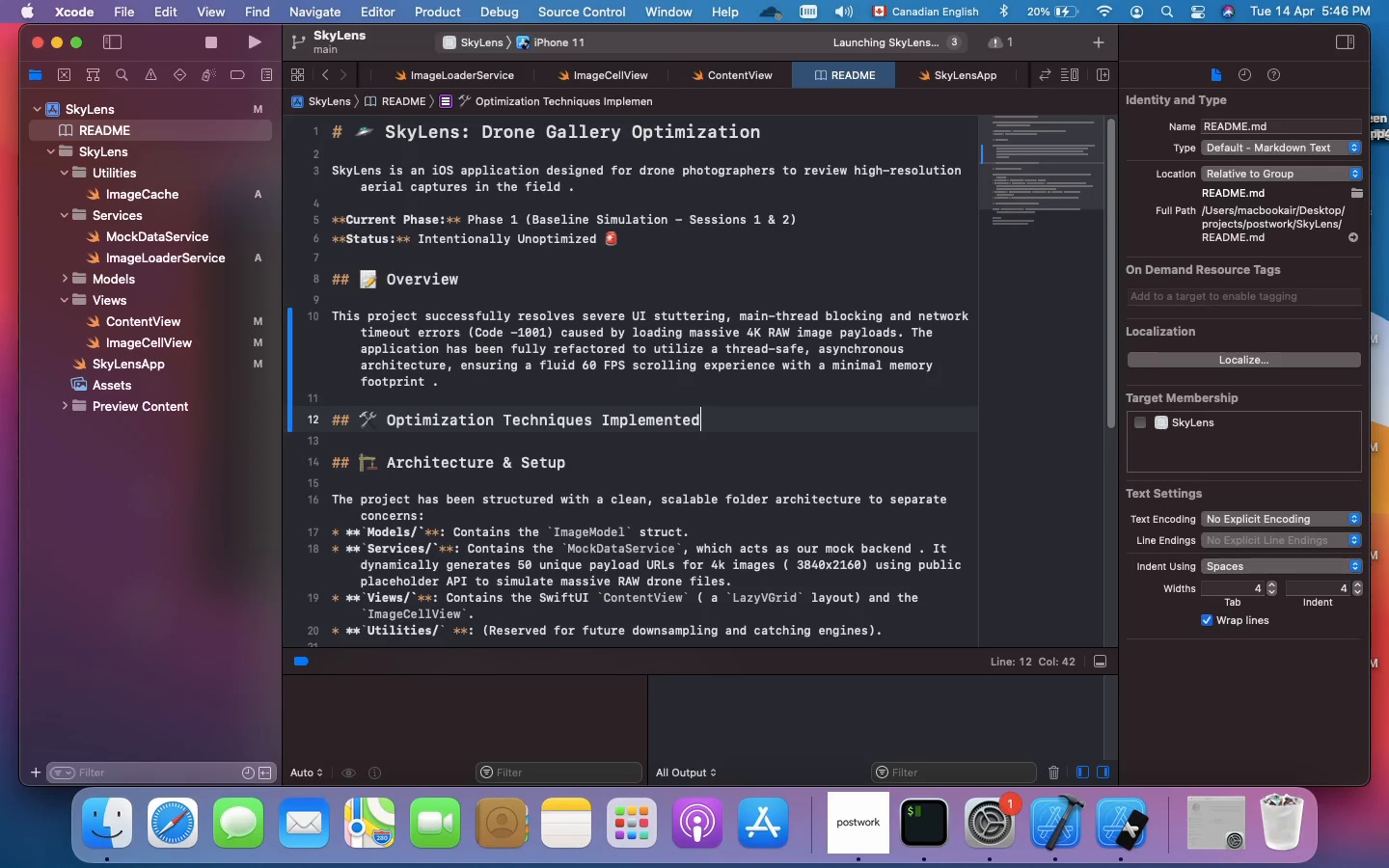 
key(Enter)
 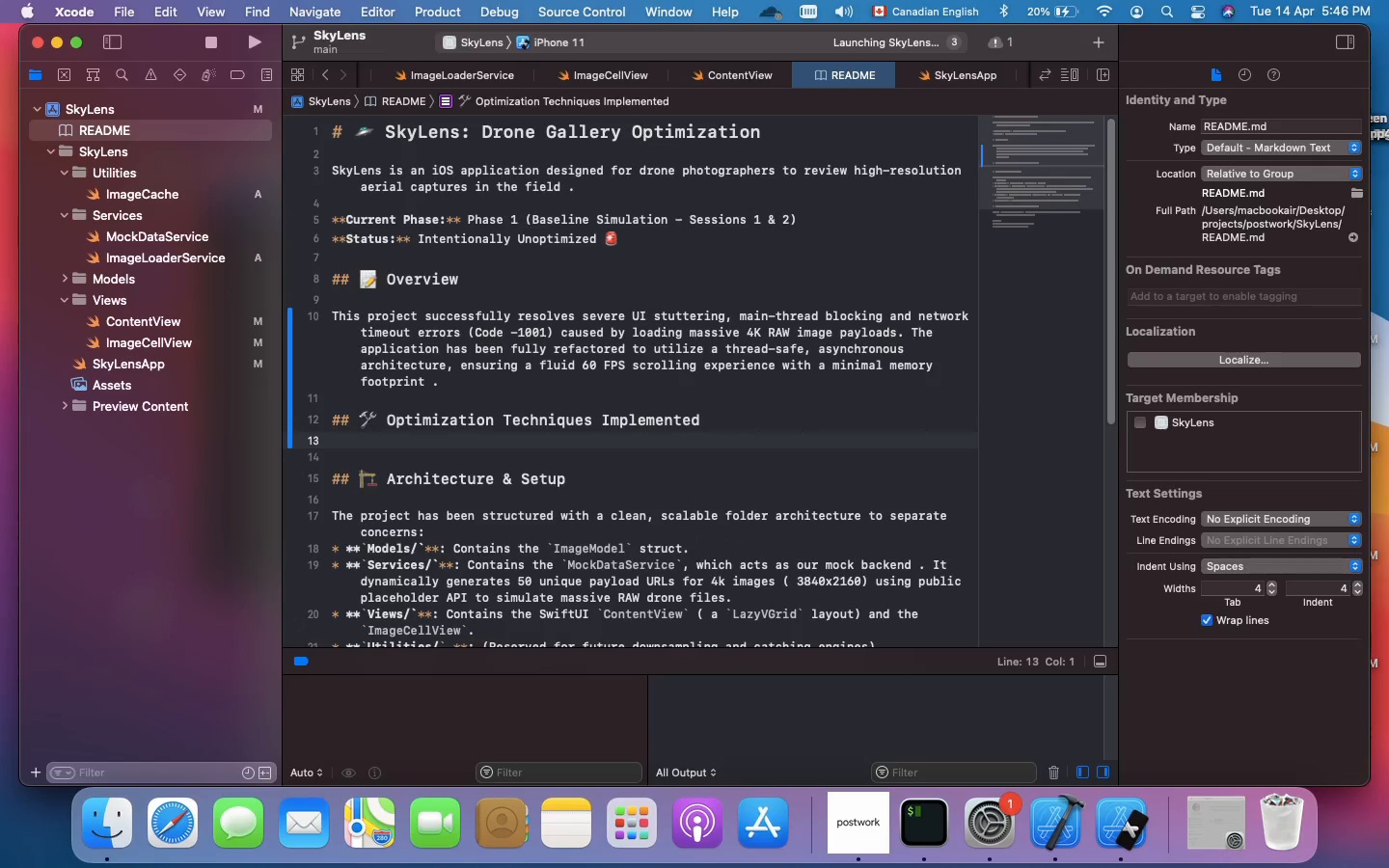 
type(##)
 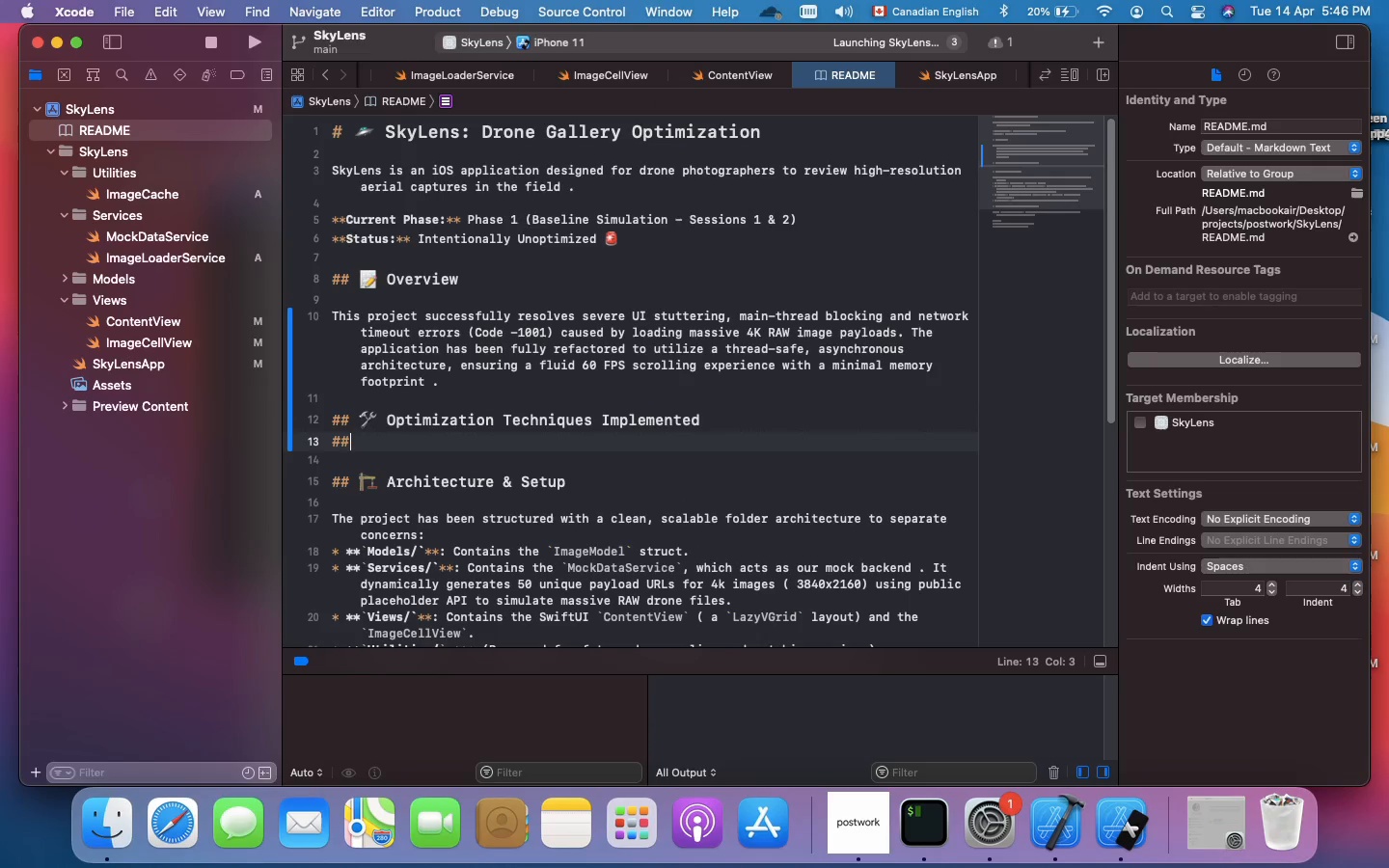 
type(# 1. Asynchronous UI Unblocking)
 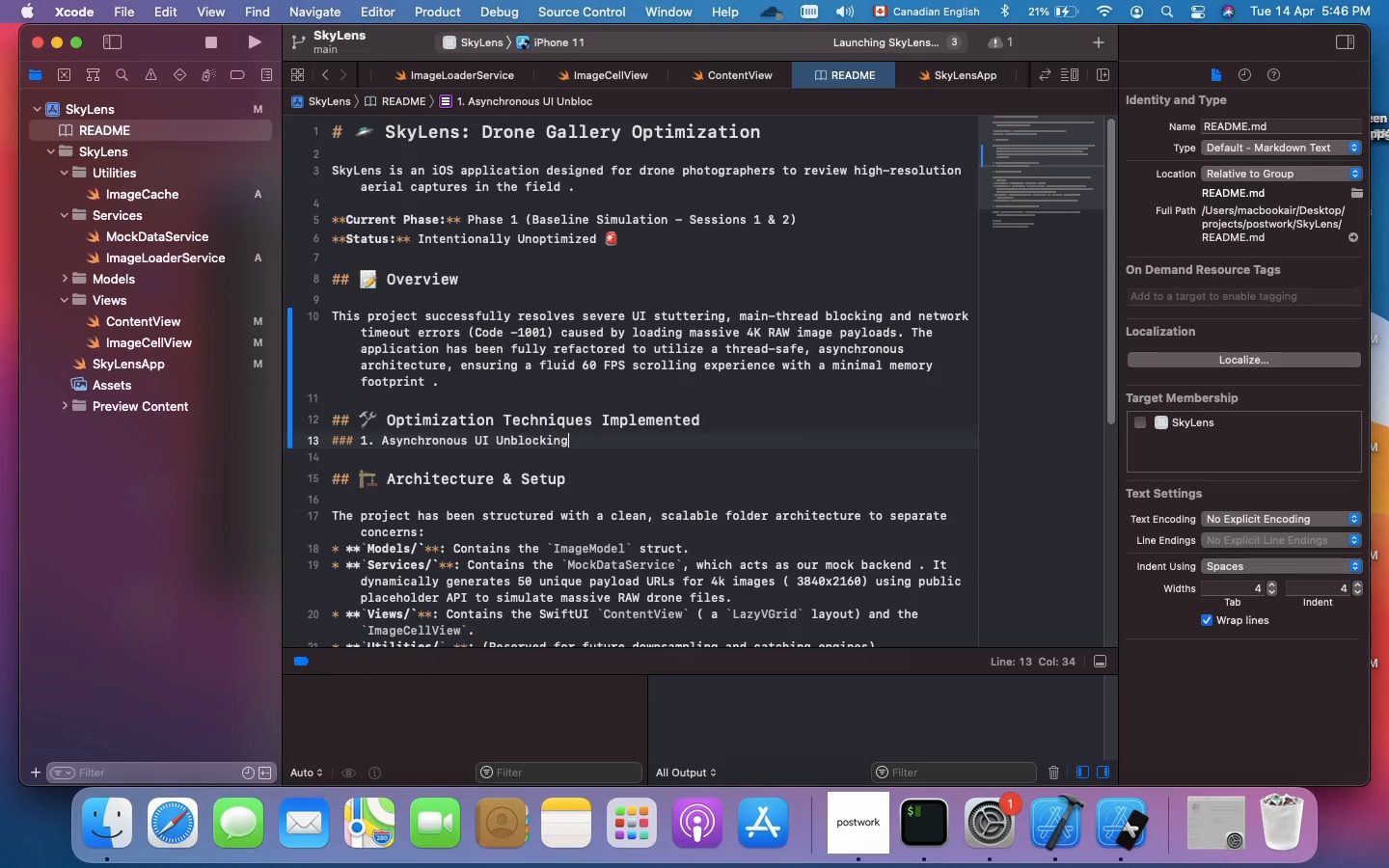 
type( (`asynch)
key(Backspace)
type(/await)
 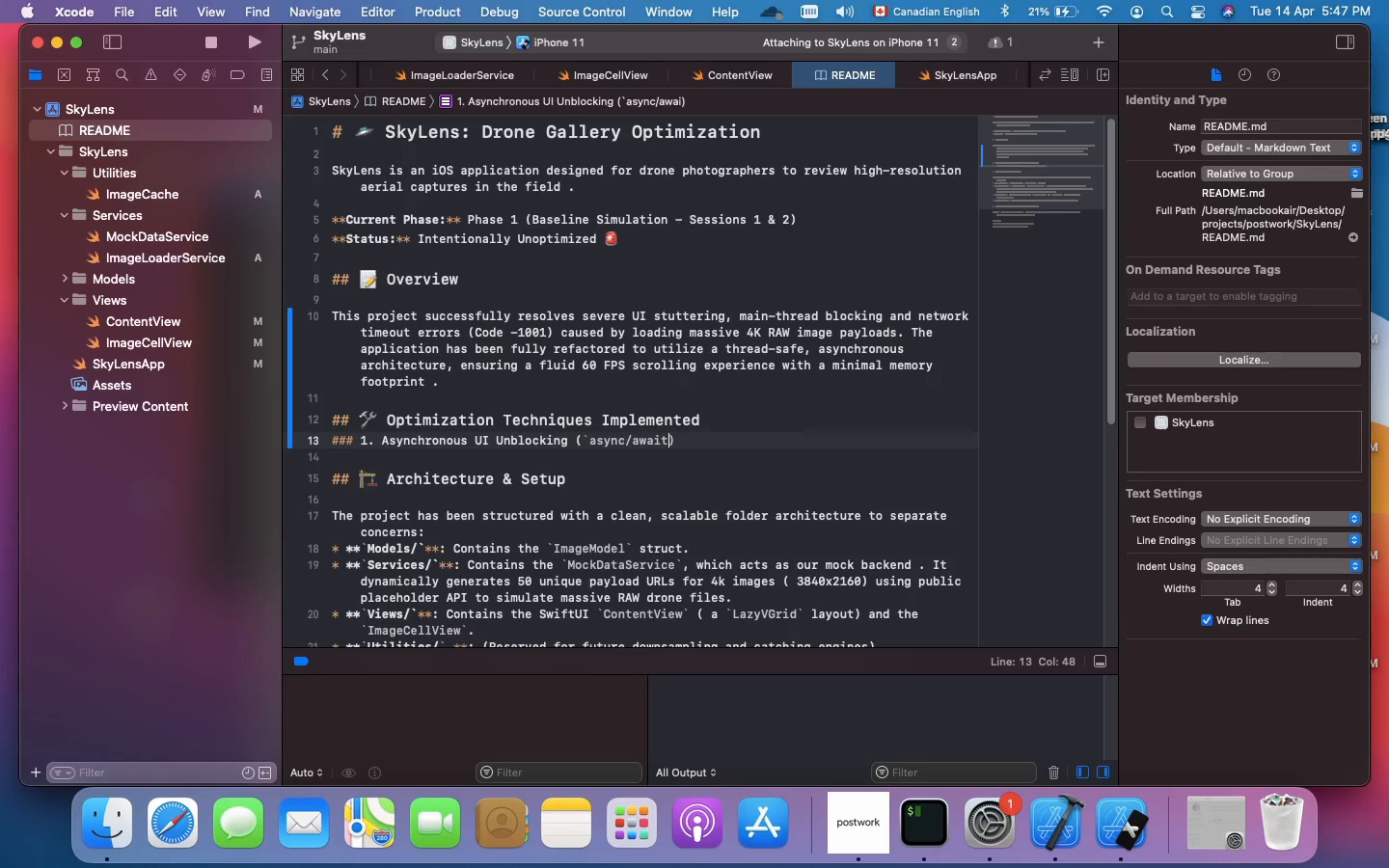 
key(Backquote)
 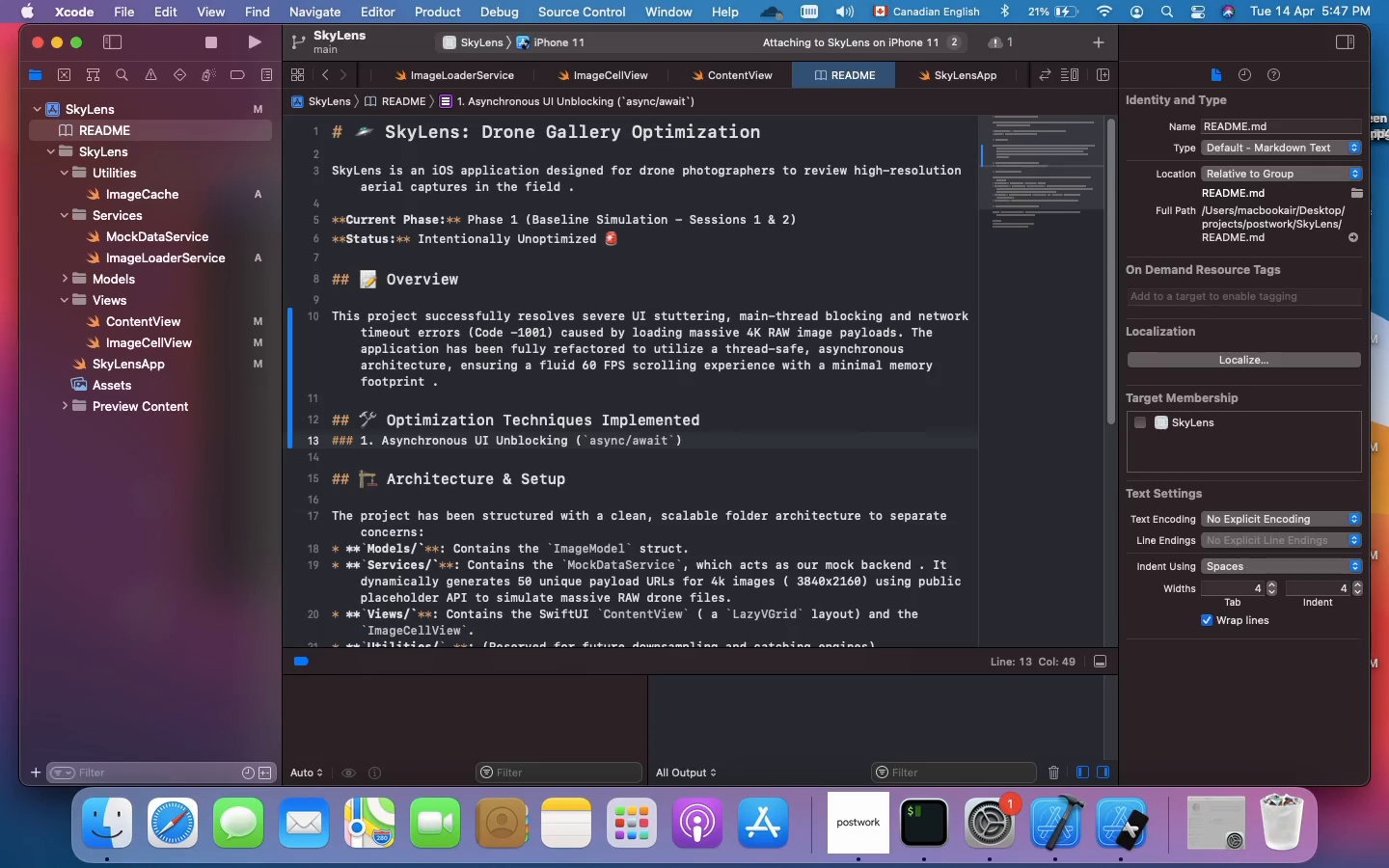 
key(ArrowRight)
 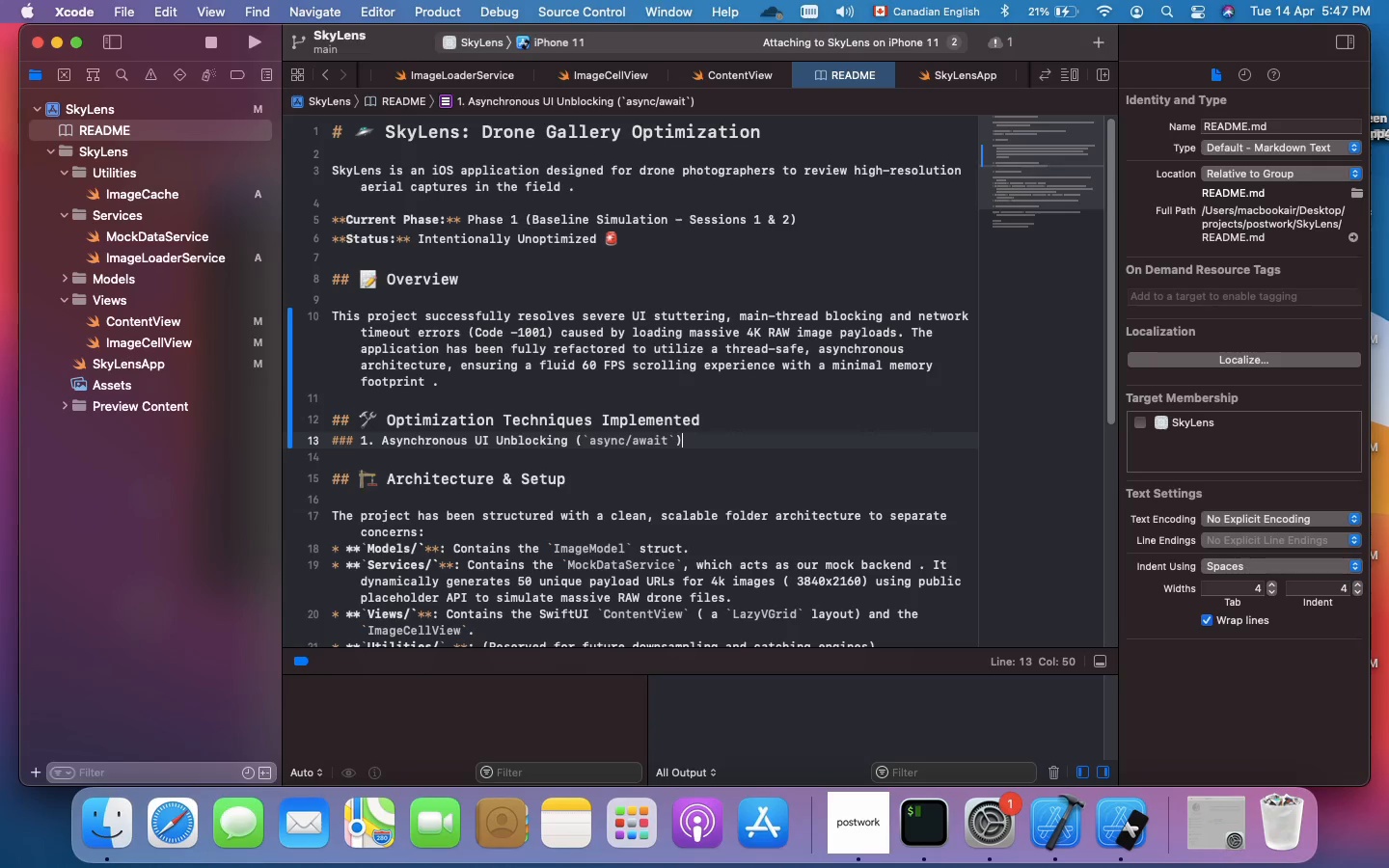 
key(Space)
 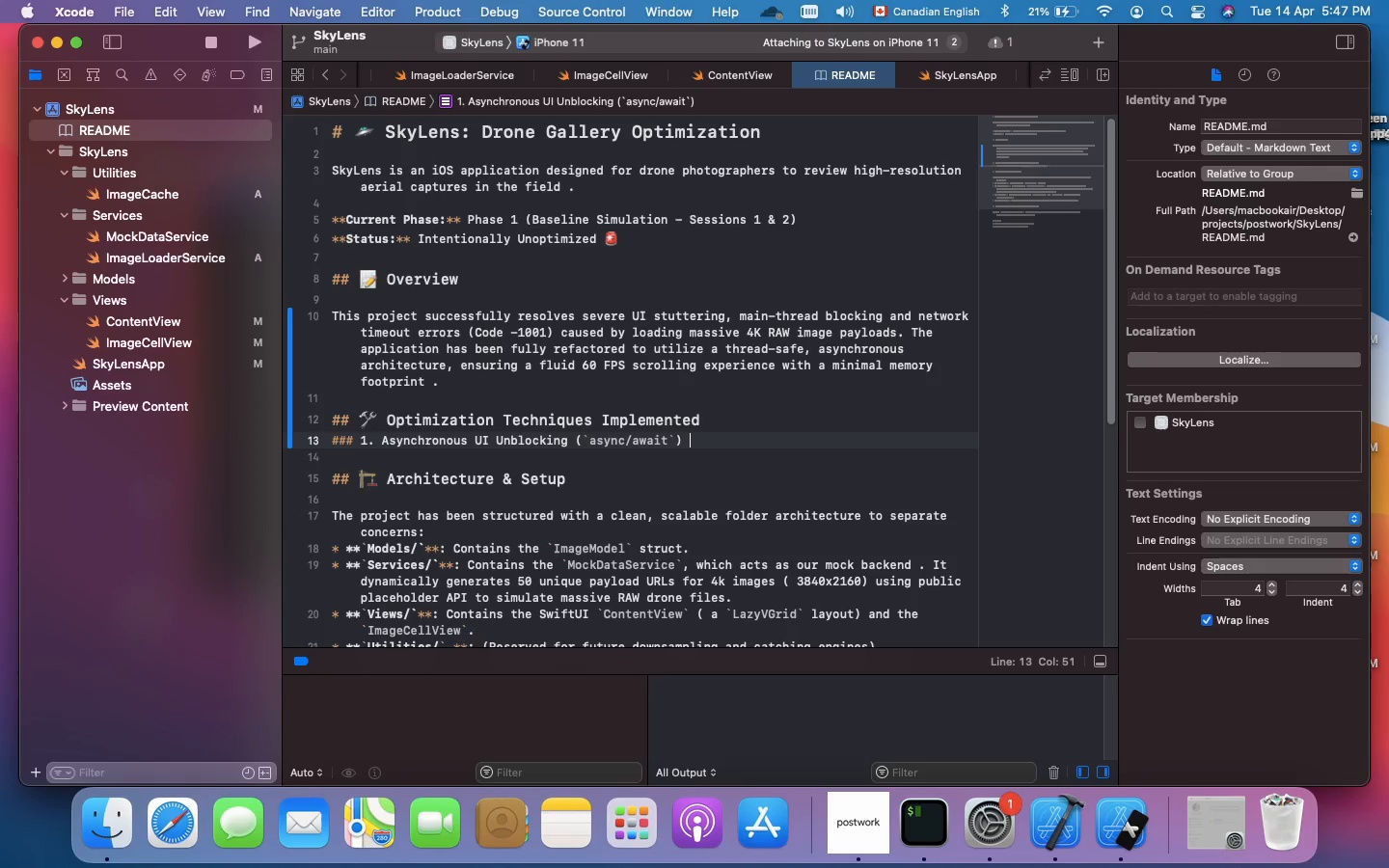 
key(Enter)
 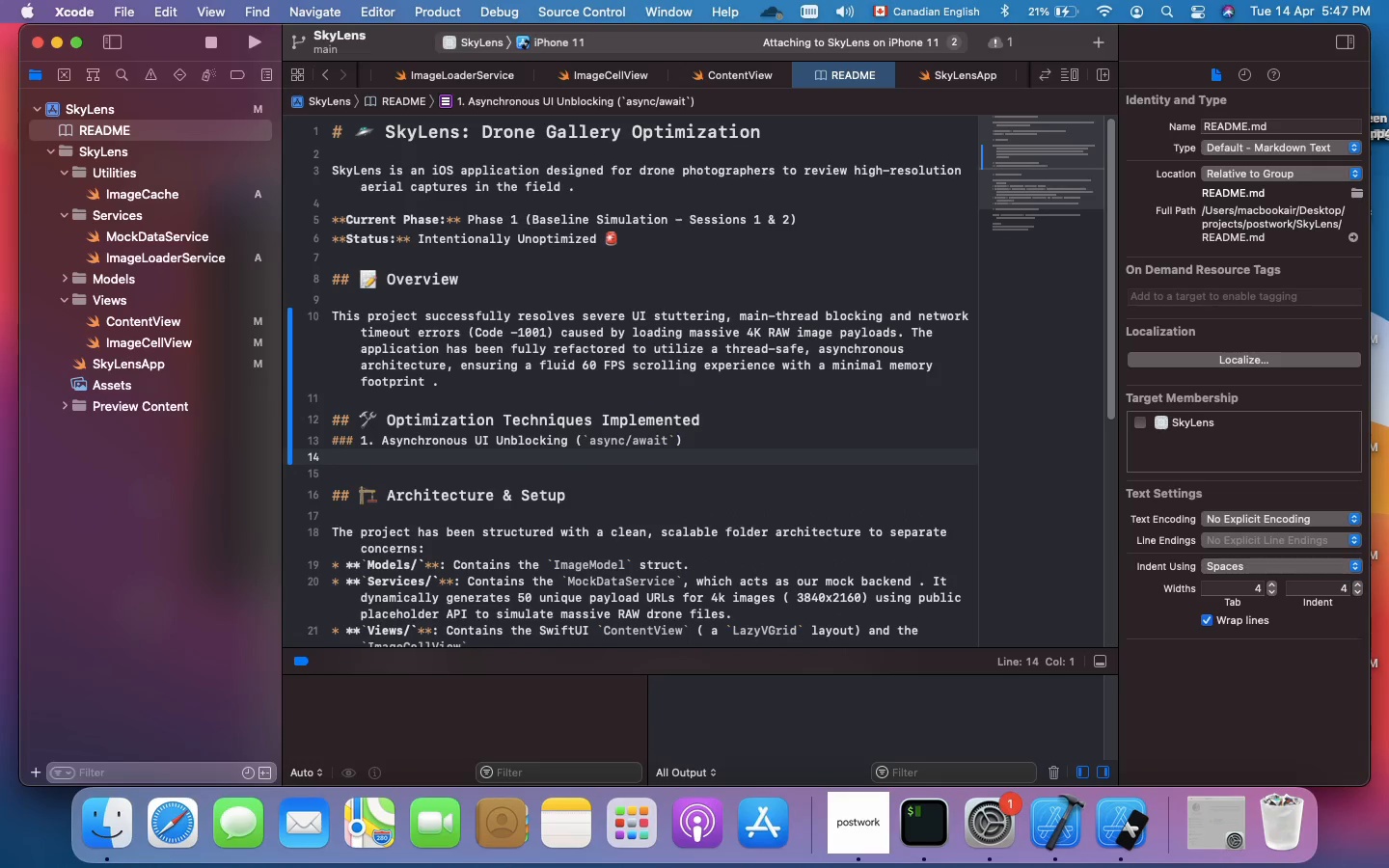 
type(Synchronous)
 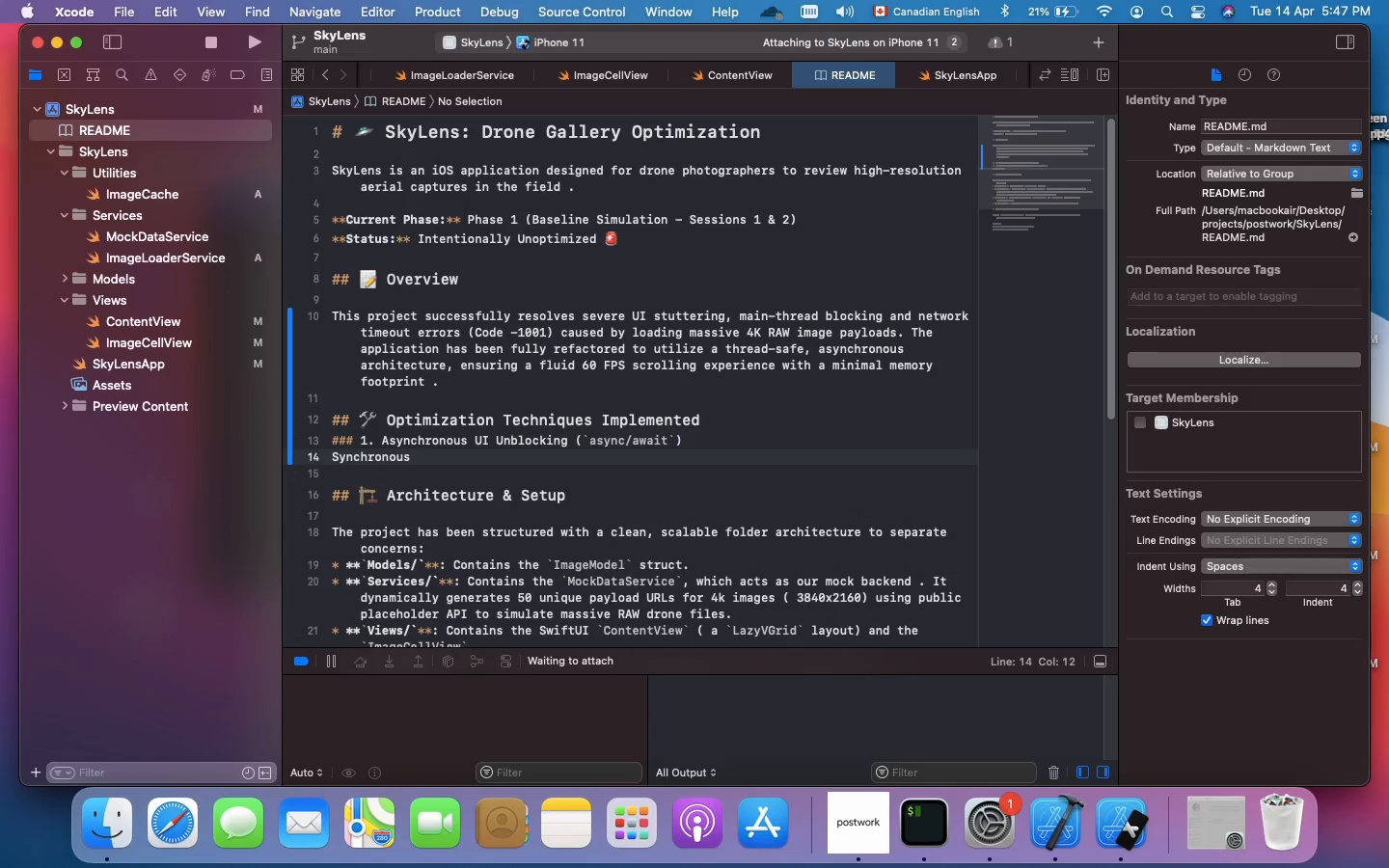 
type( `Data(contentsOf: )
 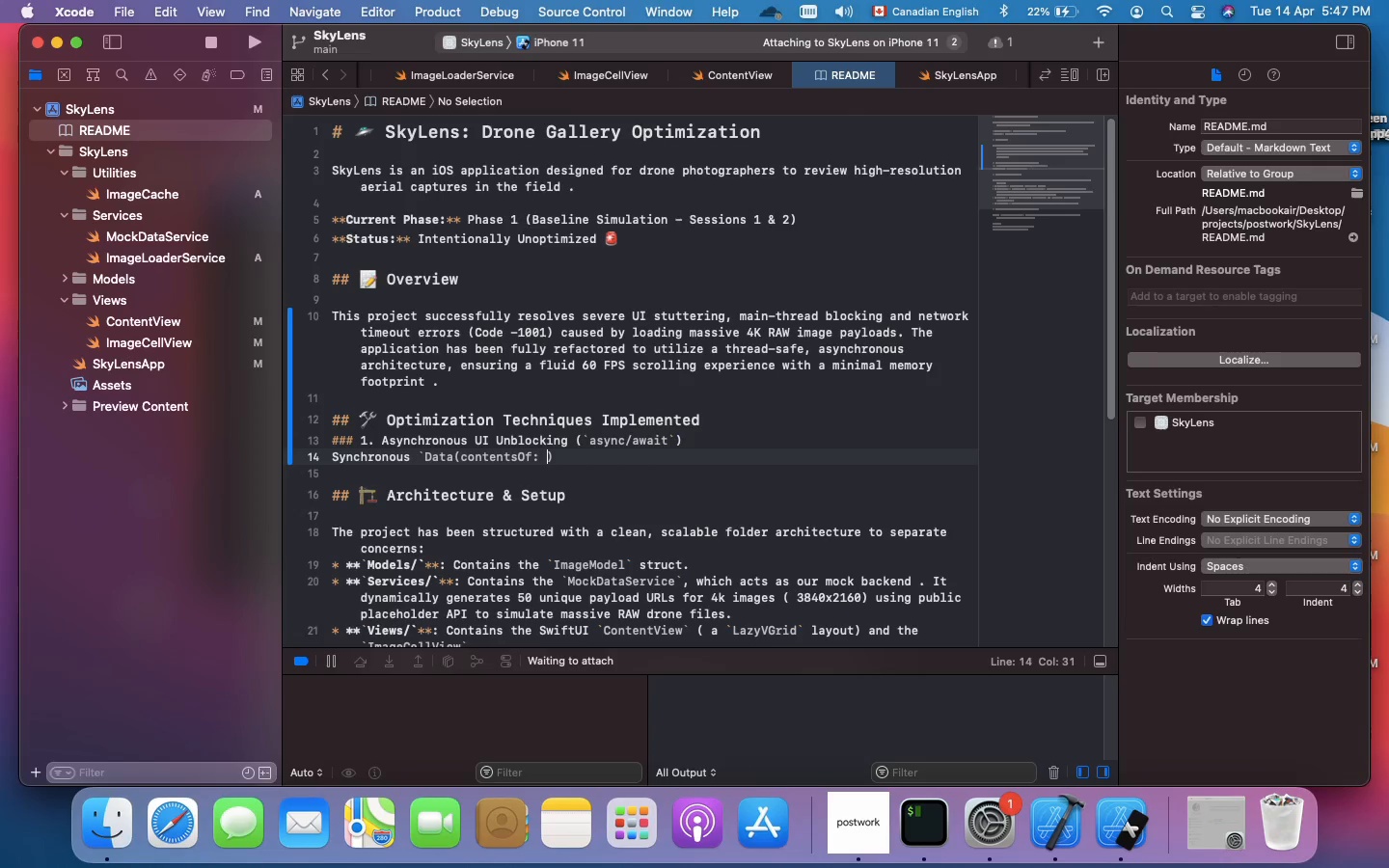 
key(ArrowRight)
 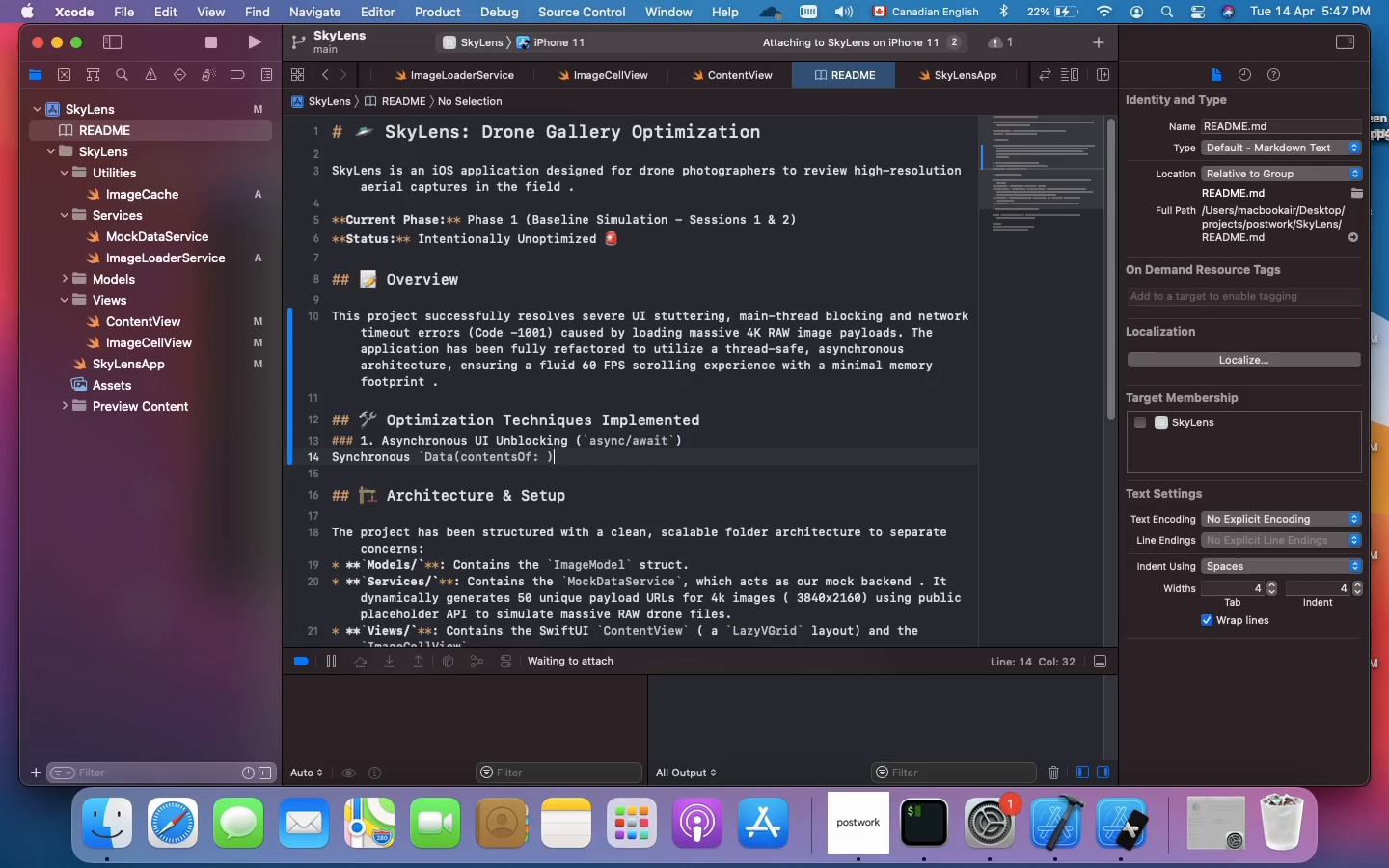 
key(Backquote)
 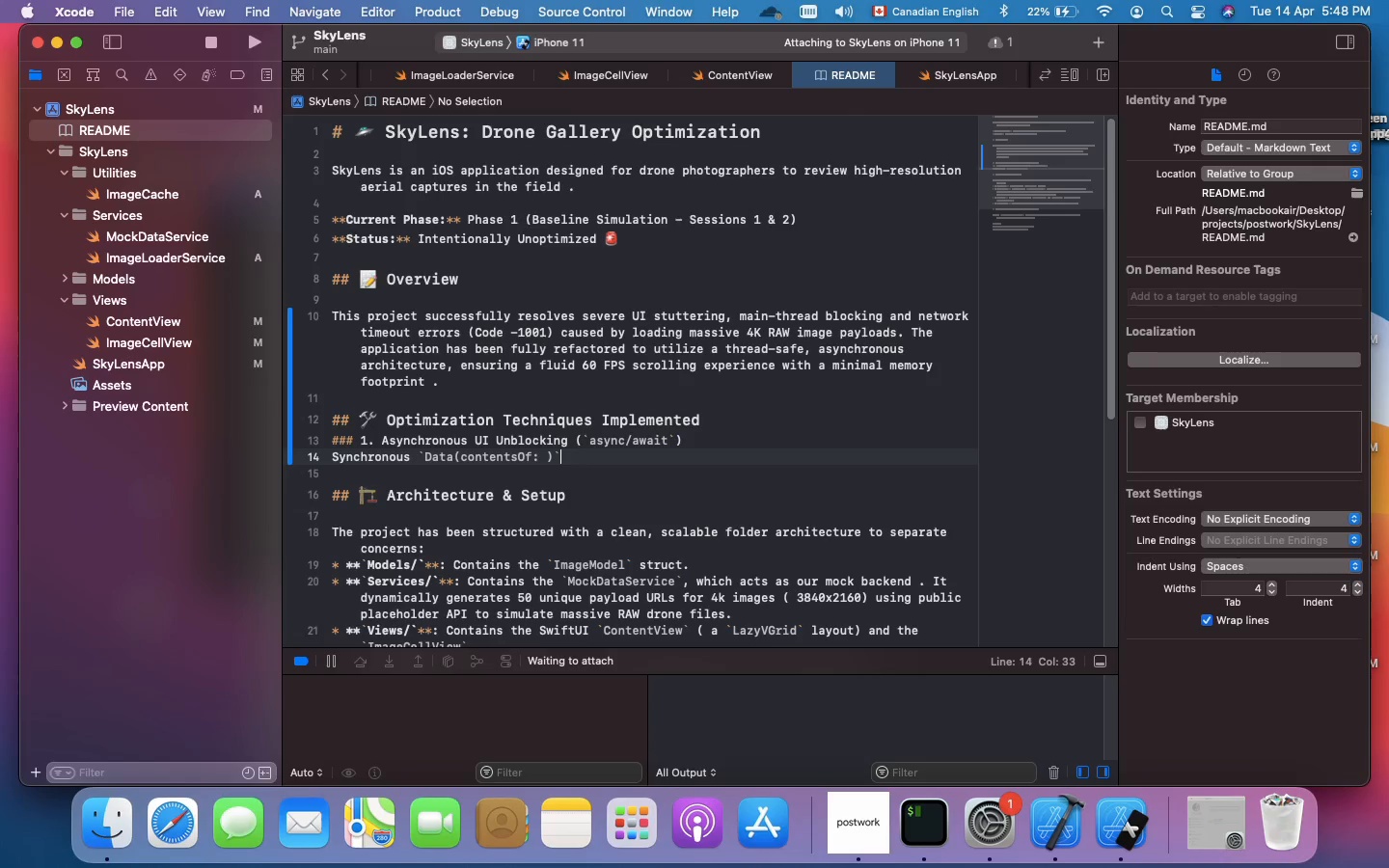 
type( calls were )
 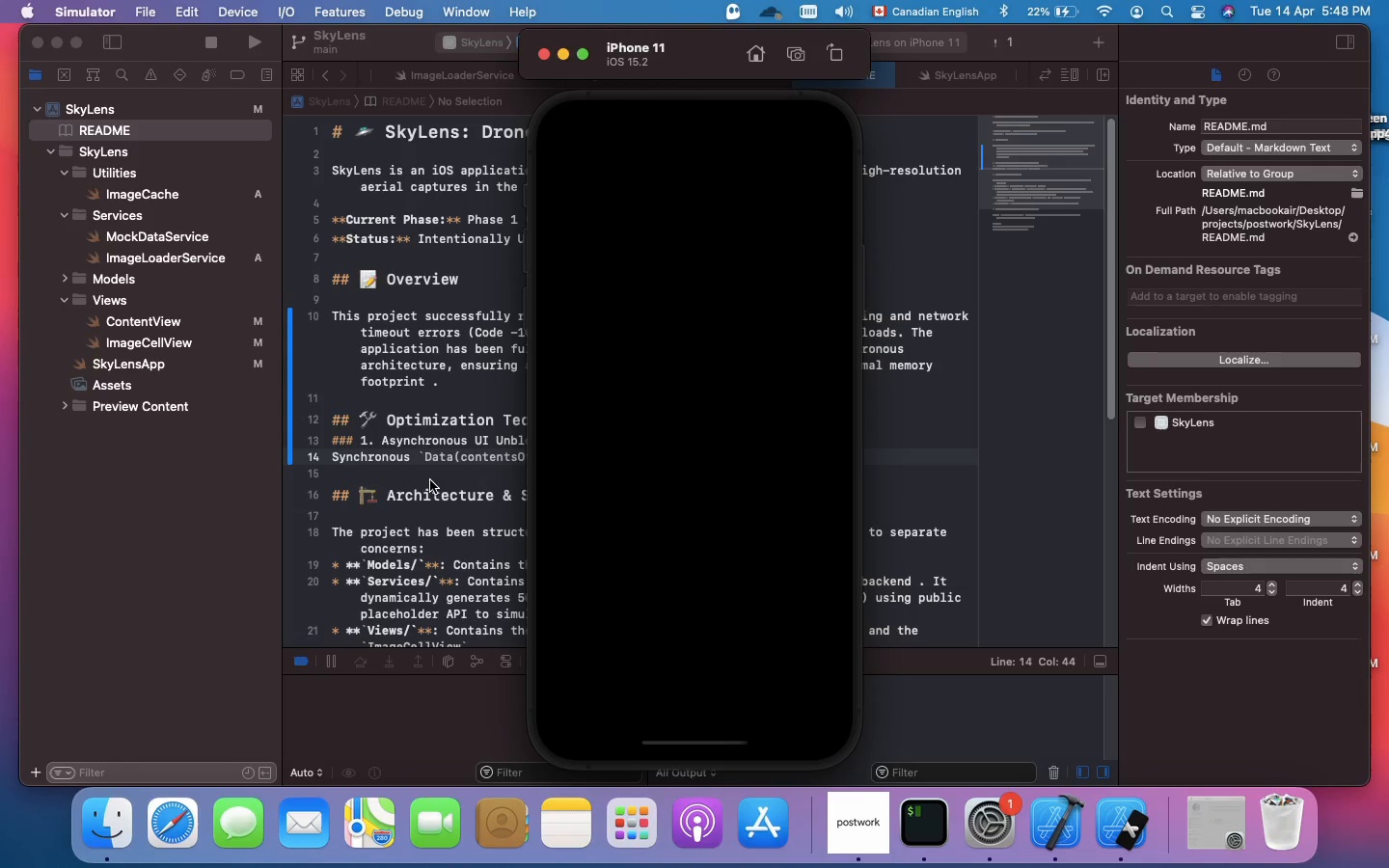 
left_click([437, 475])
 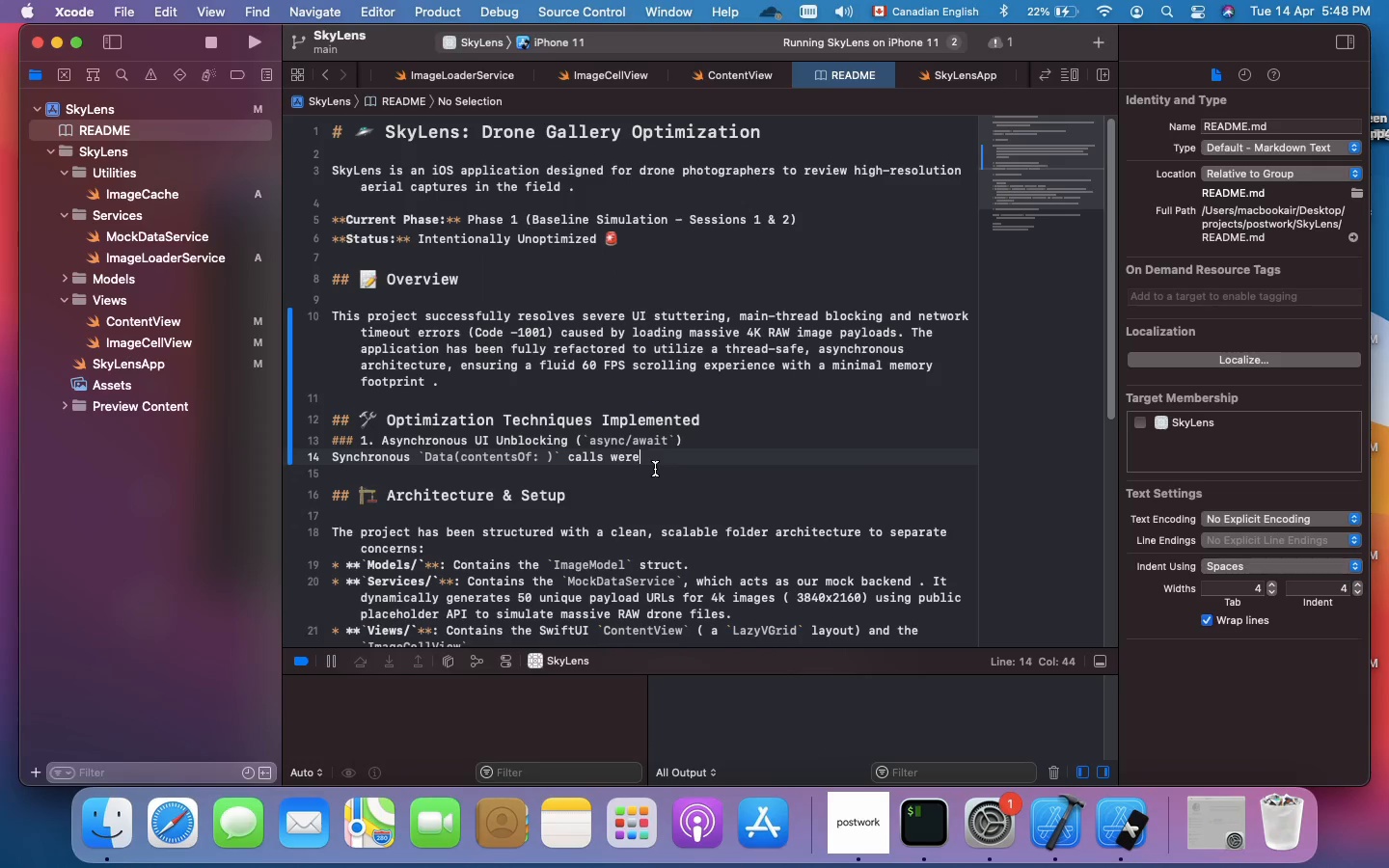 
type( completely)
 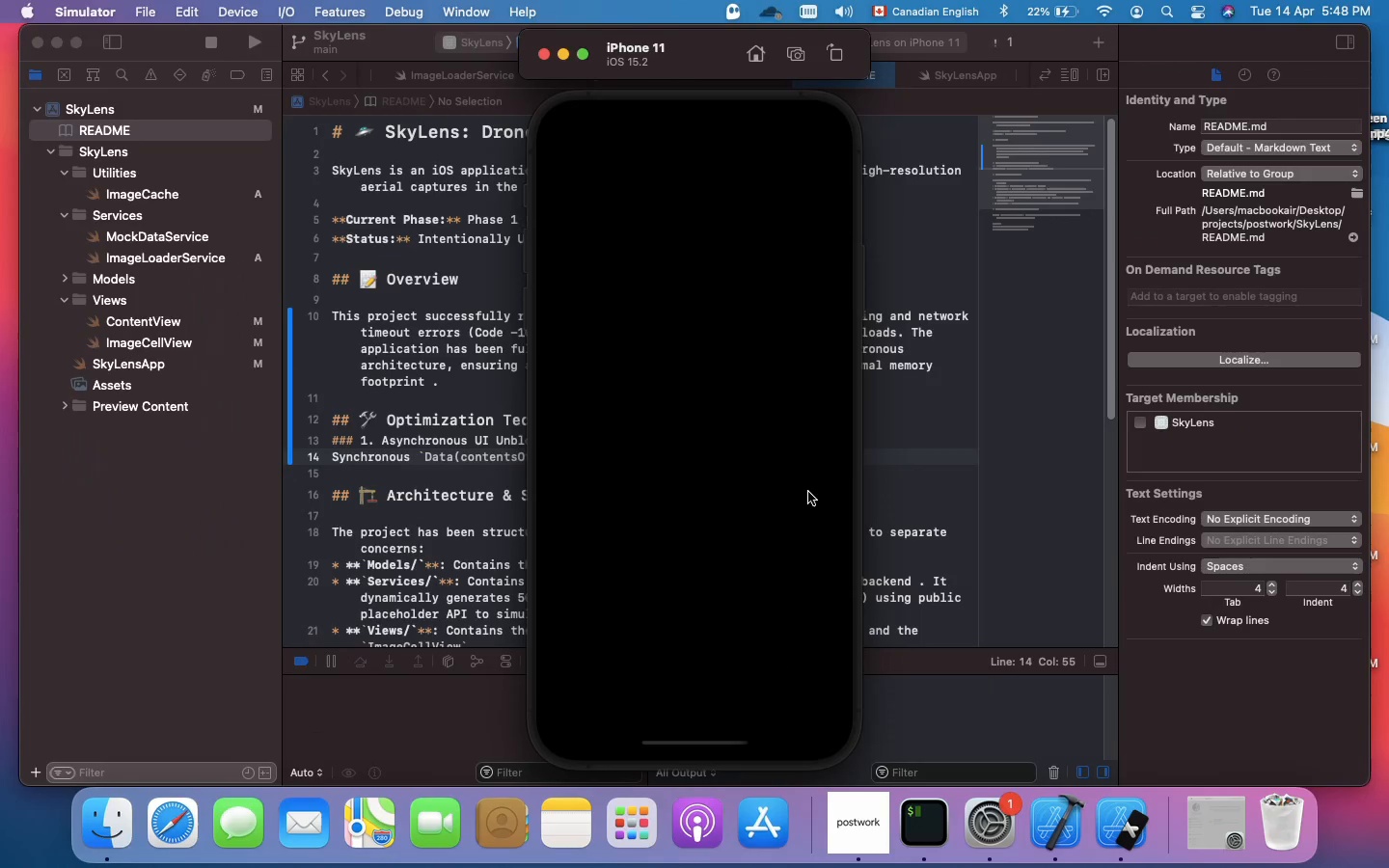 
wait(18.47)
 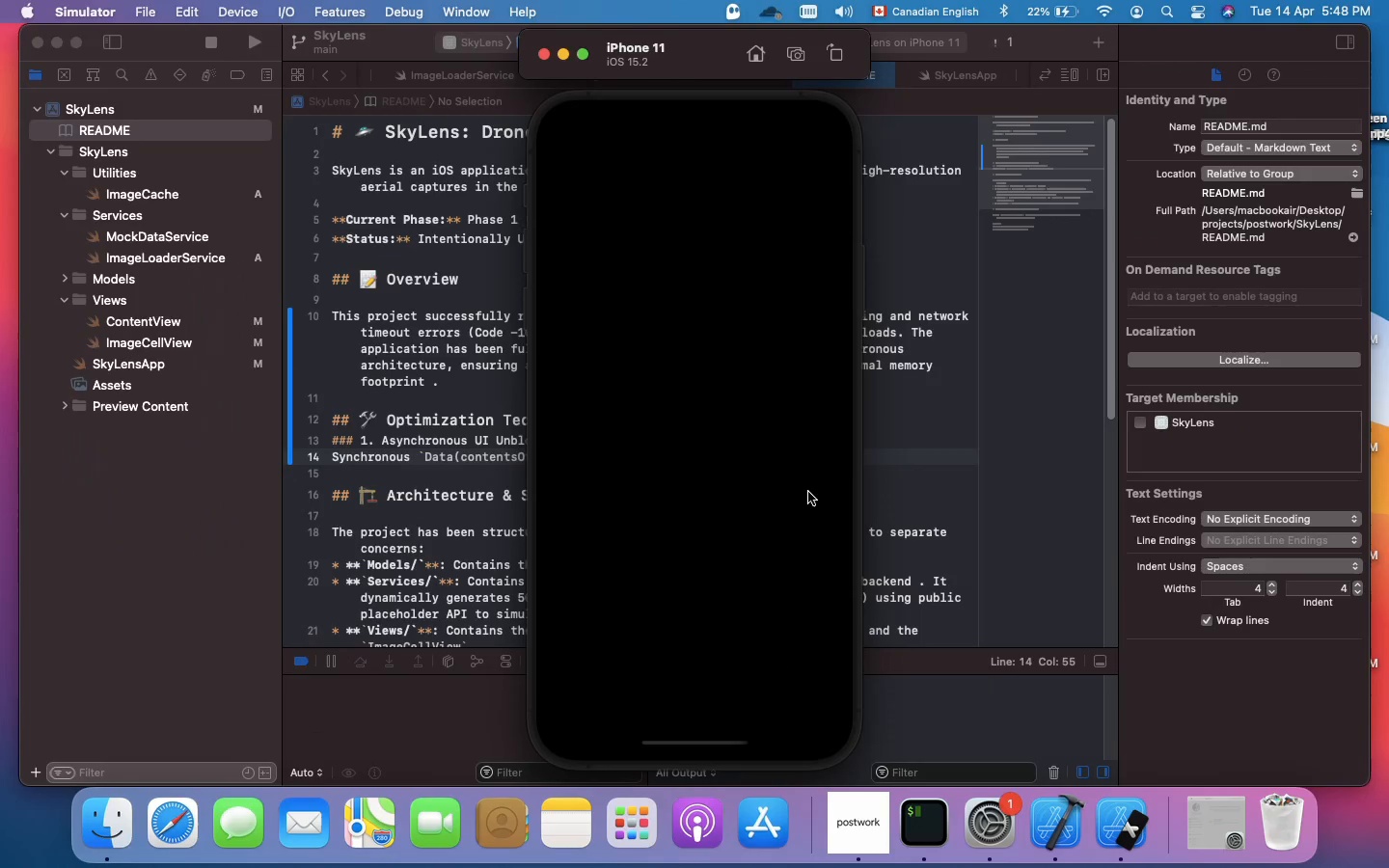 
type( removed.)
 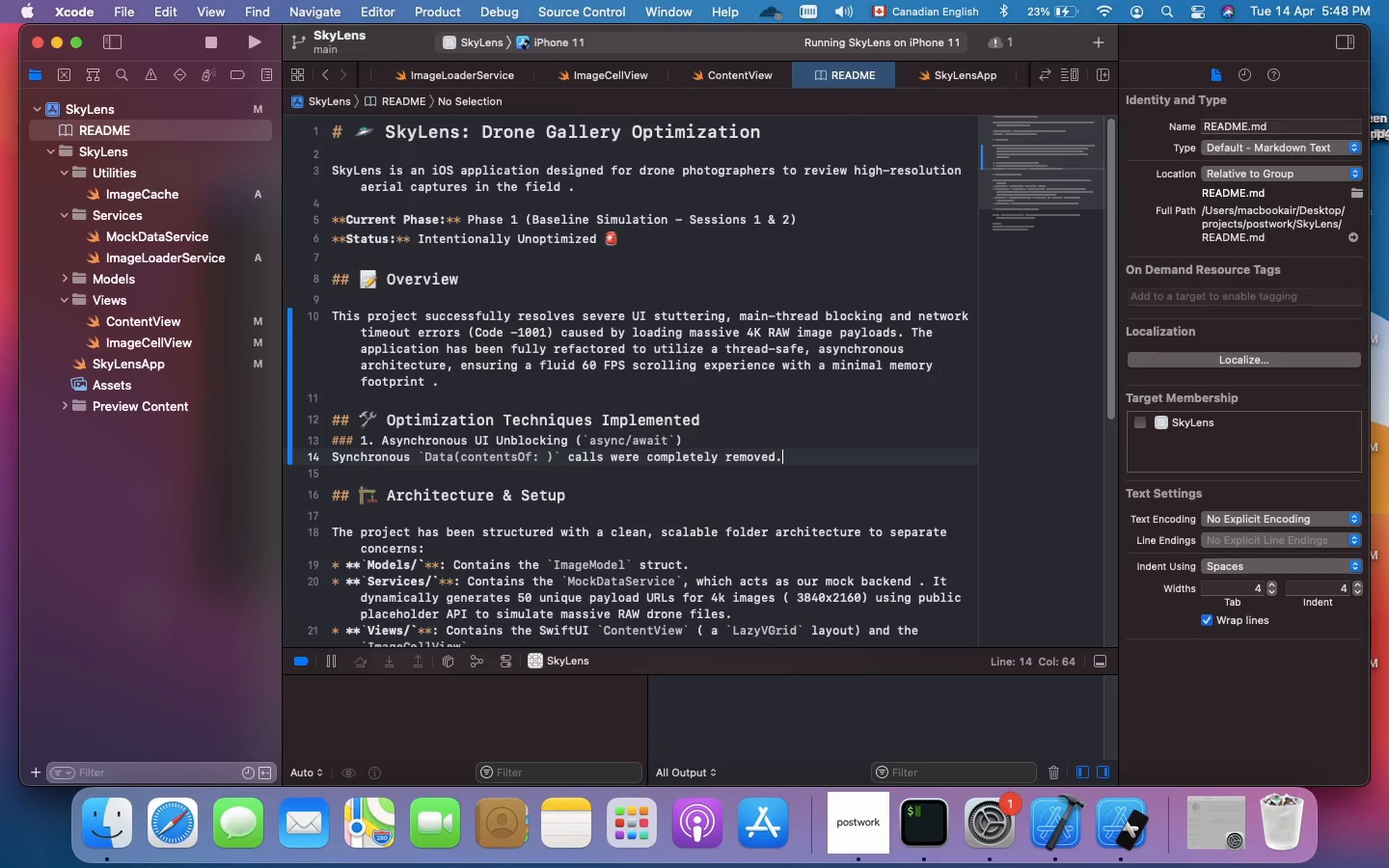 
key(Enter)
 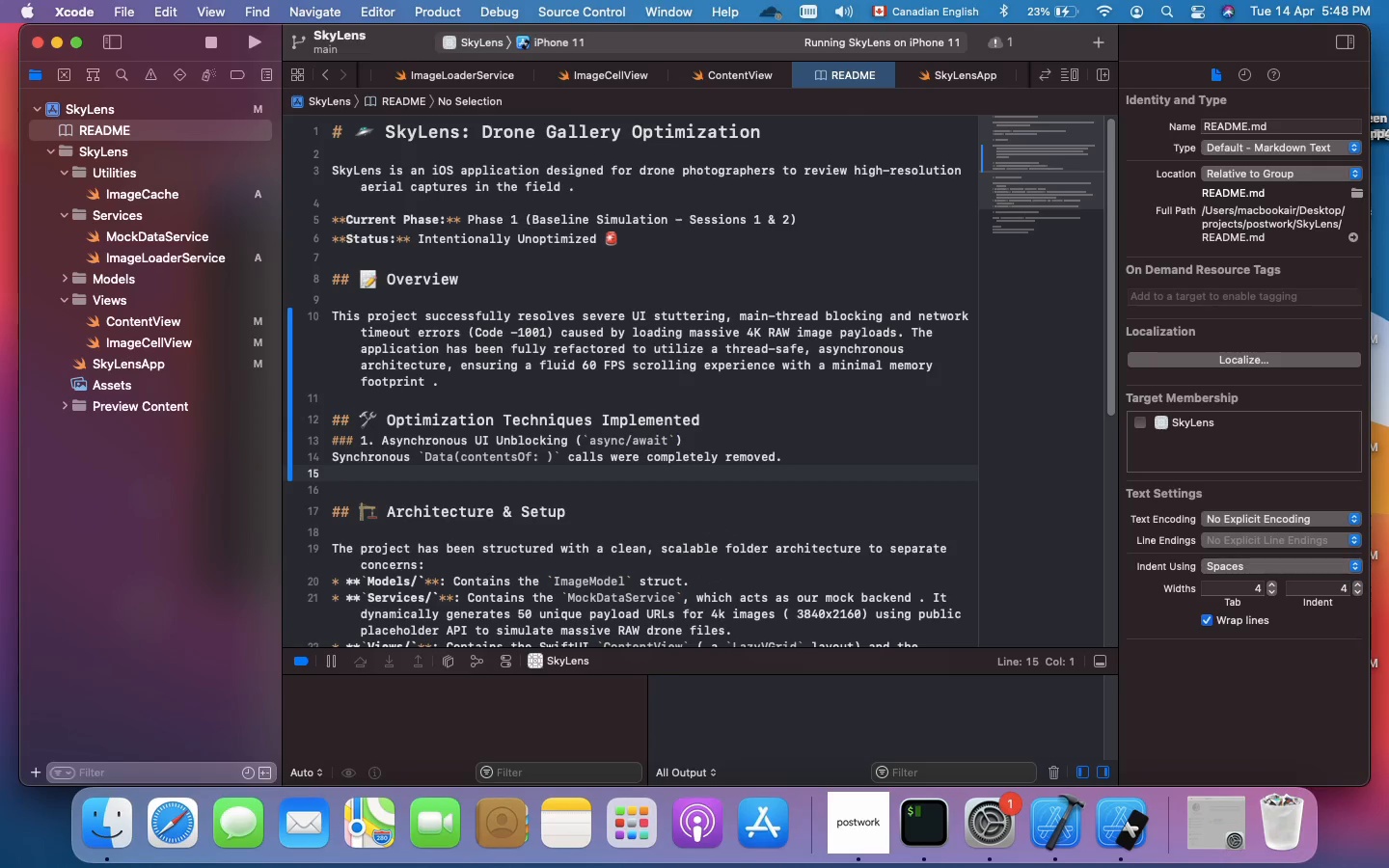 
wait(5.61)
 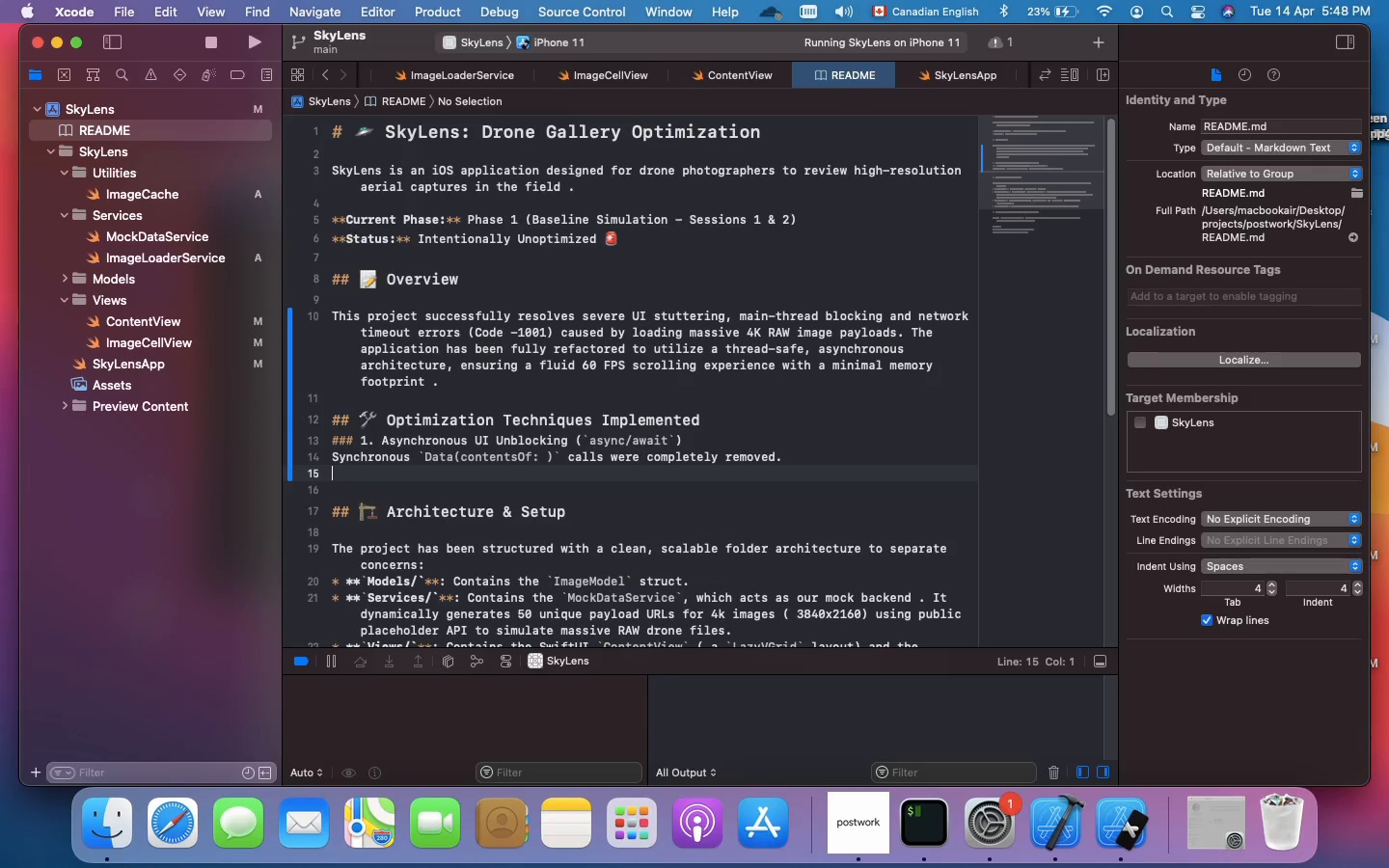 
type(The network layer was rewritter)
key(Backspace)
type(n using sq)
key(Backspace)
type(wift 5.5 concurrency (`URLSession.shared)
 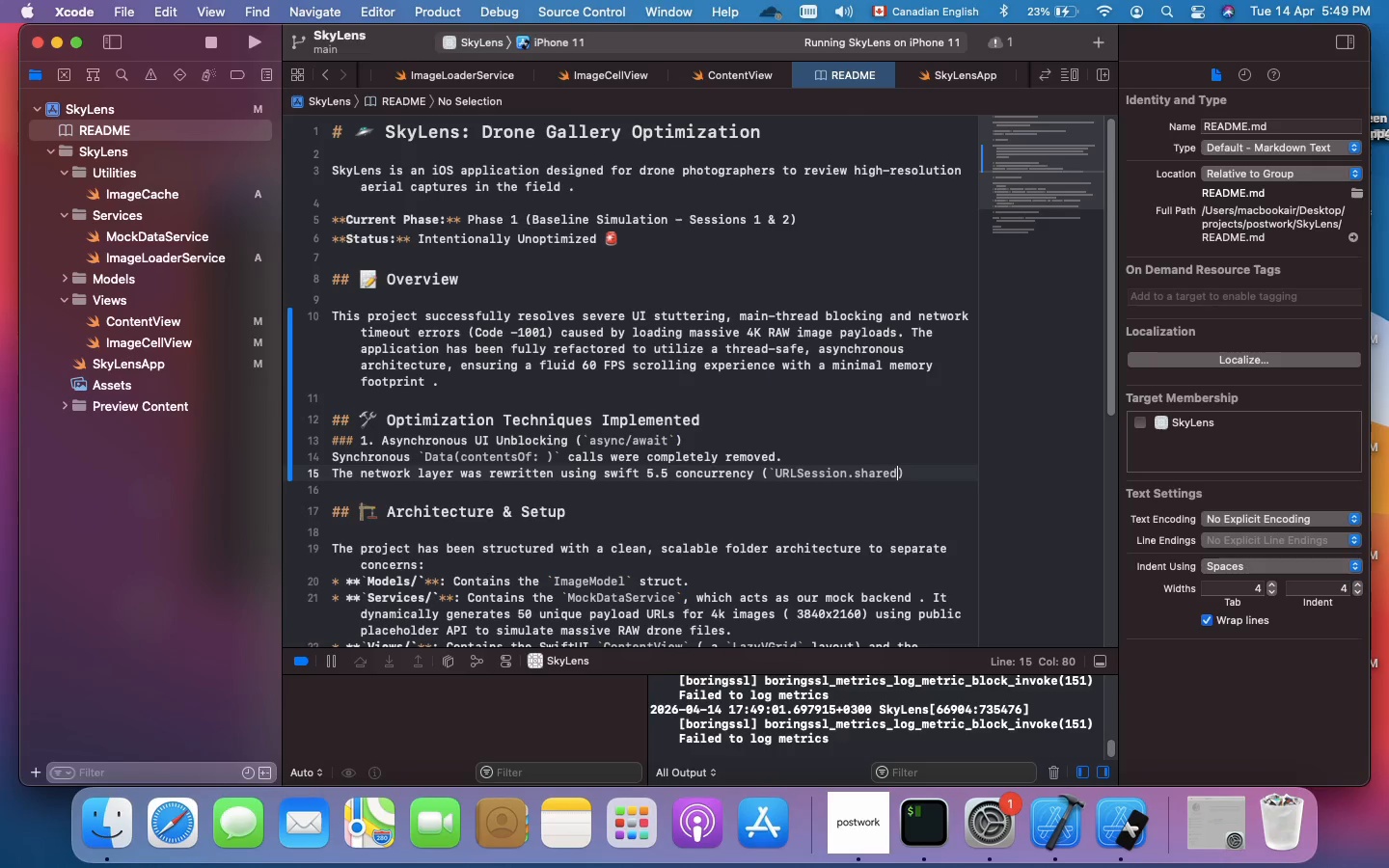 
type(.data(from:url)
 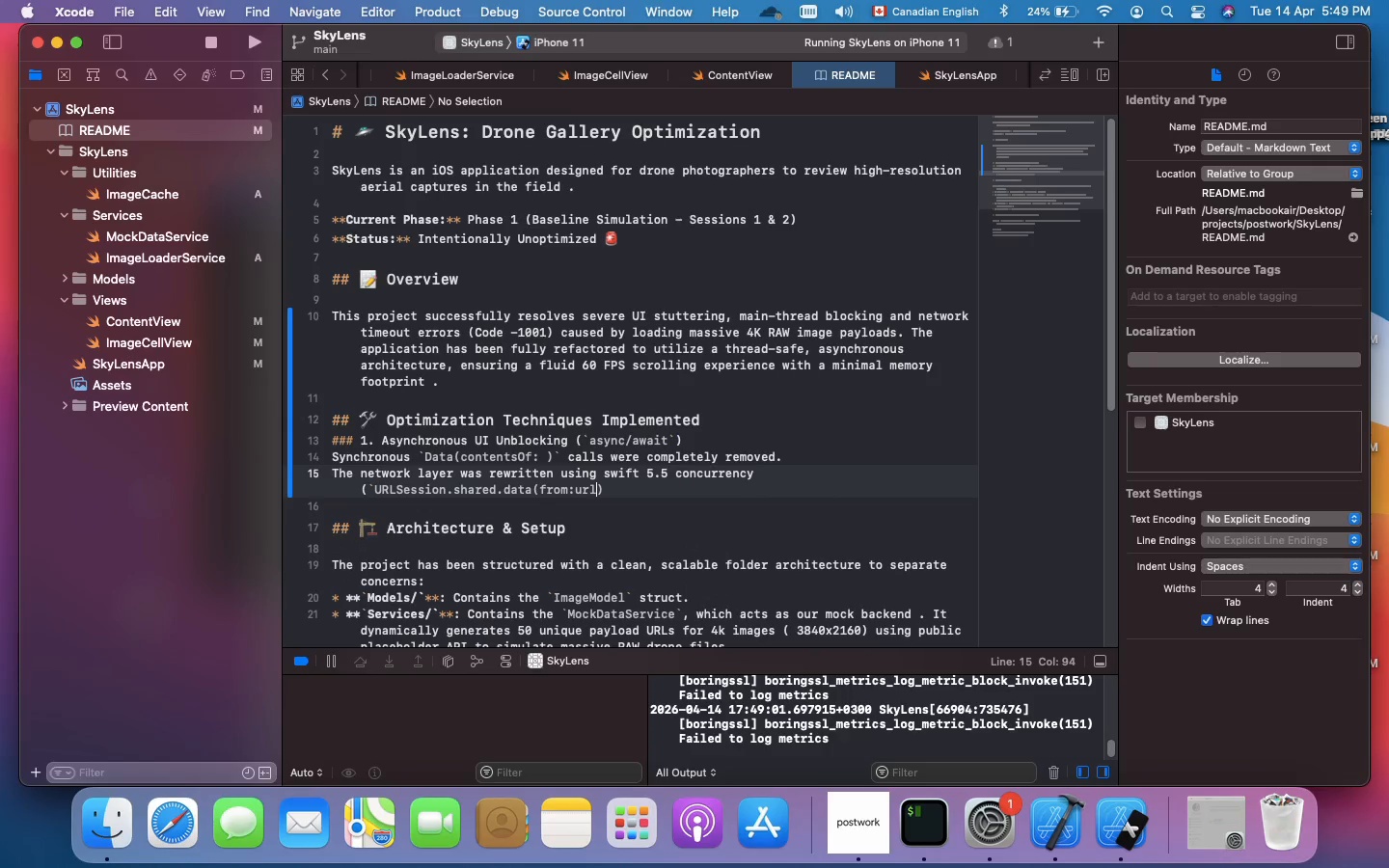 
wait(5.41)
 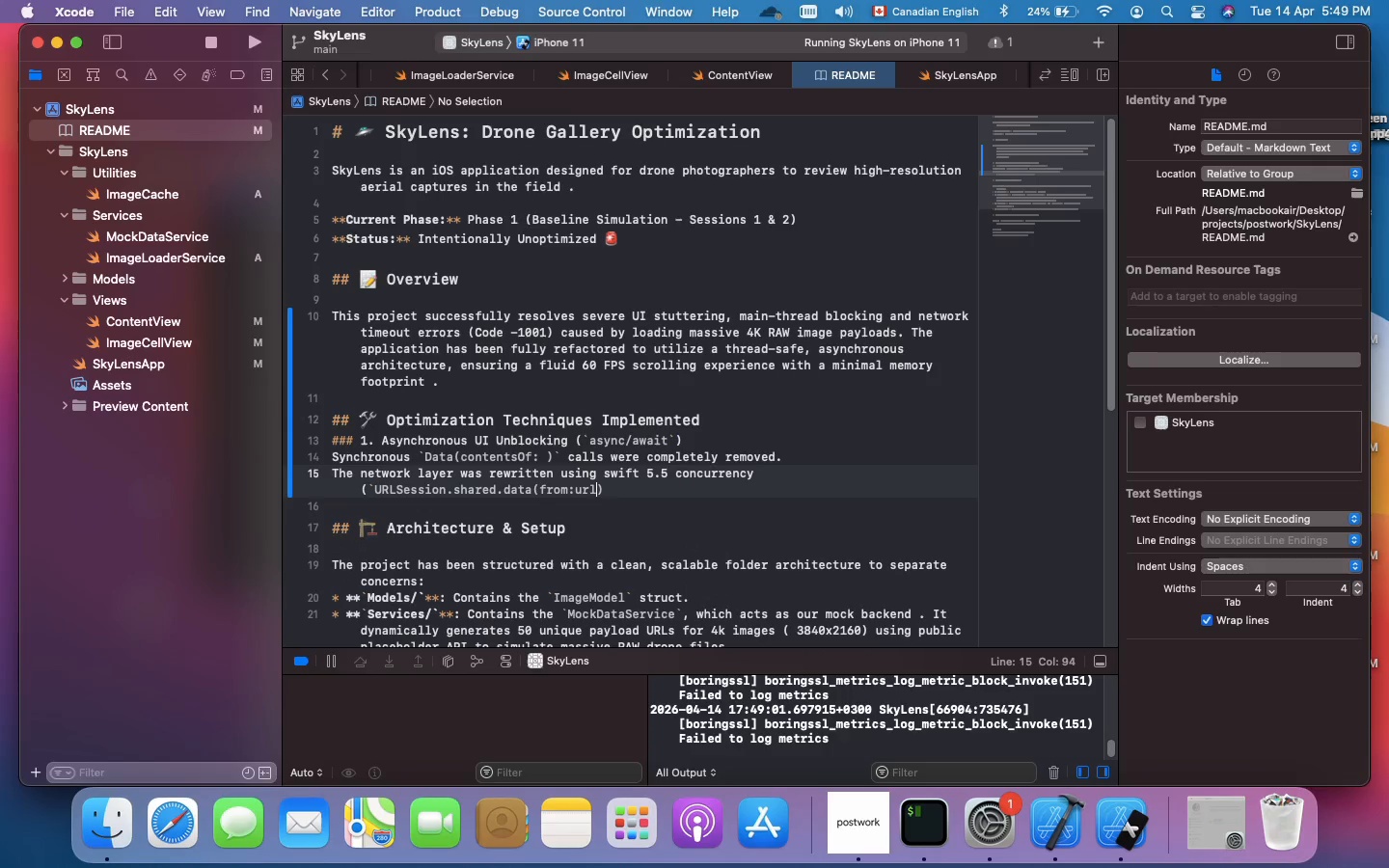 
key(ArrowRight)
 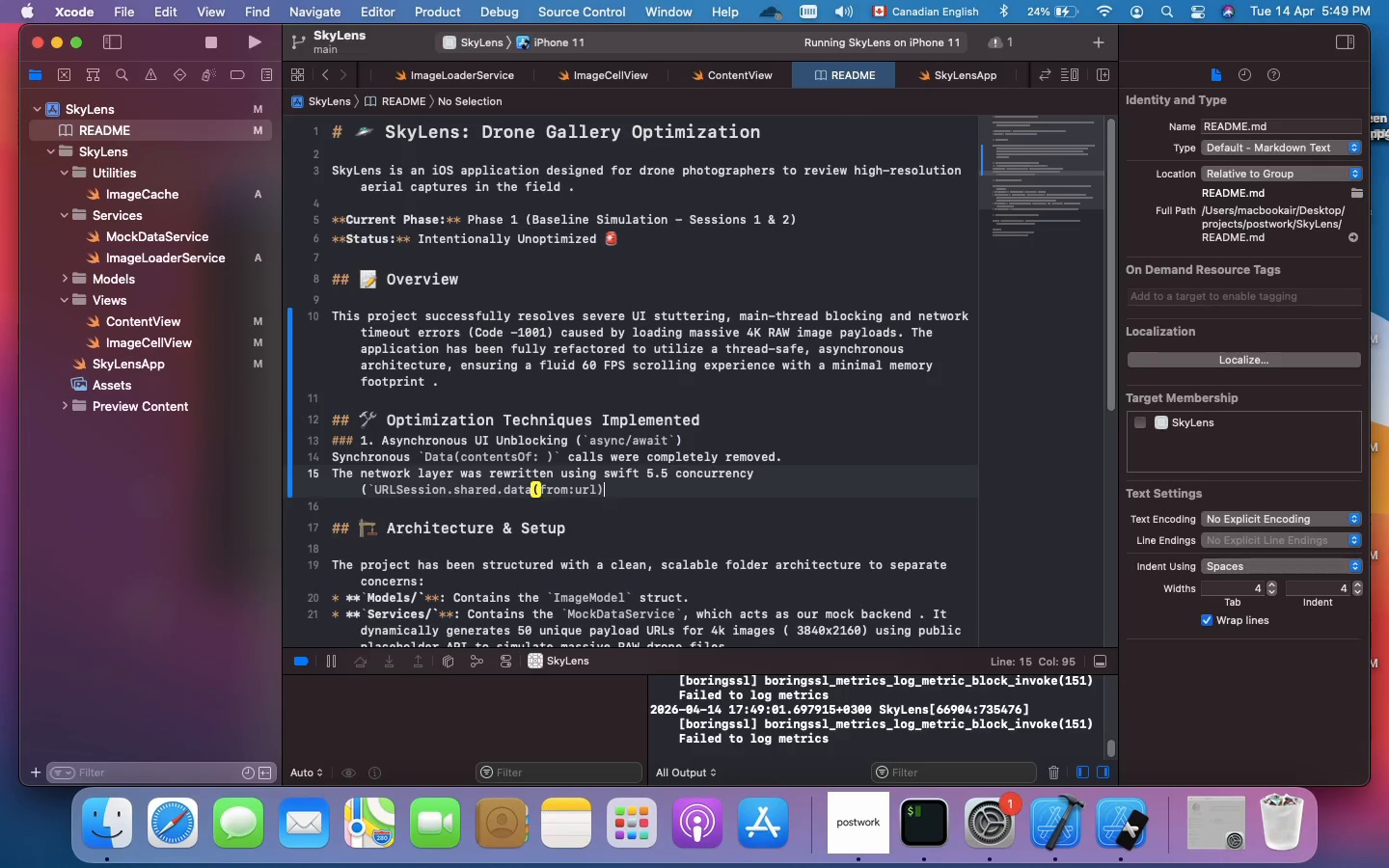 
type( async throws`) wraoo)
key(Backspace)
key(Backspace)
type(pped within SwiftUI `.task`)
 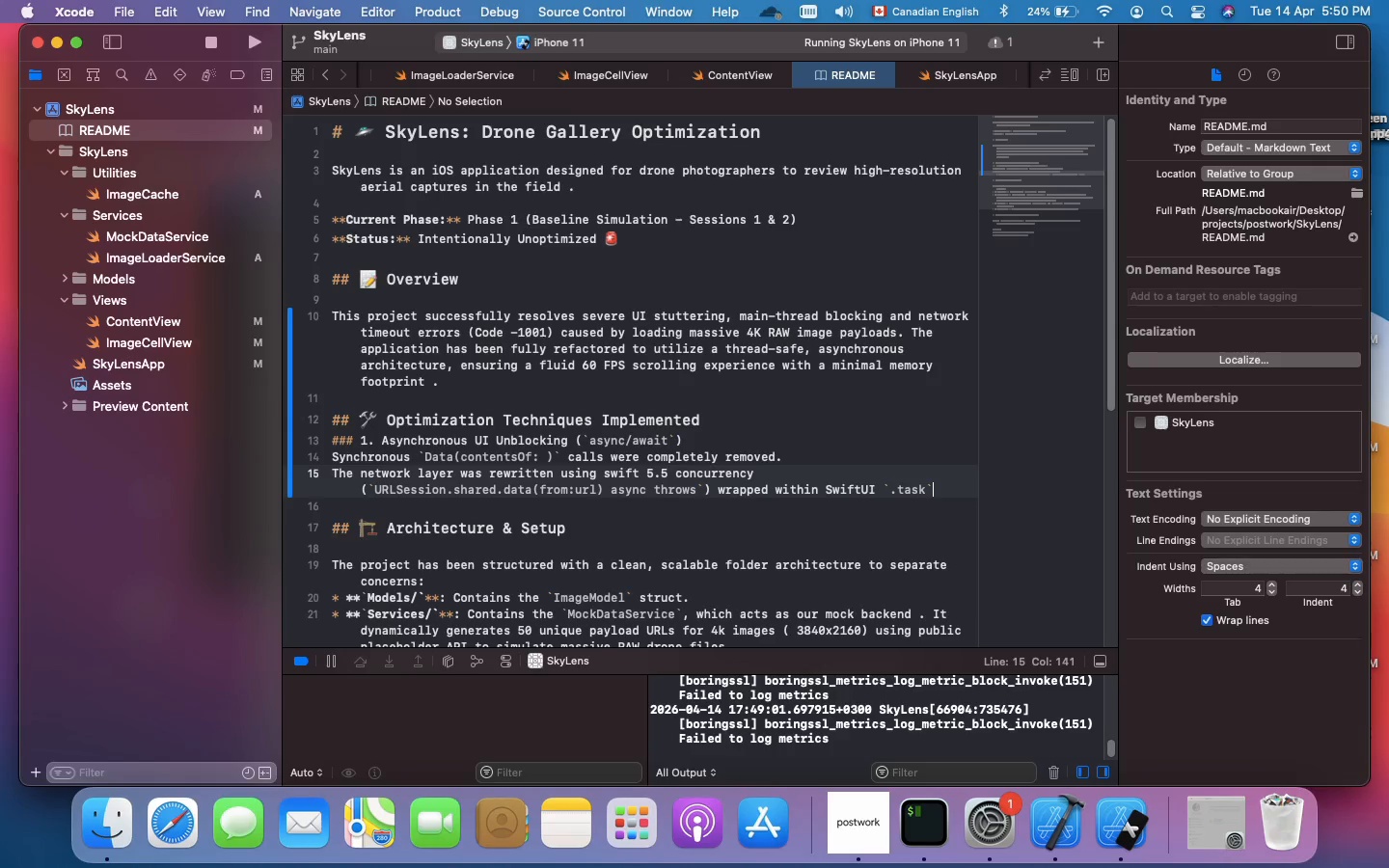 
type( modifie)
 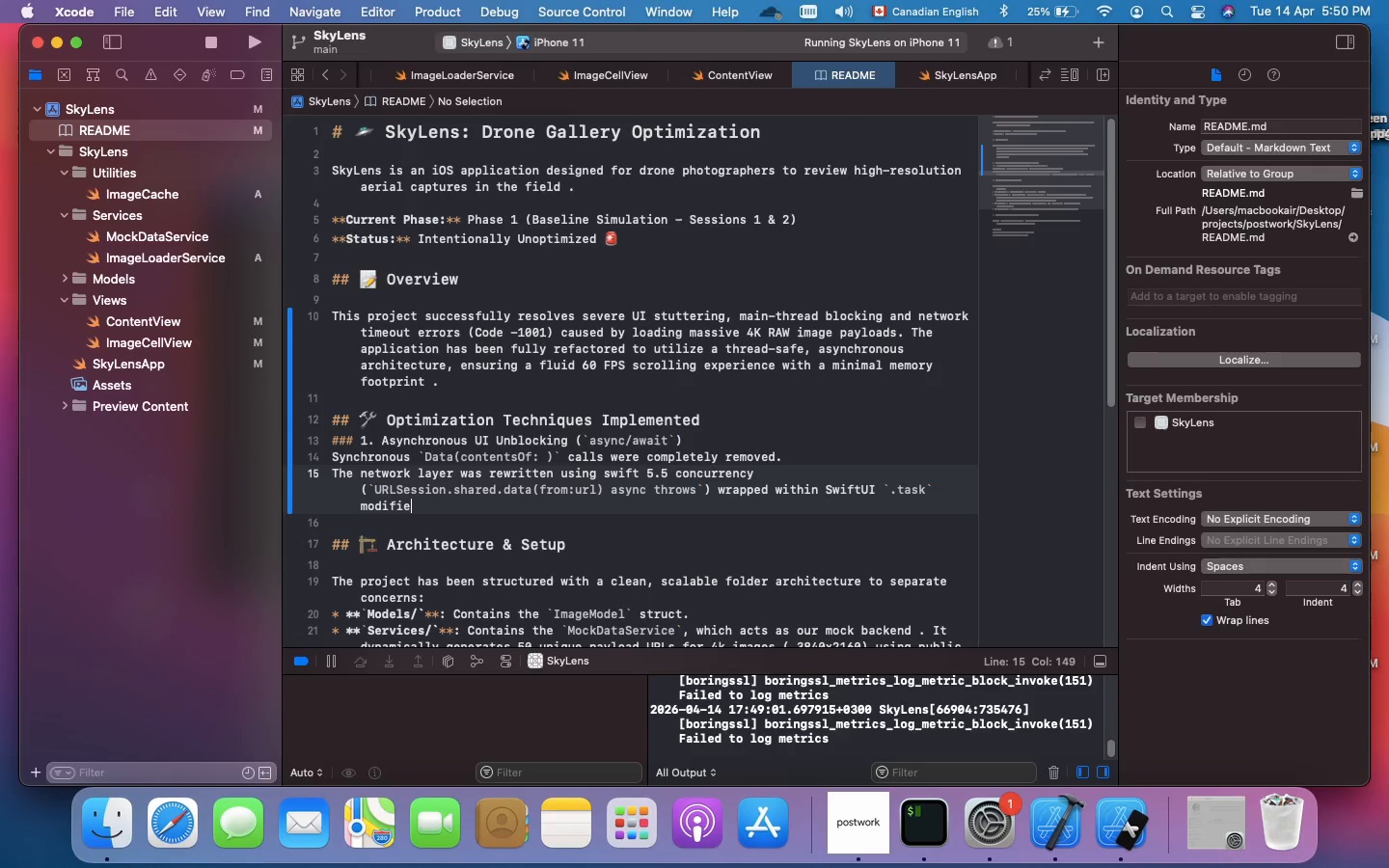 
type(rs. This unblocks the main UI thread during heavy network activity and automatically off-screen)
 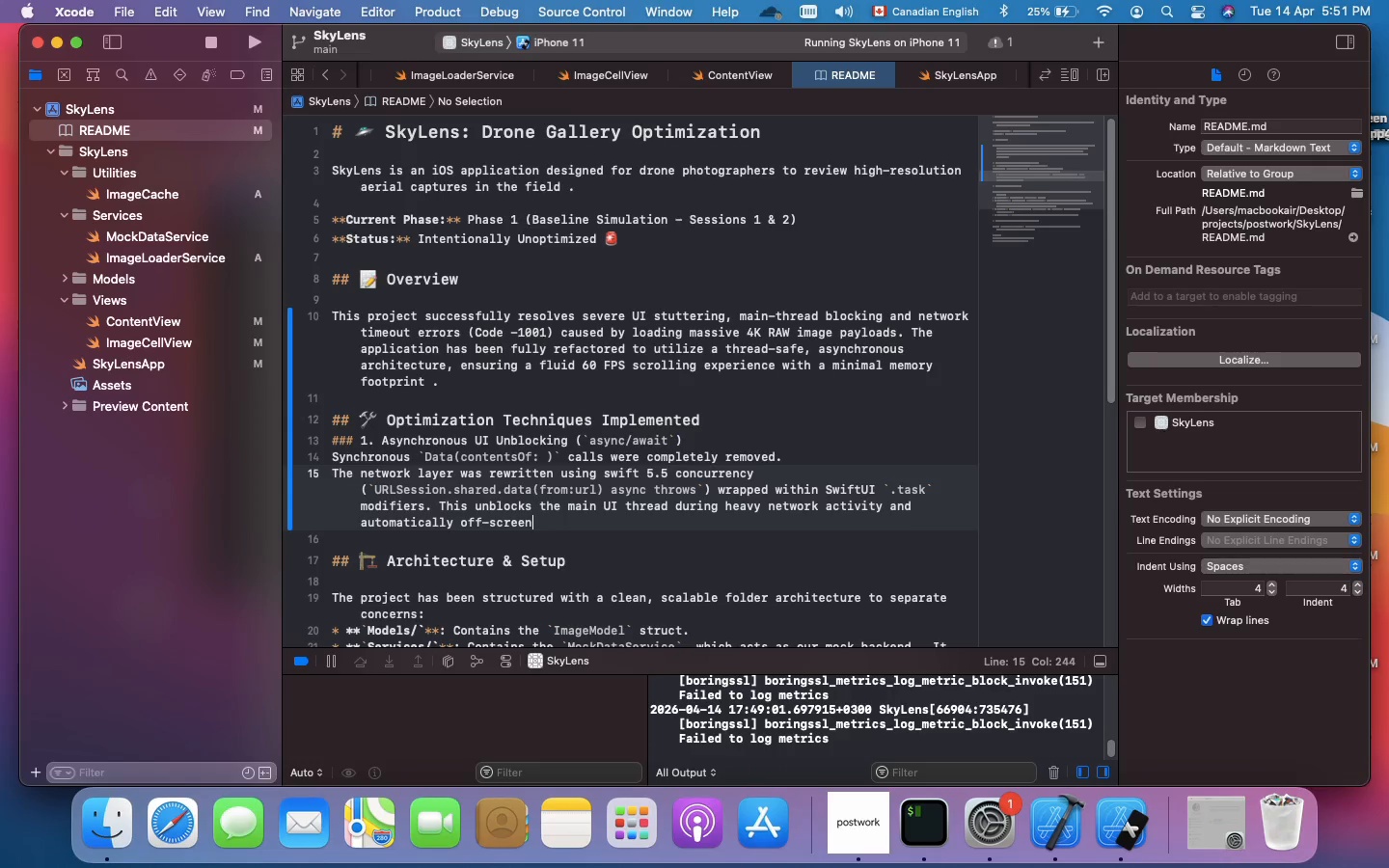 
key(Enter)
 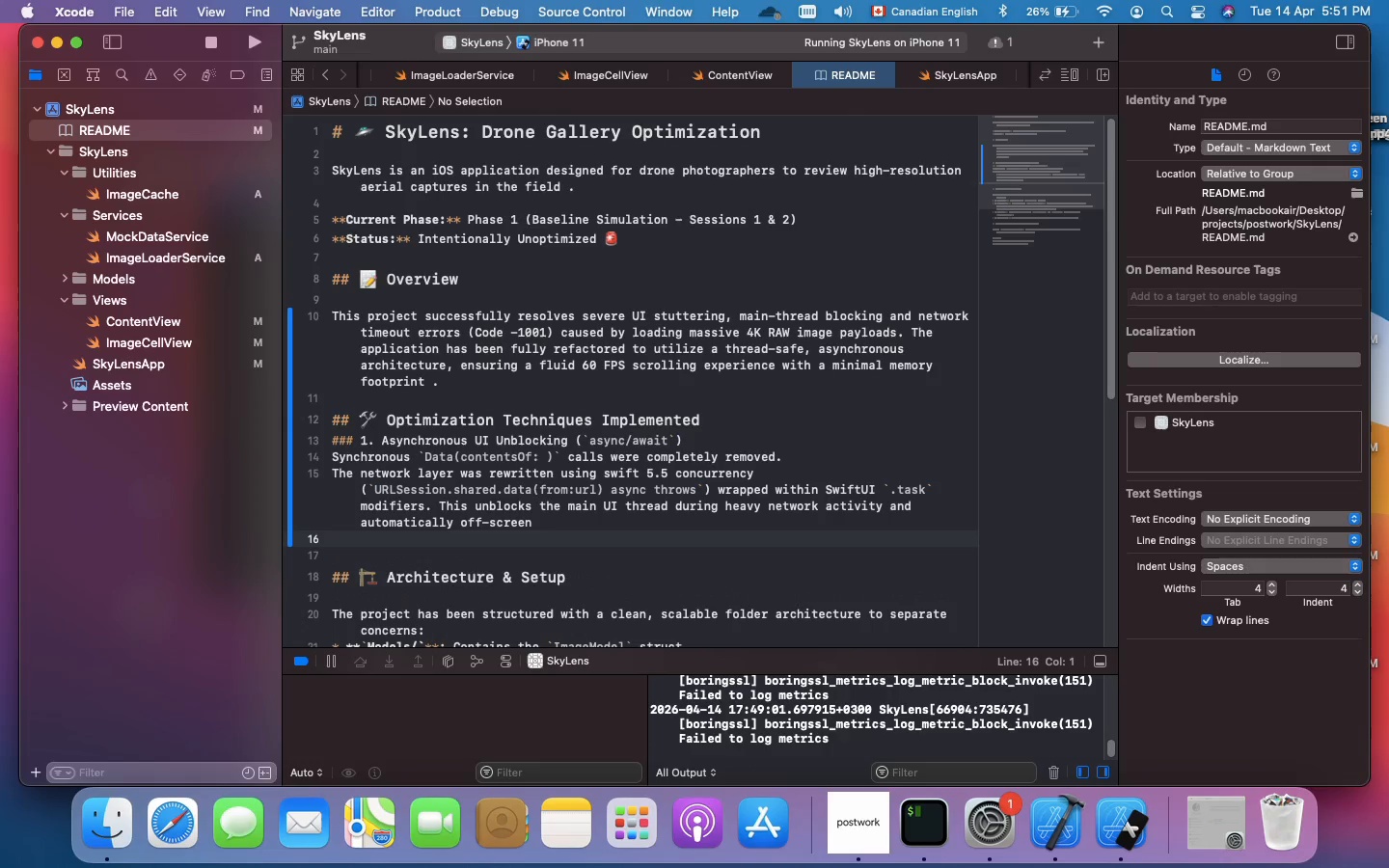 
type(### 2. Core Graphics Downsampling)
 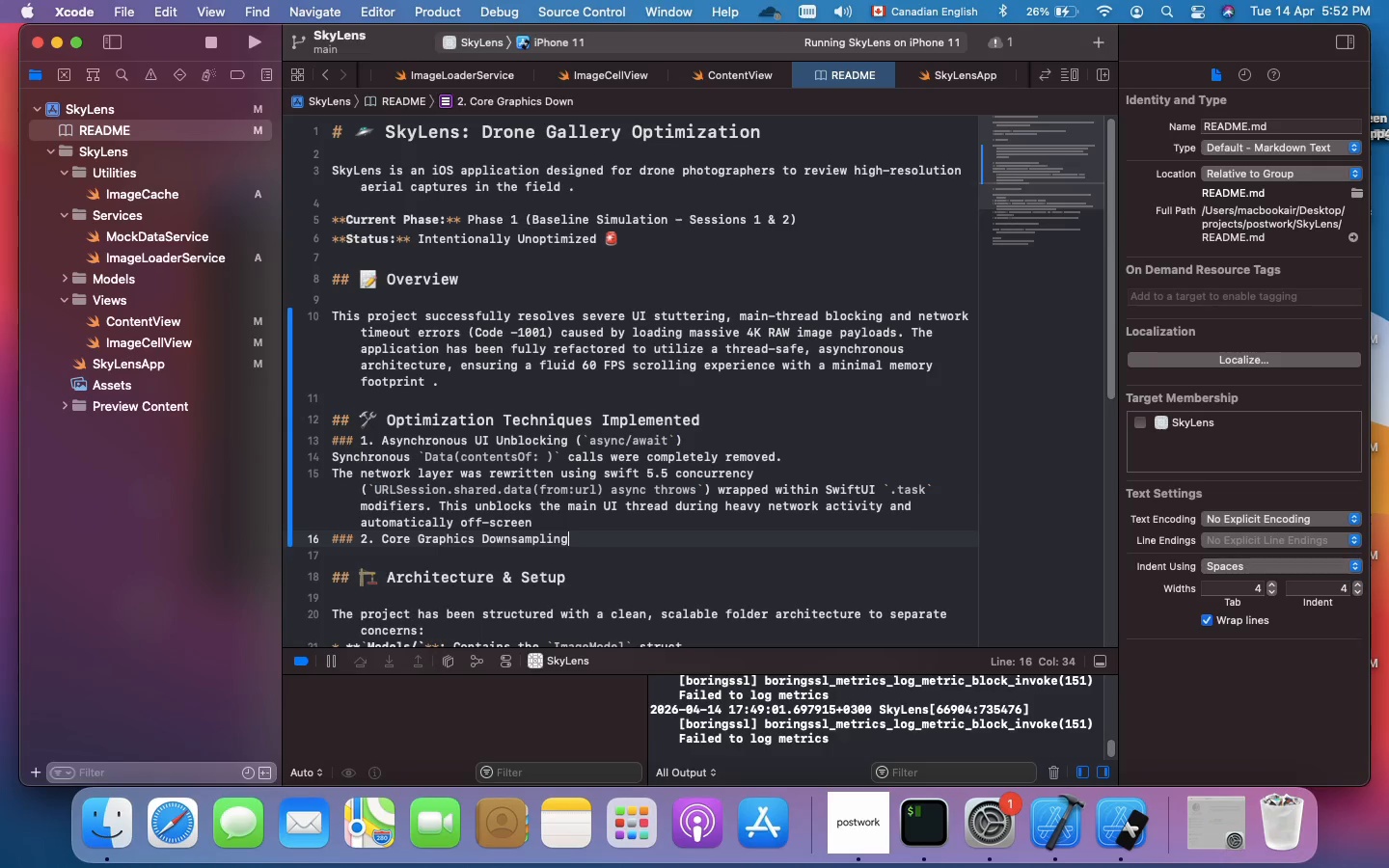 
wait(5.19)
 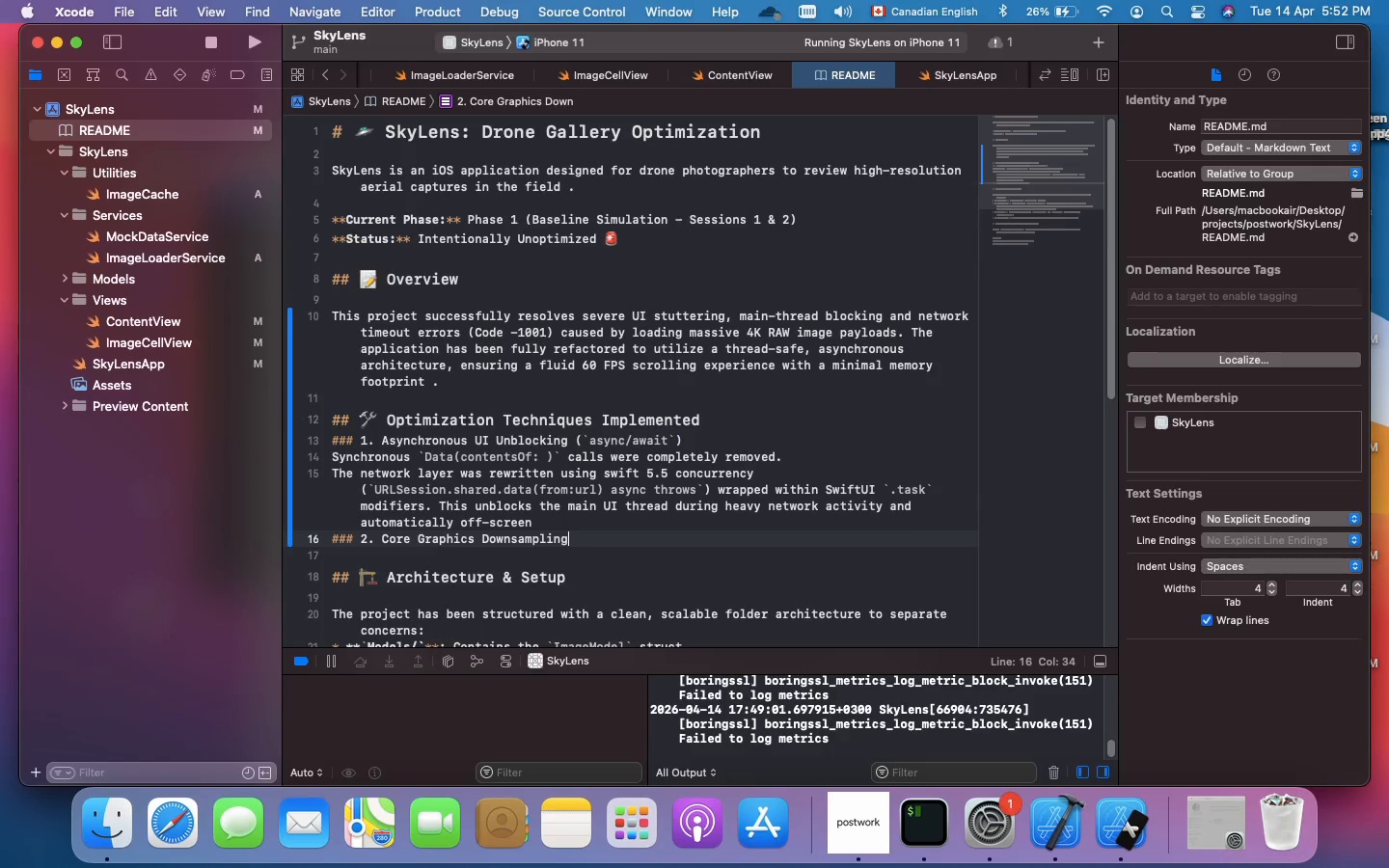 
key(Enter)
 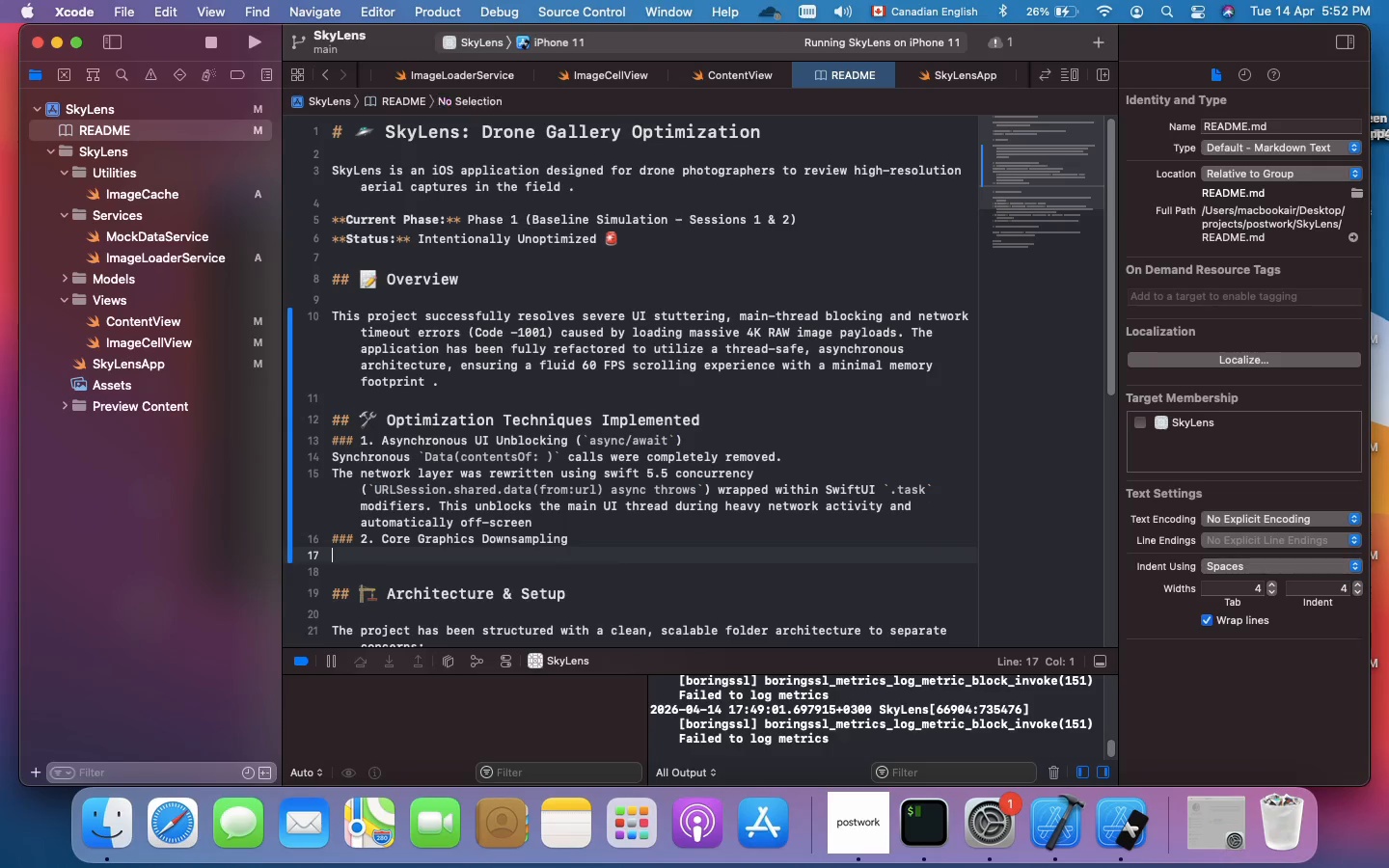 
key(Enter)
 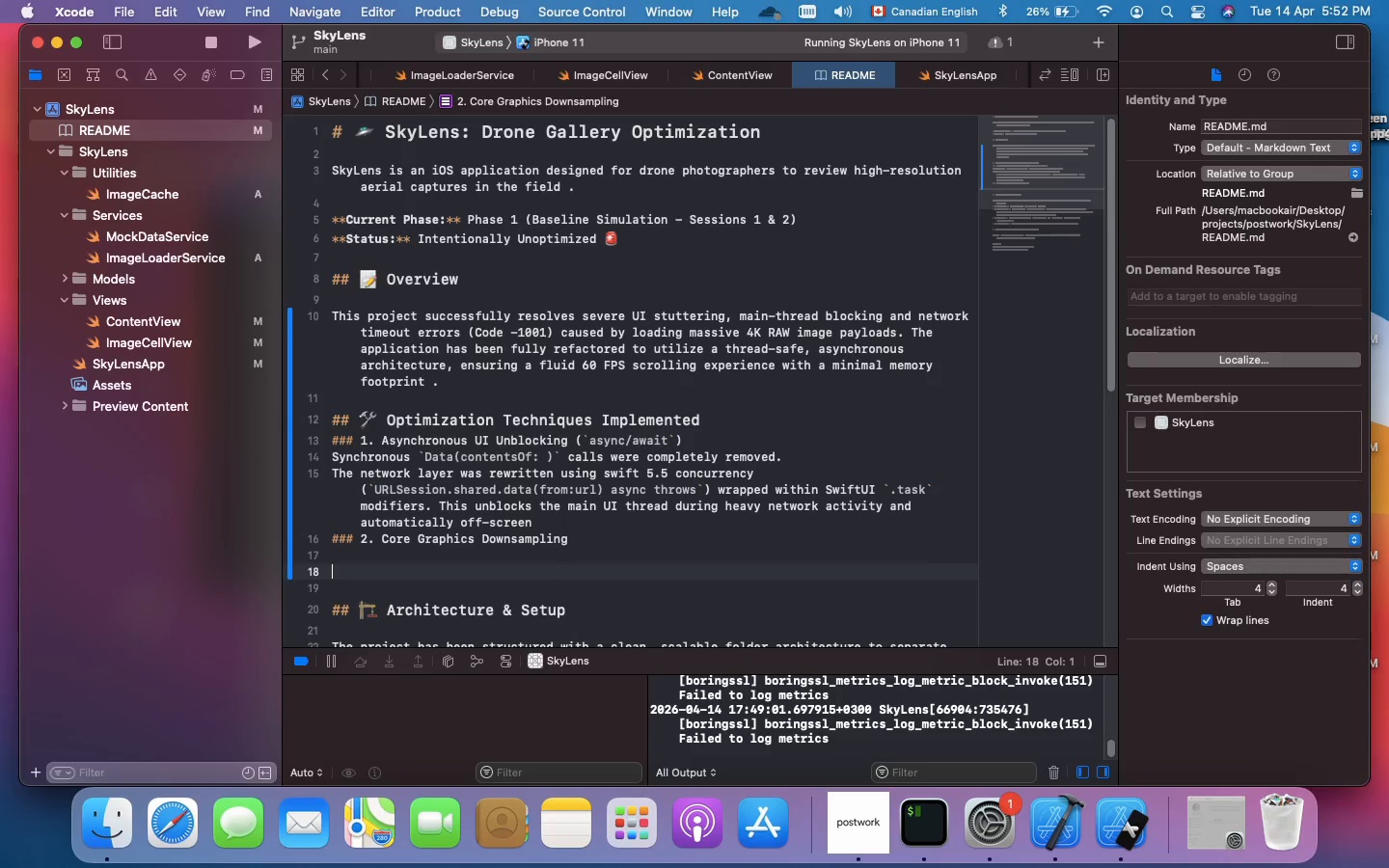 
type(### 3. )
 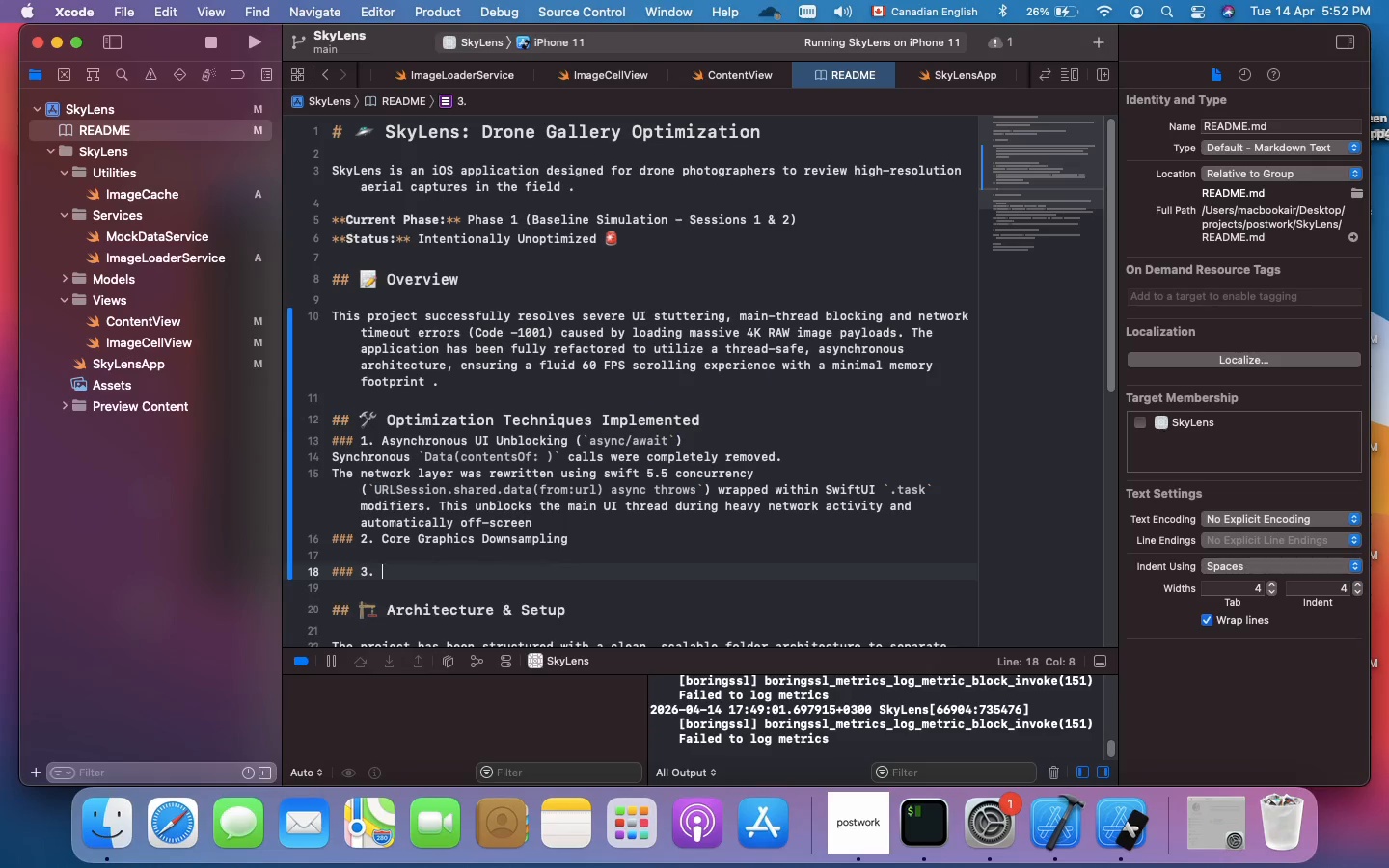 
type(Thread-Safe In-Memory Caching)
 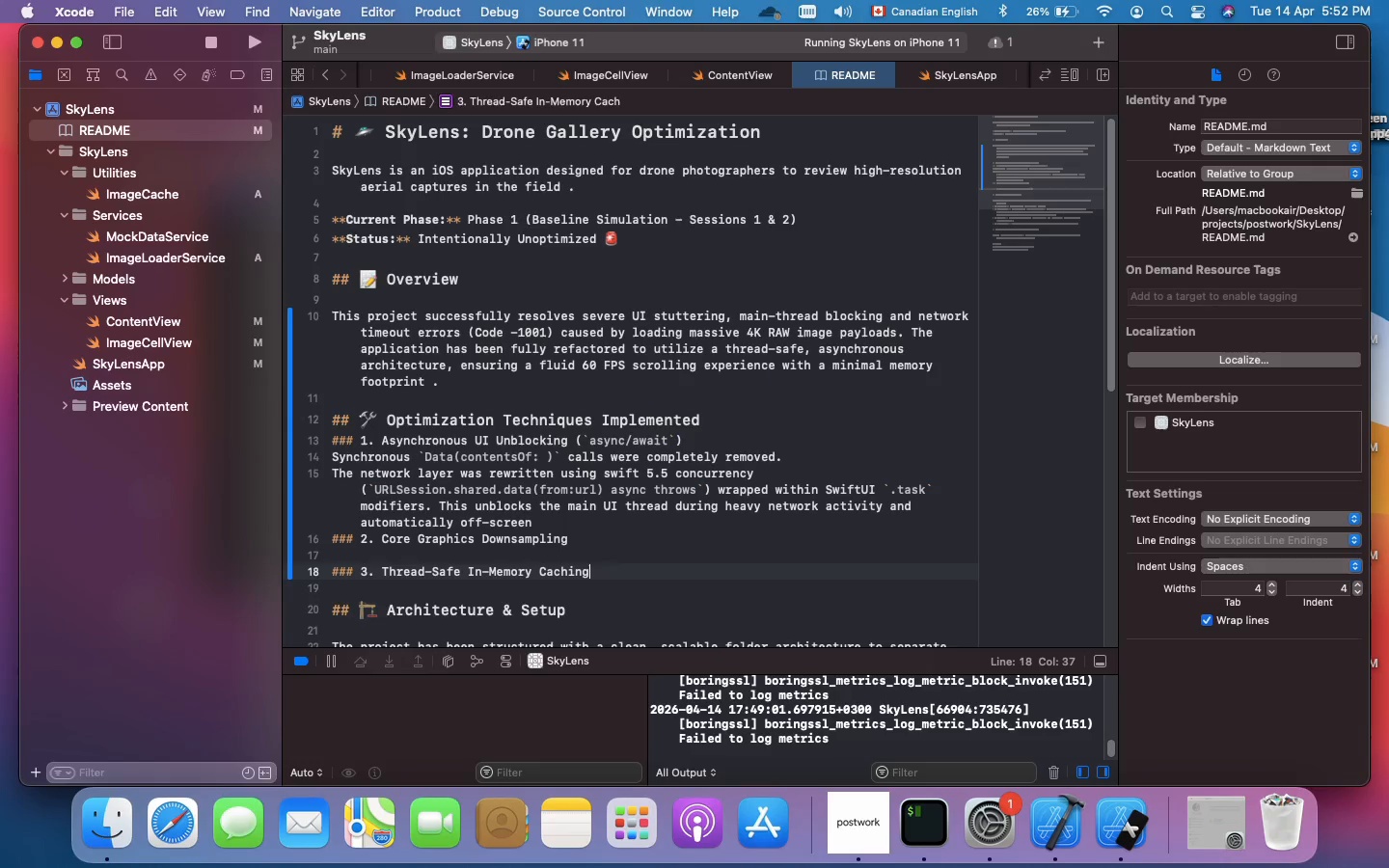 
key(Enter)
 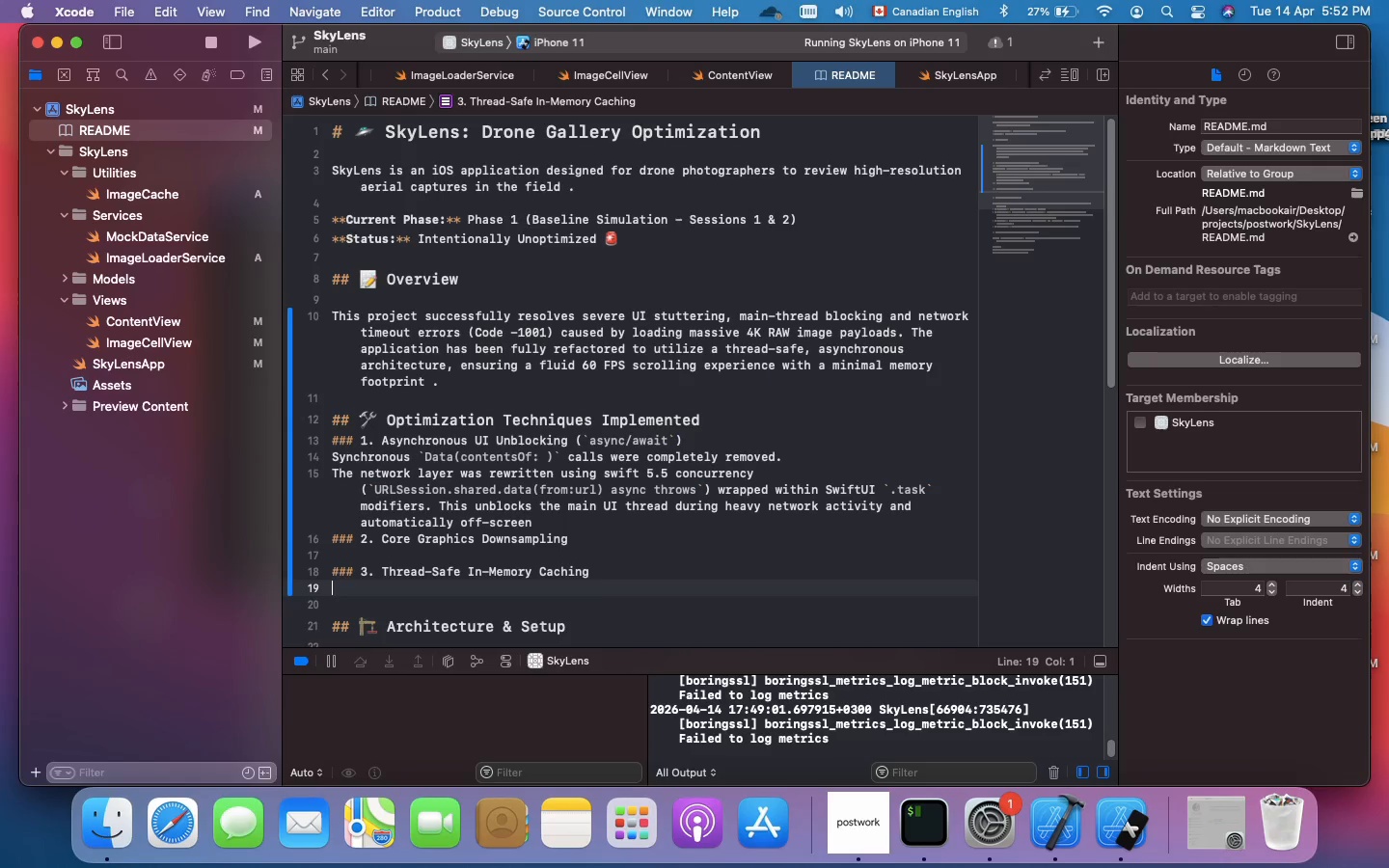 
key(Enter)
 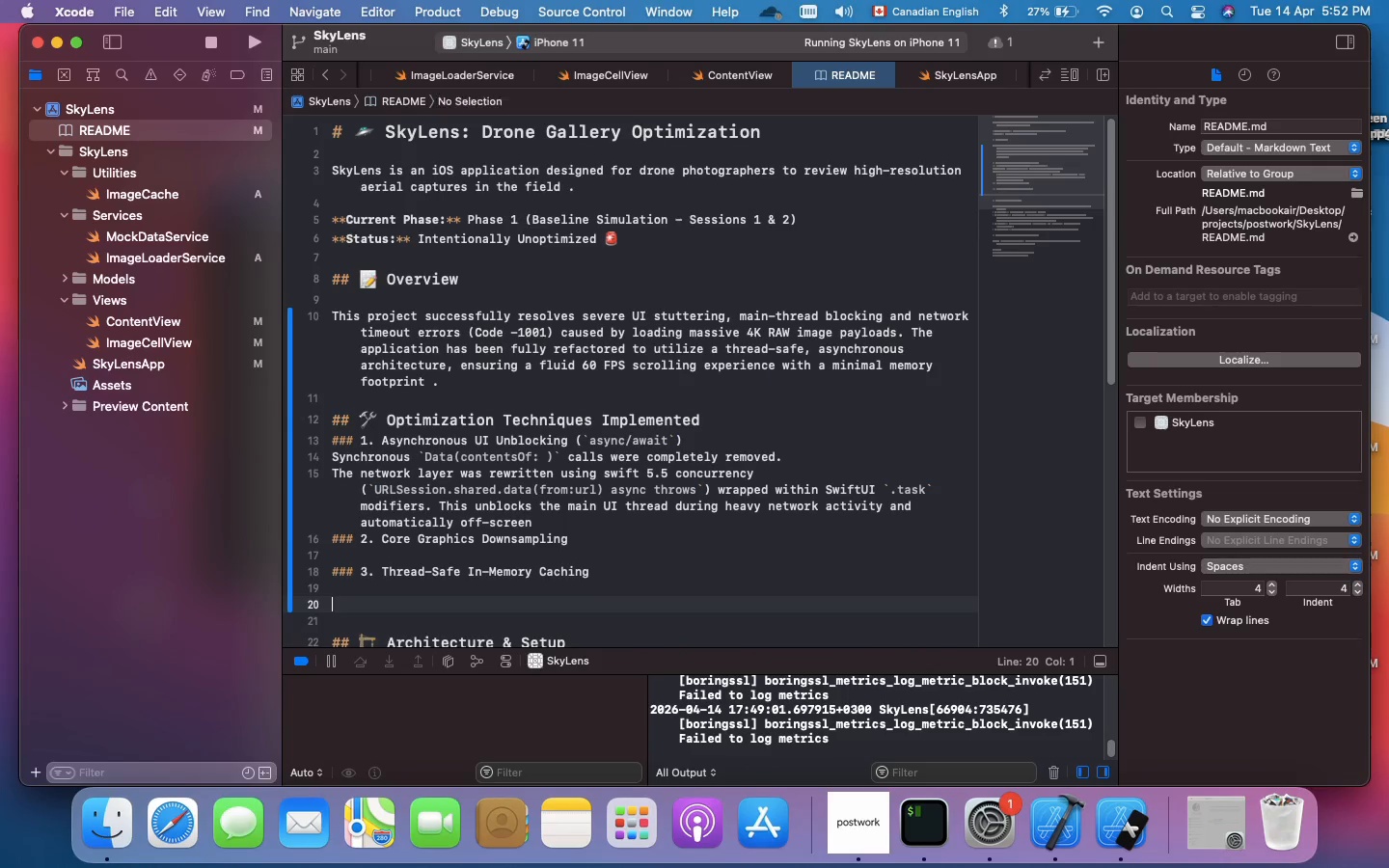 
type(### 4)
key(Backspace)
type(4. )
 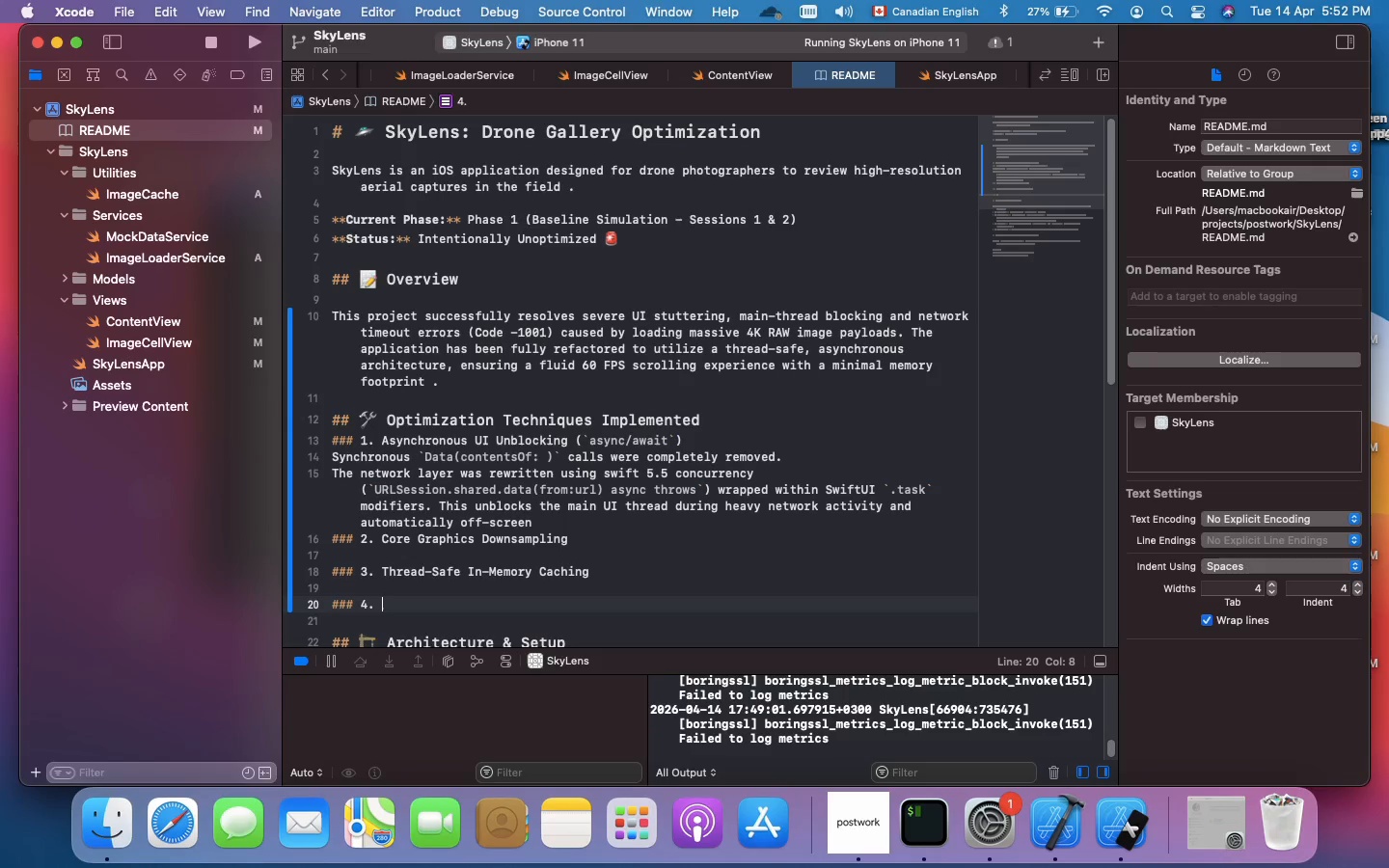 
wait(5.51)
 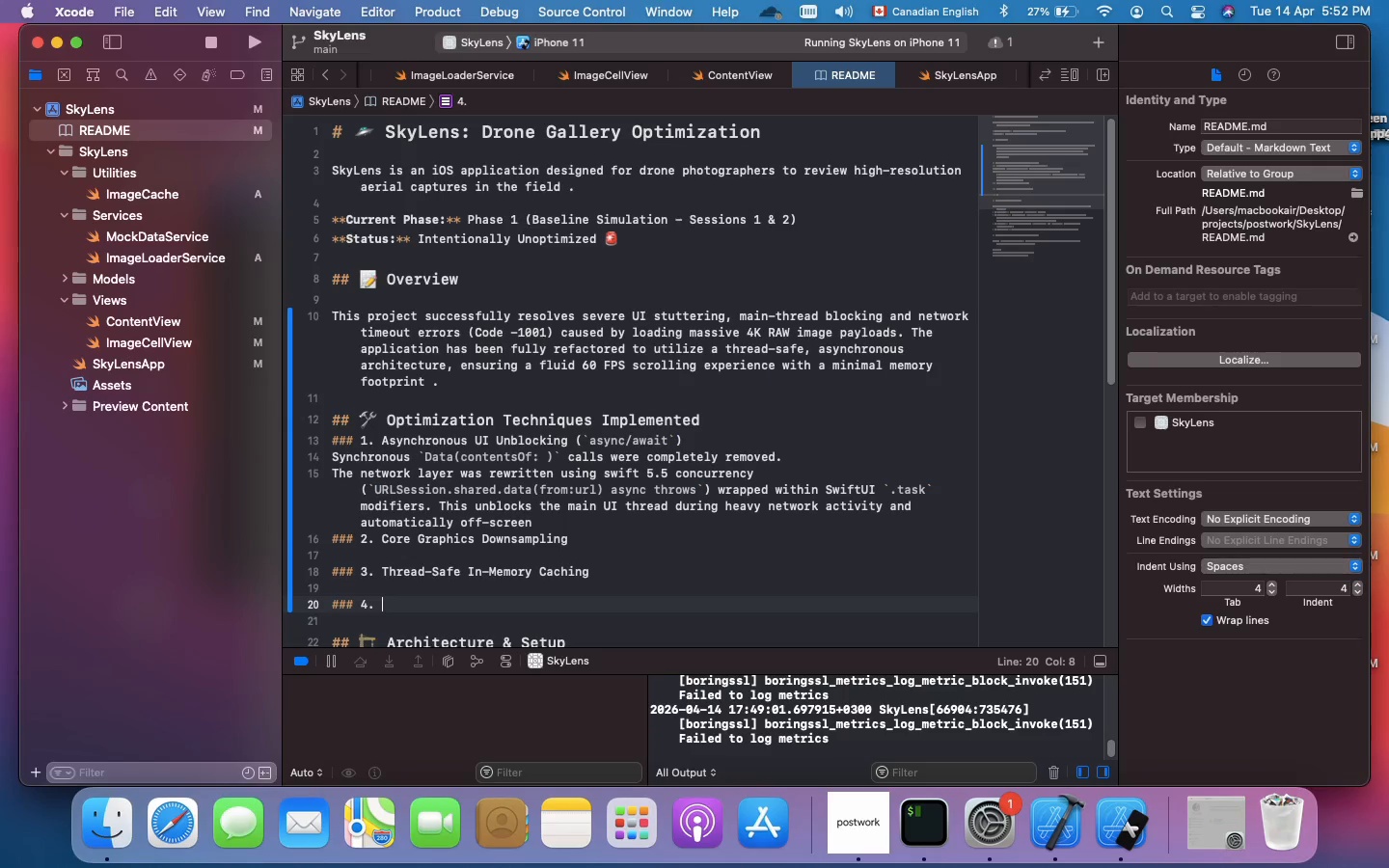 
type(UI Polish)
 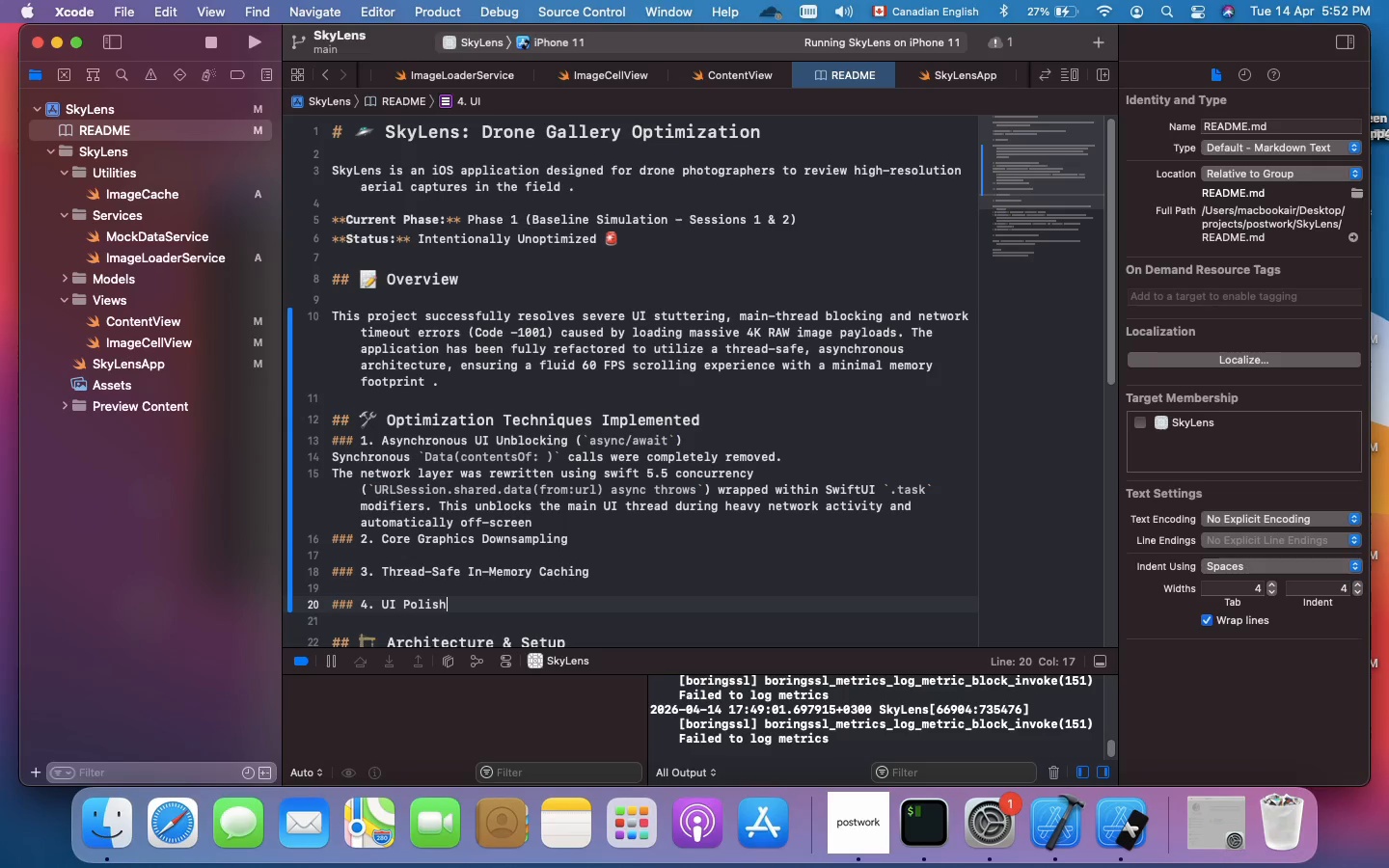 
hold_key(key=CommandLeft, duration=1.42)
 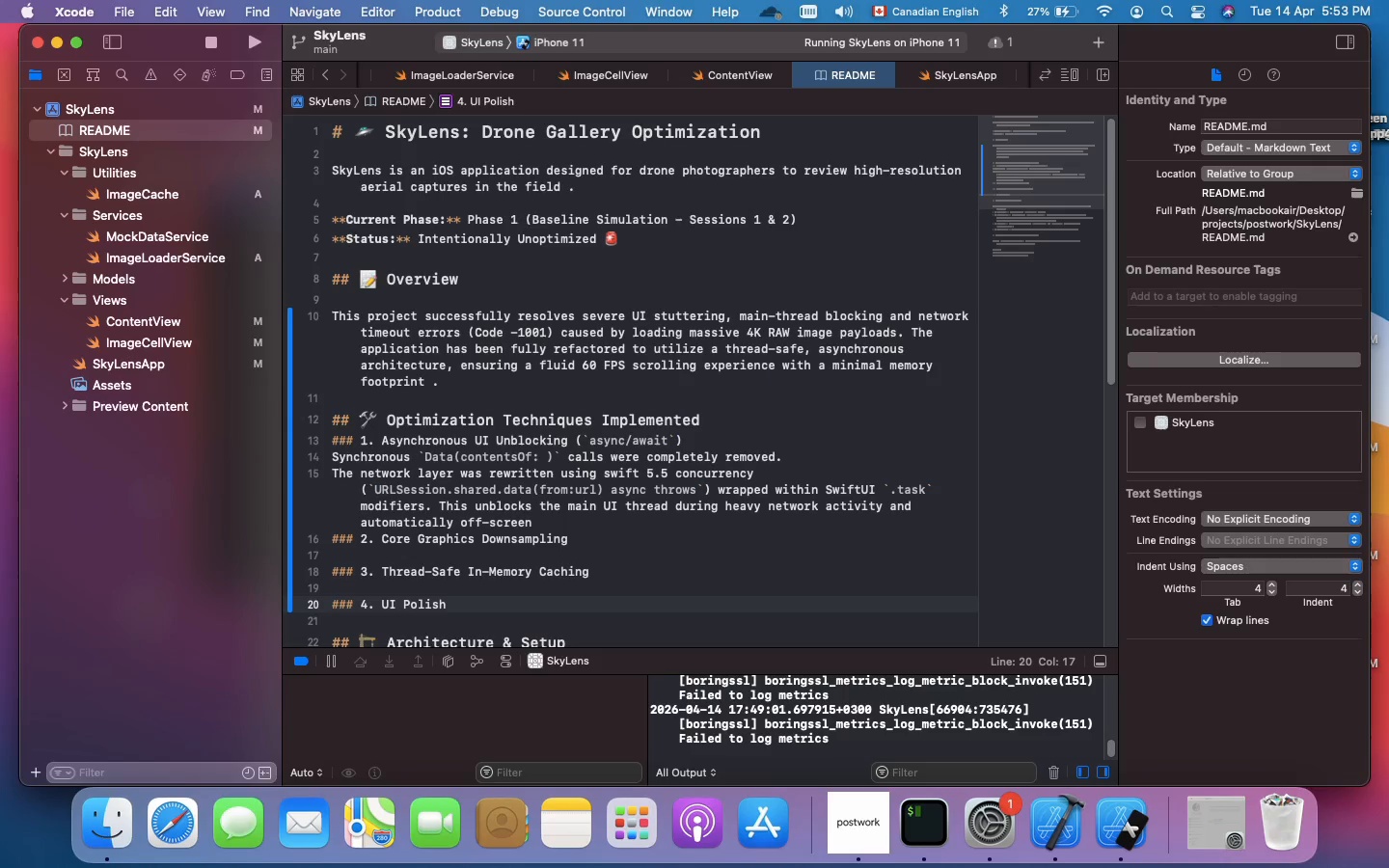 
hold_key(key=S, duration=0.3)
 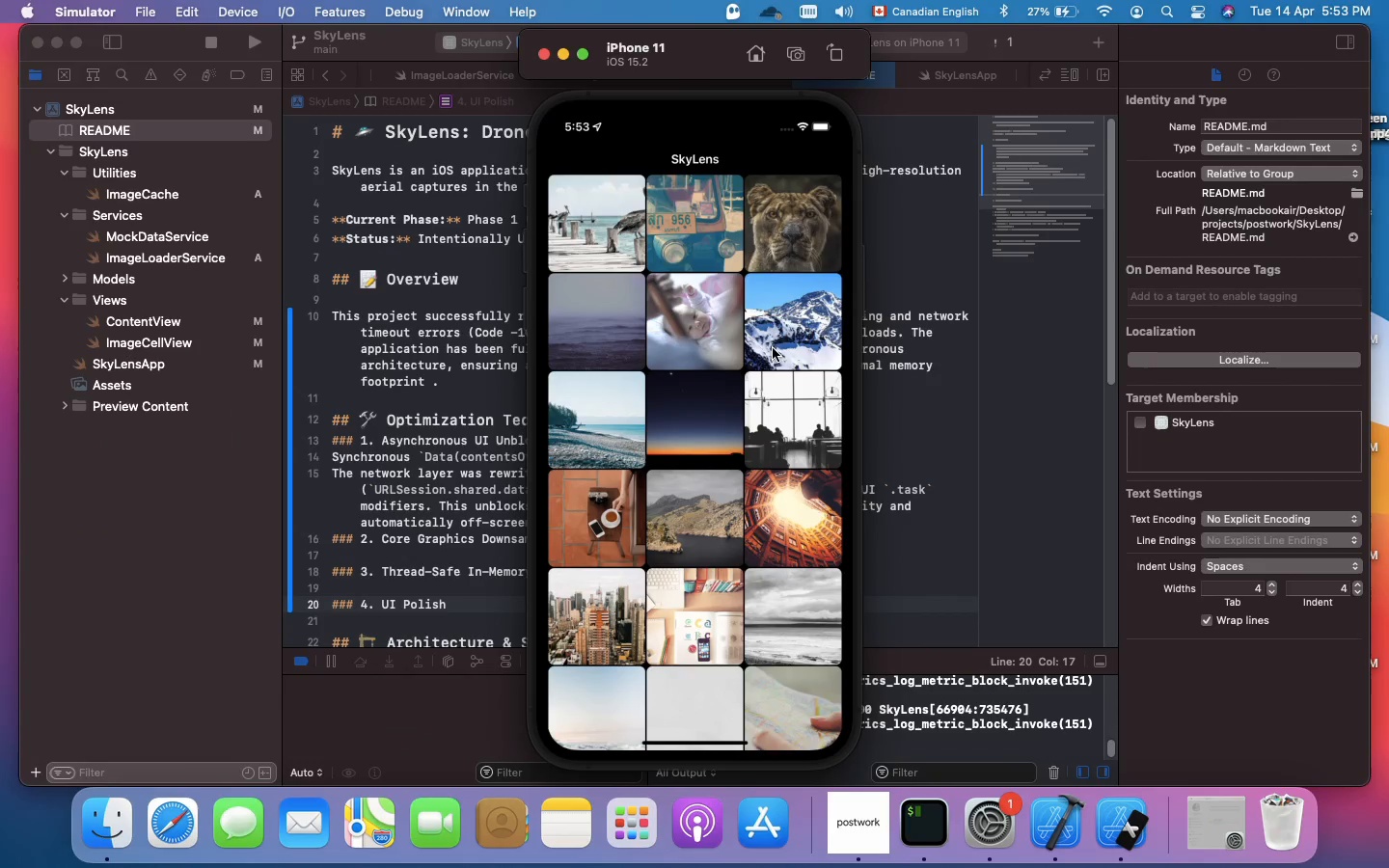 
wait(9.12)
 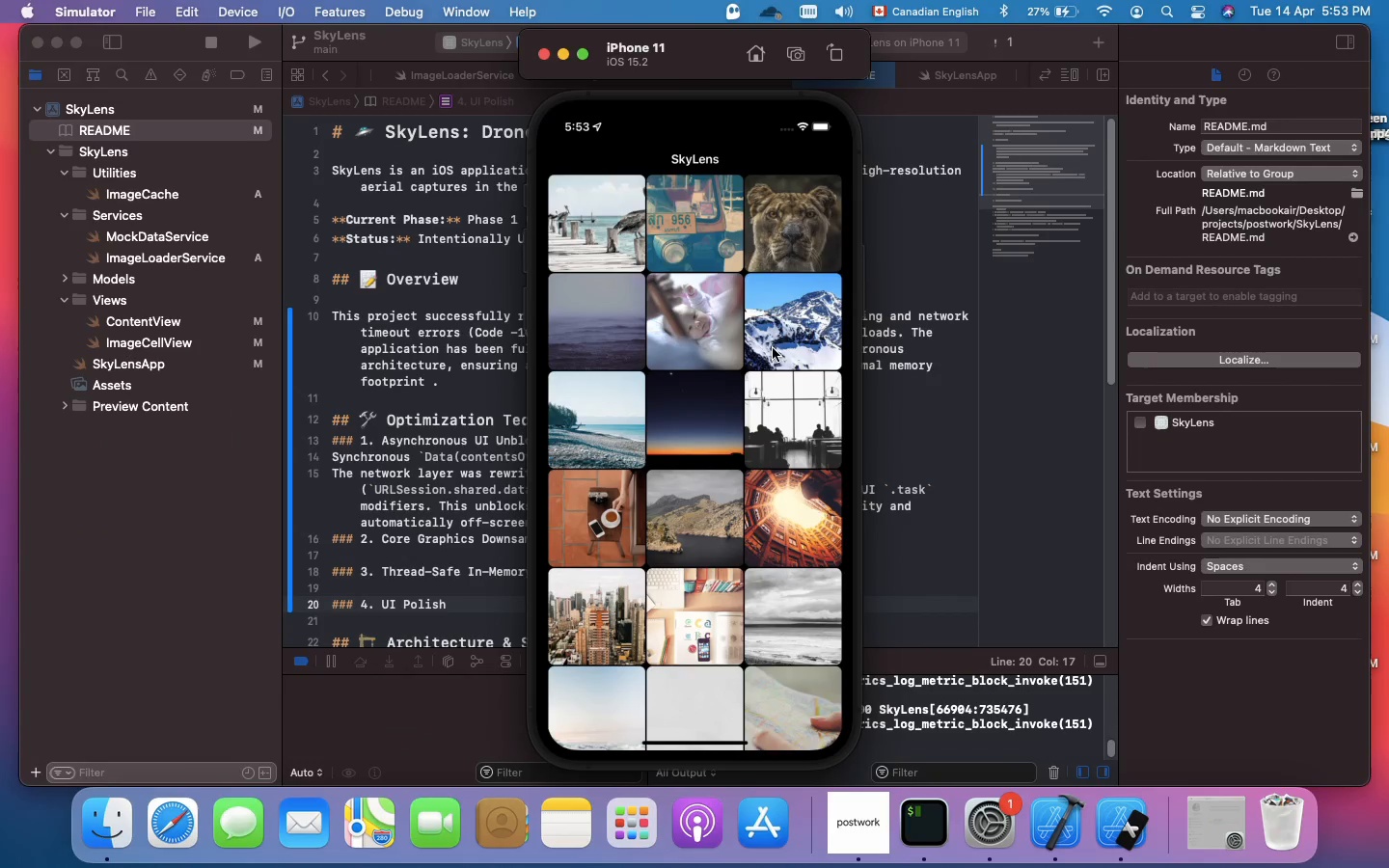 
left_click([99, 13])
 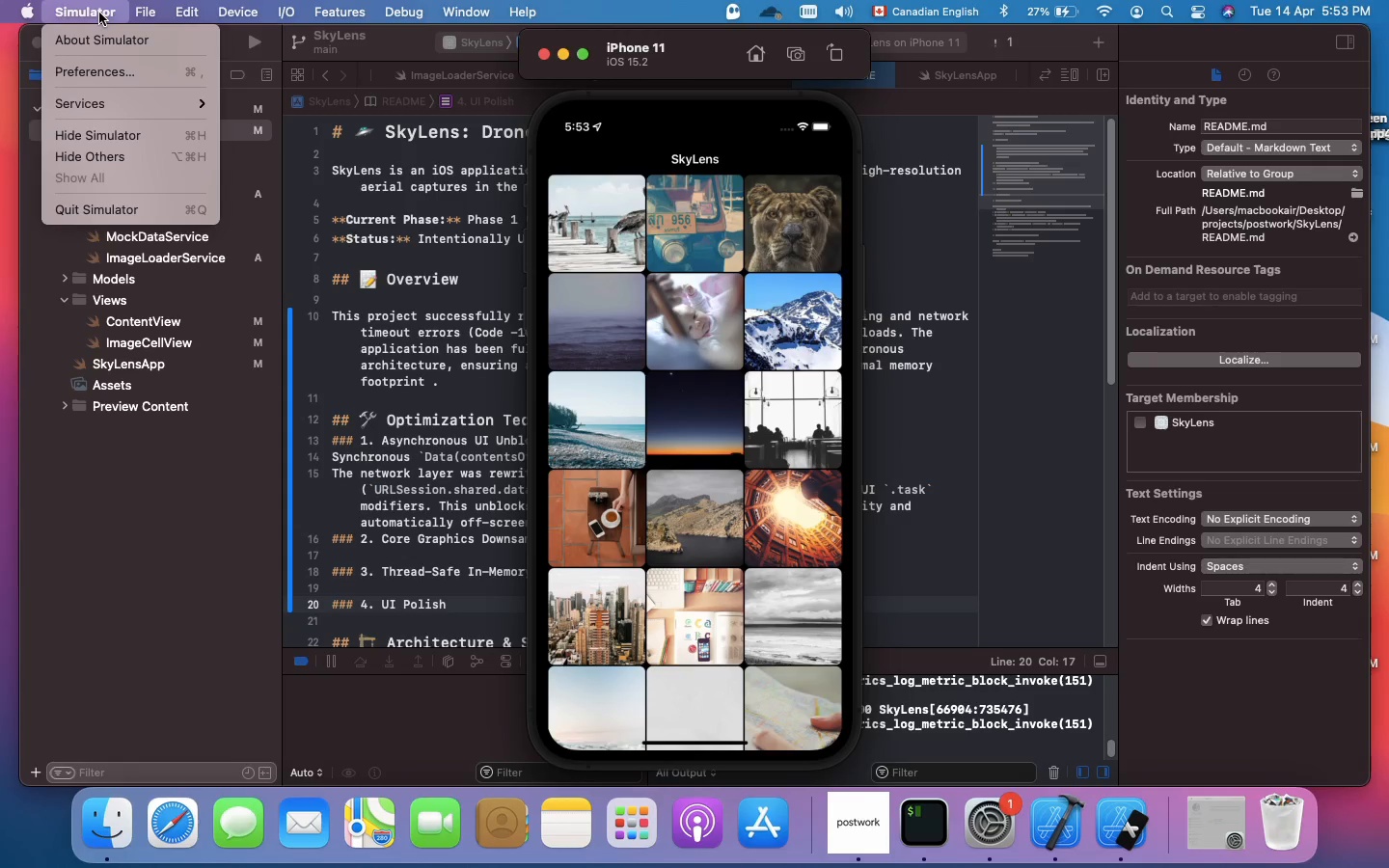 
mouse_move([162, 11])
 